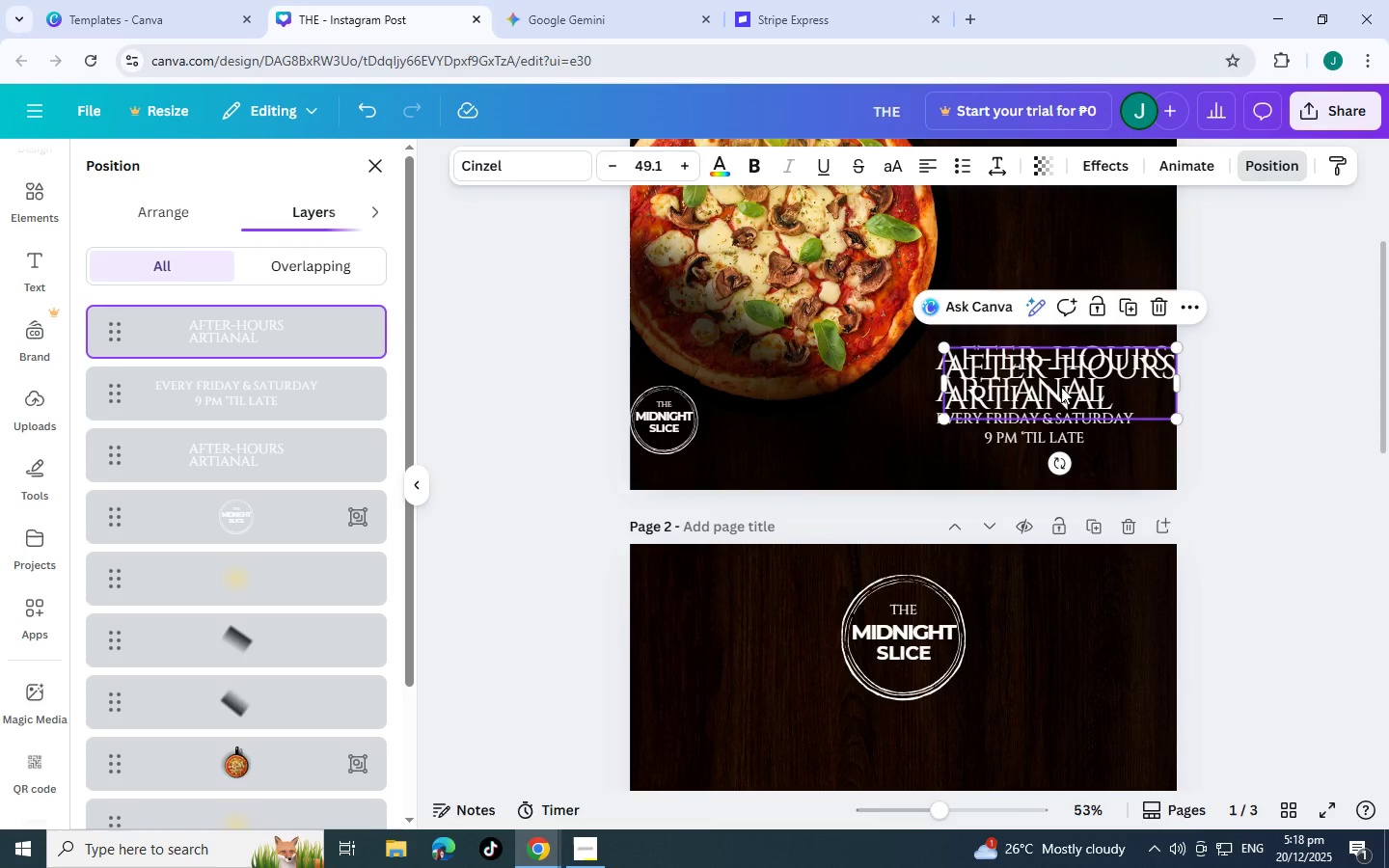 
left_click_drag(start_coordinate=[1061, 387], to_coordinate=[902, 517])
 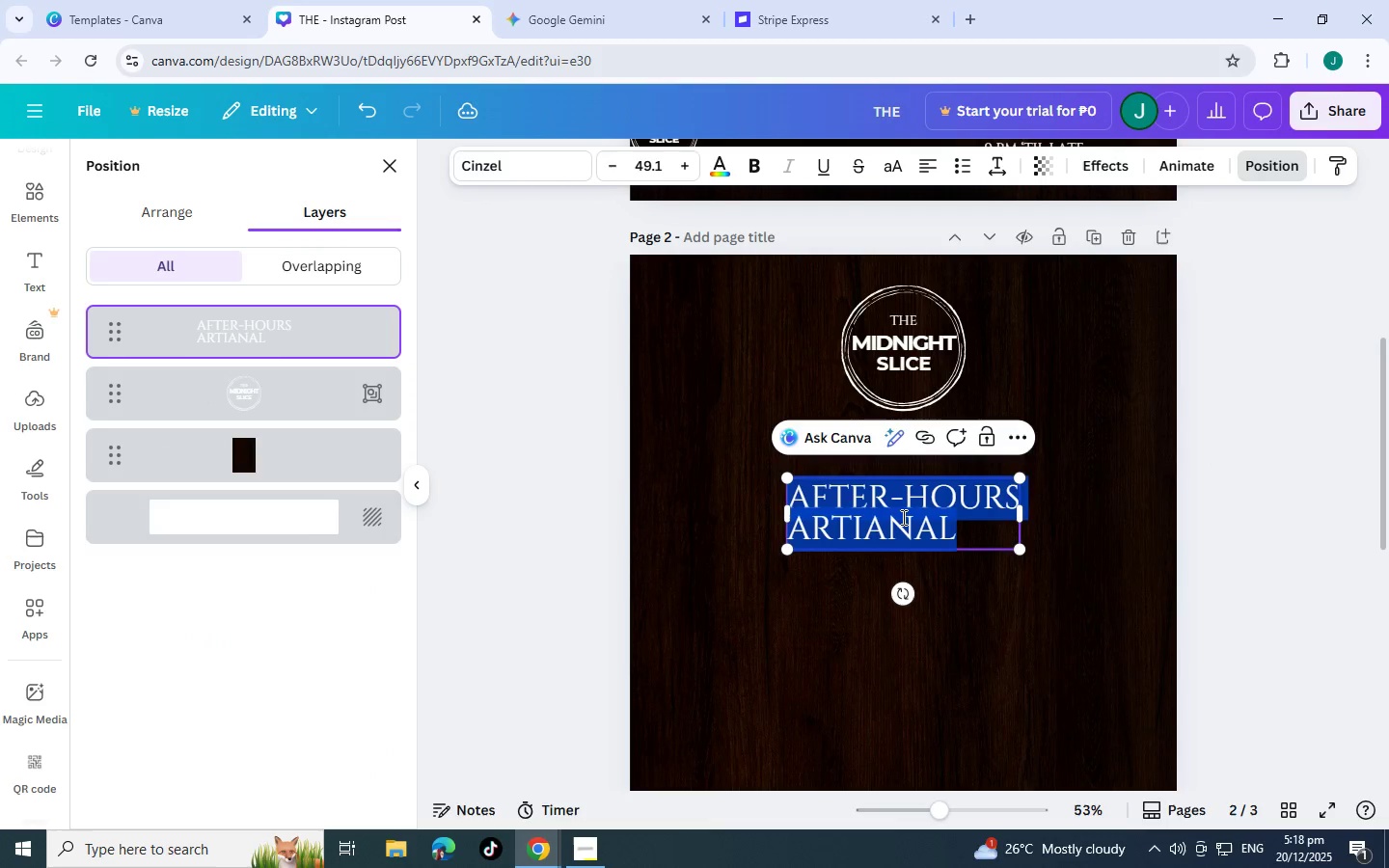 
scroll: coordinate [962, 615], scroll_direction: down, amount: 3.0
 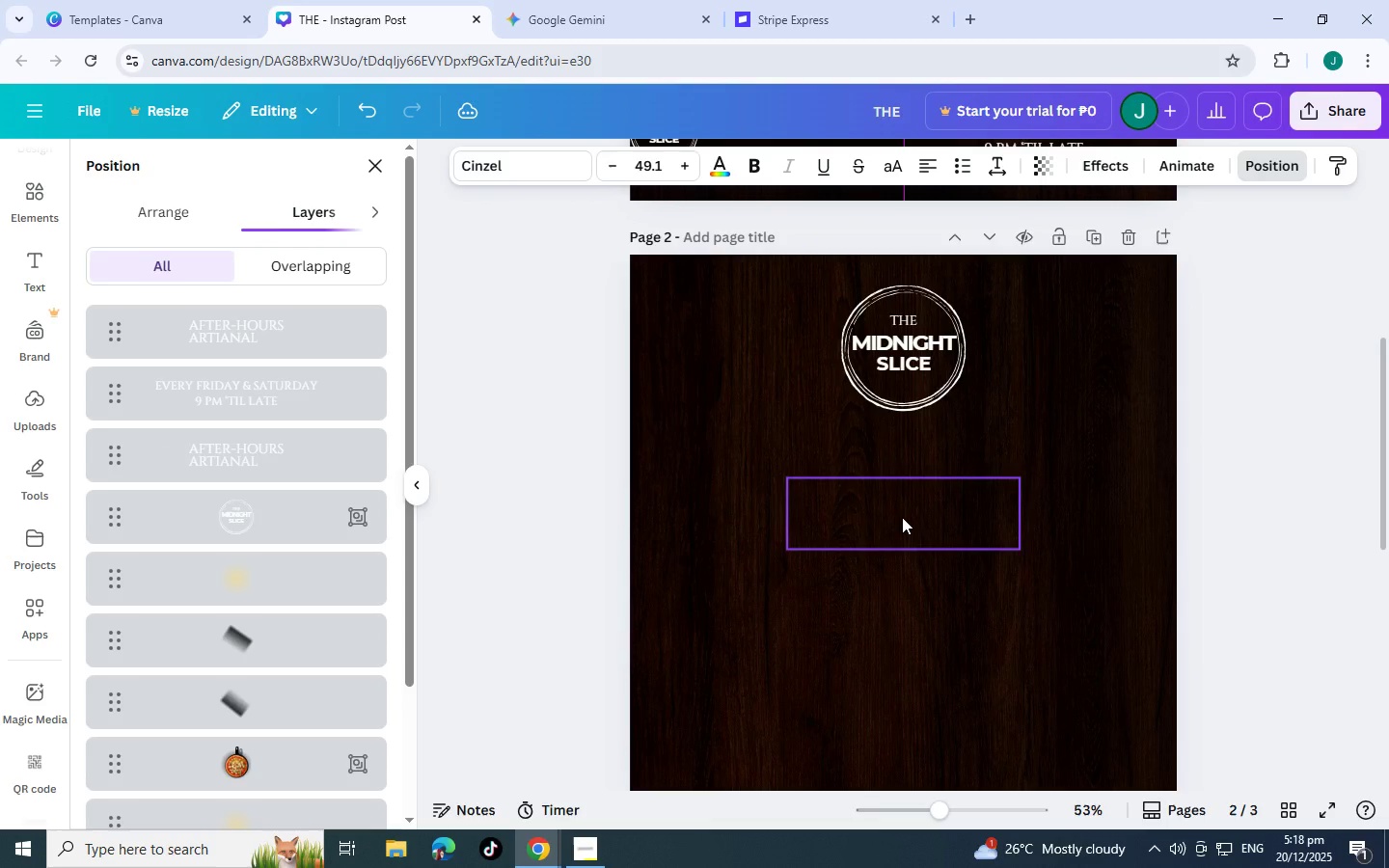 
double_click([902, 517])
 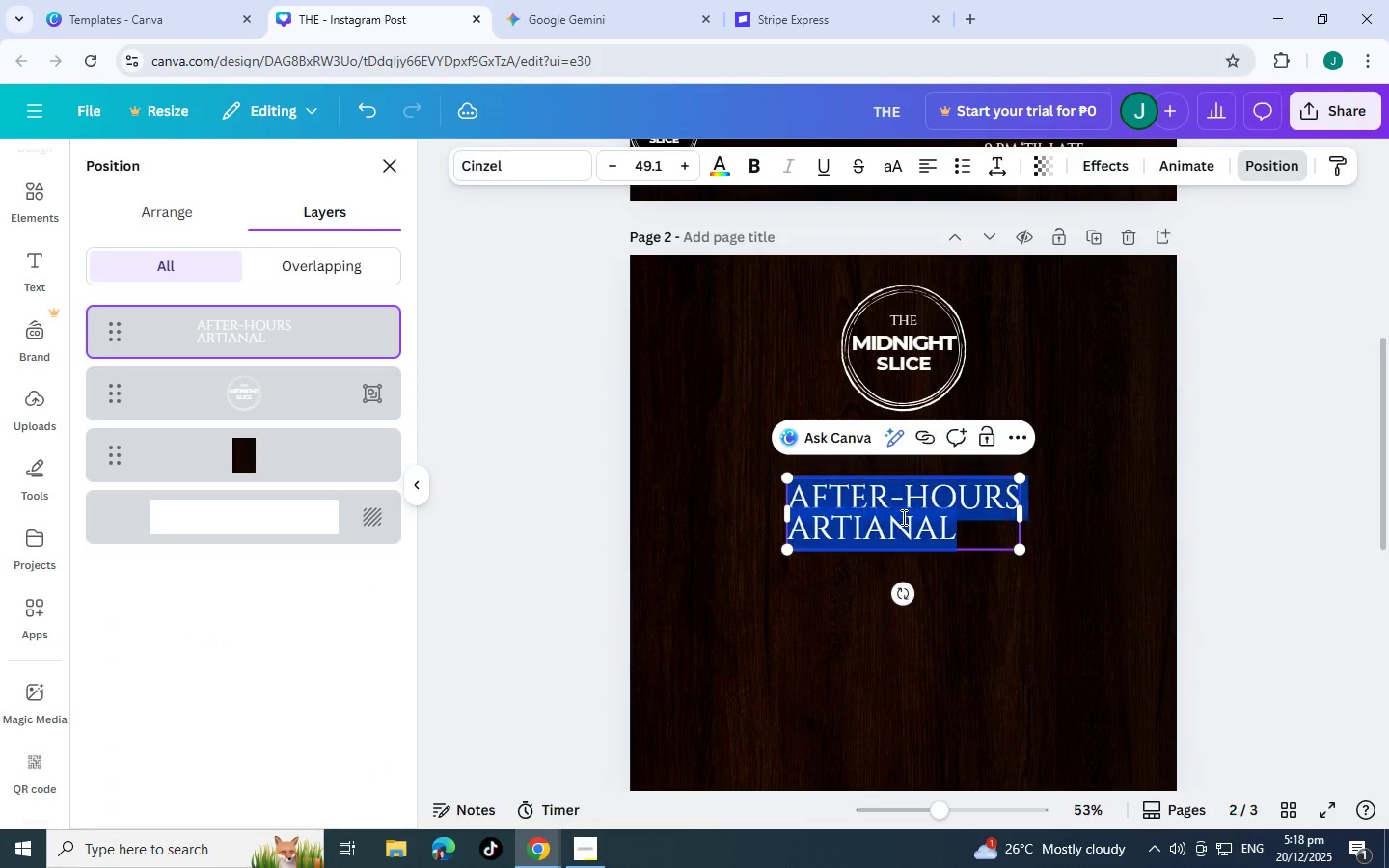 
triple_click([902, 517])
 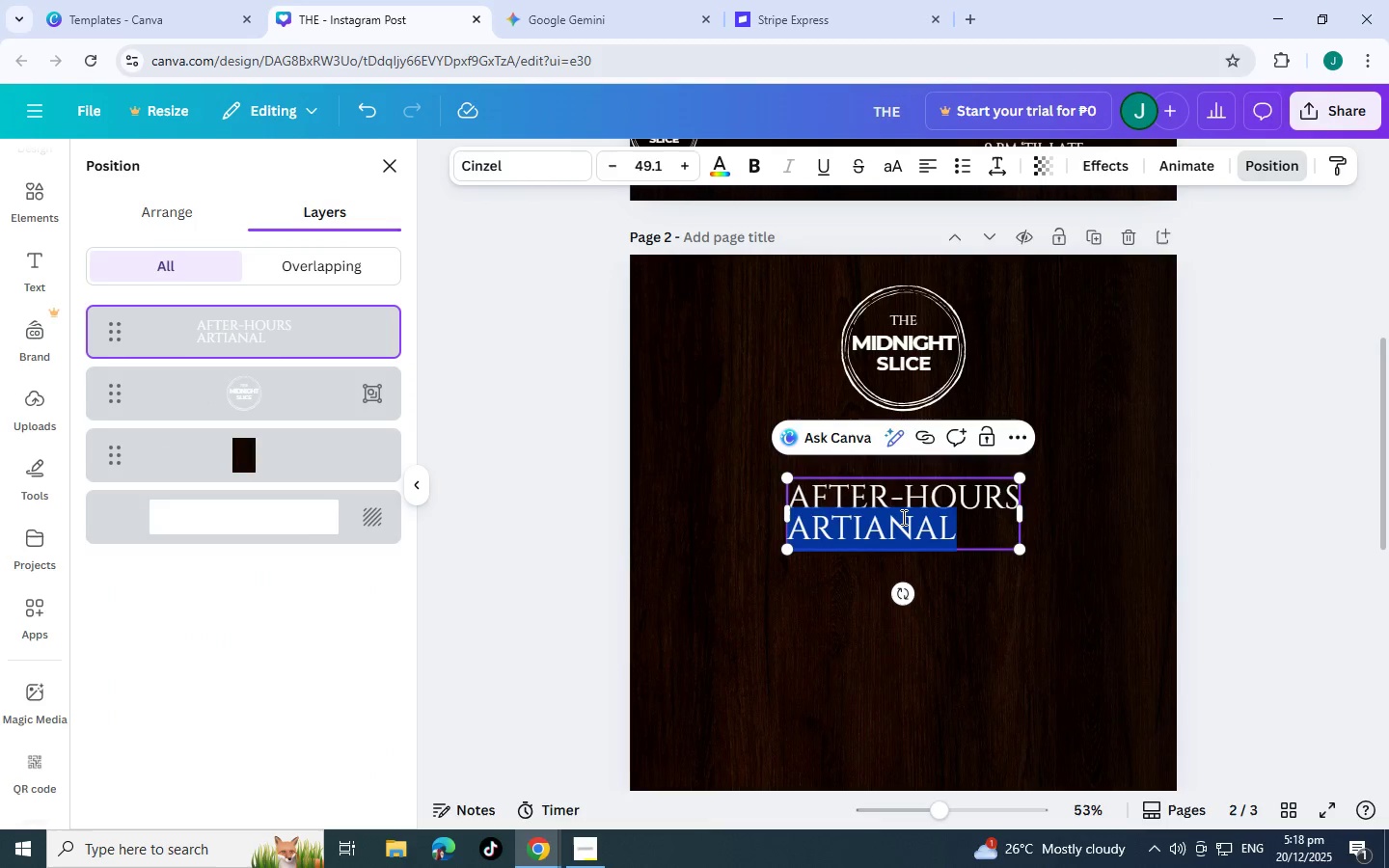 
key(Shift+S)
 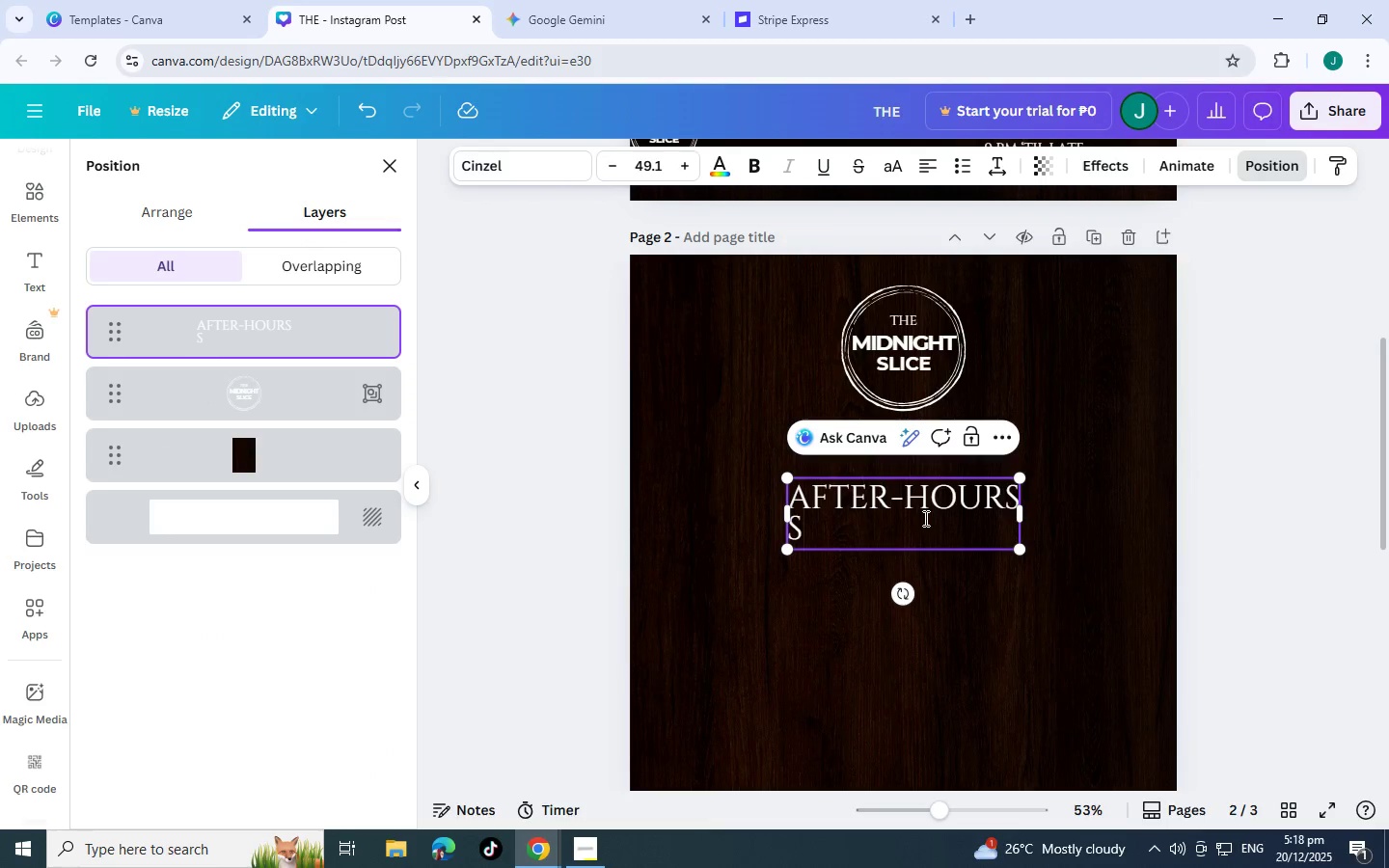 
left_click_drag(start_coordinate=[923, 524], to_coordinate=[782, 483])
 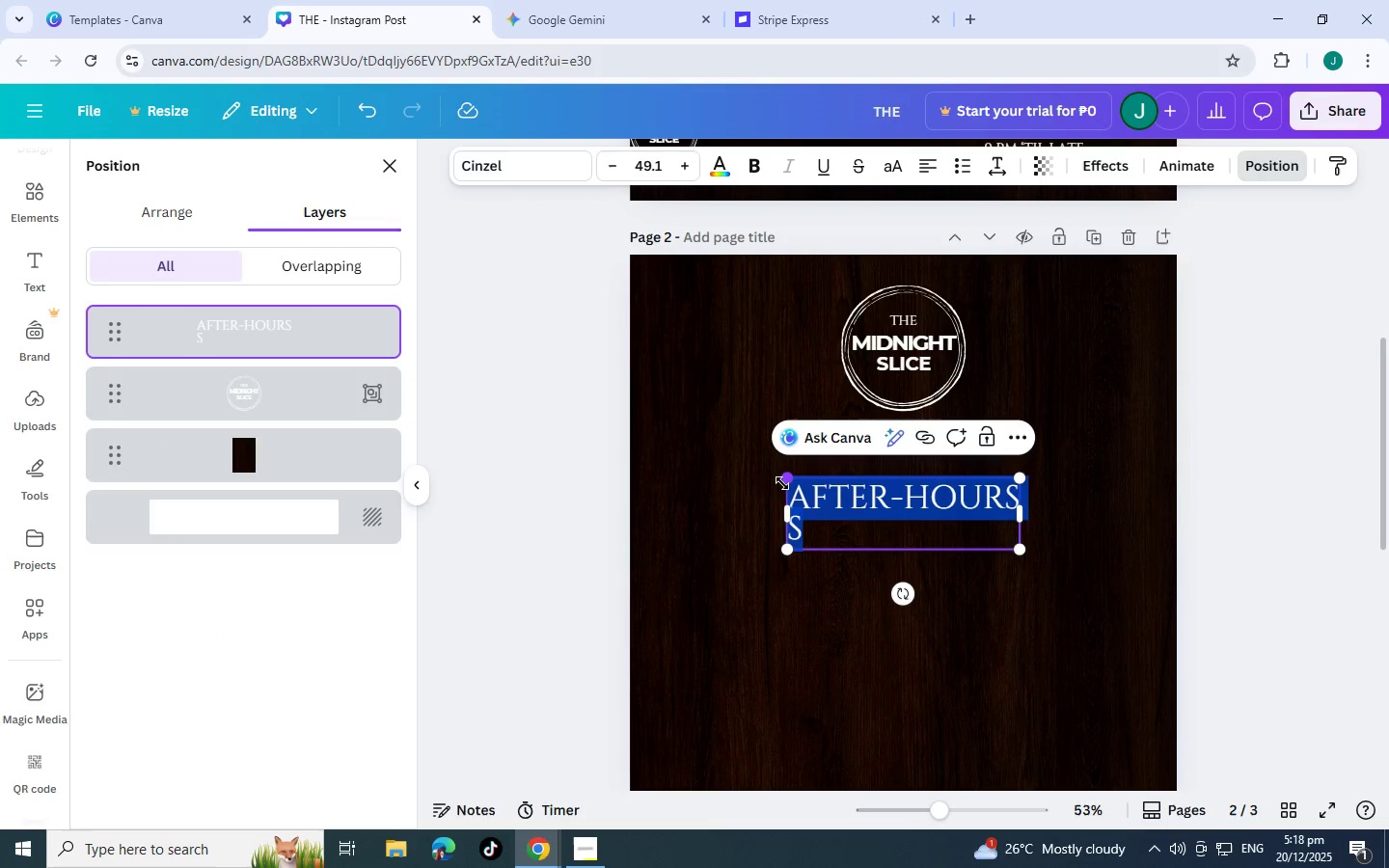 
type(SEASONAL SLICES)
 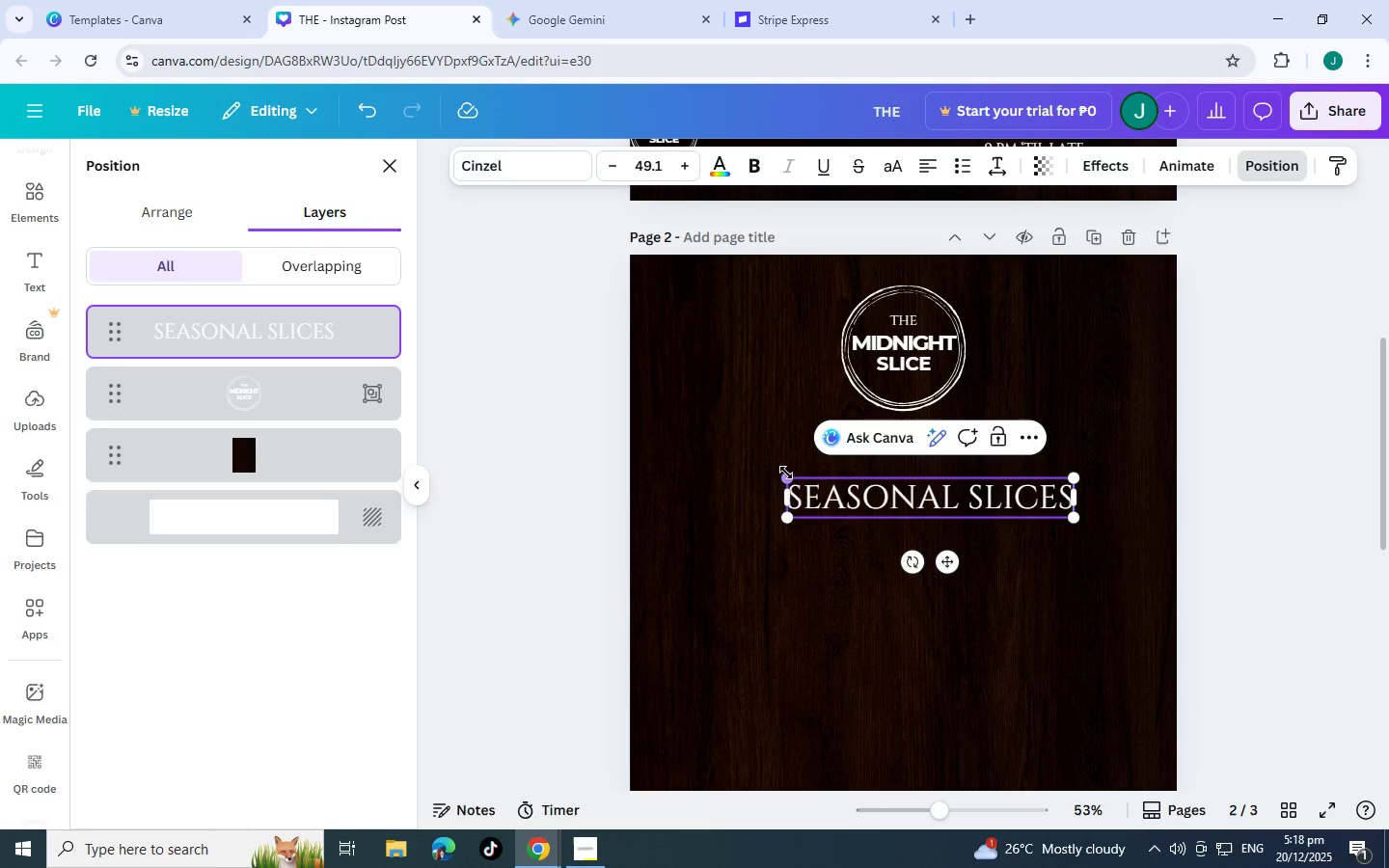 
left_click_drag(start_coordinate=[786, 473], to_coordinate=[656, 412])
 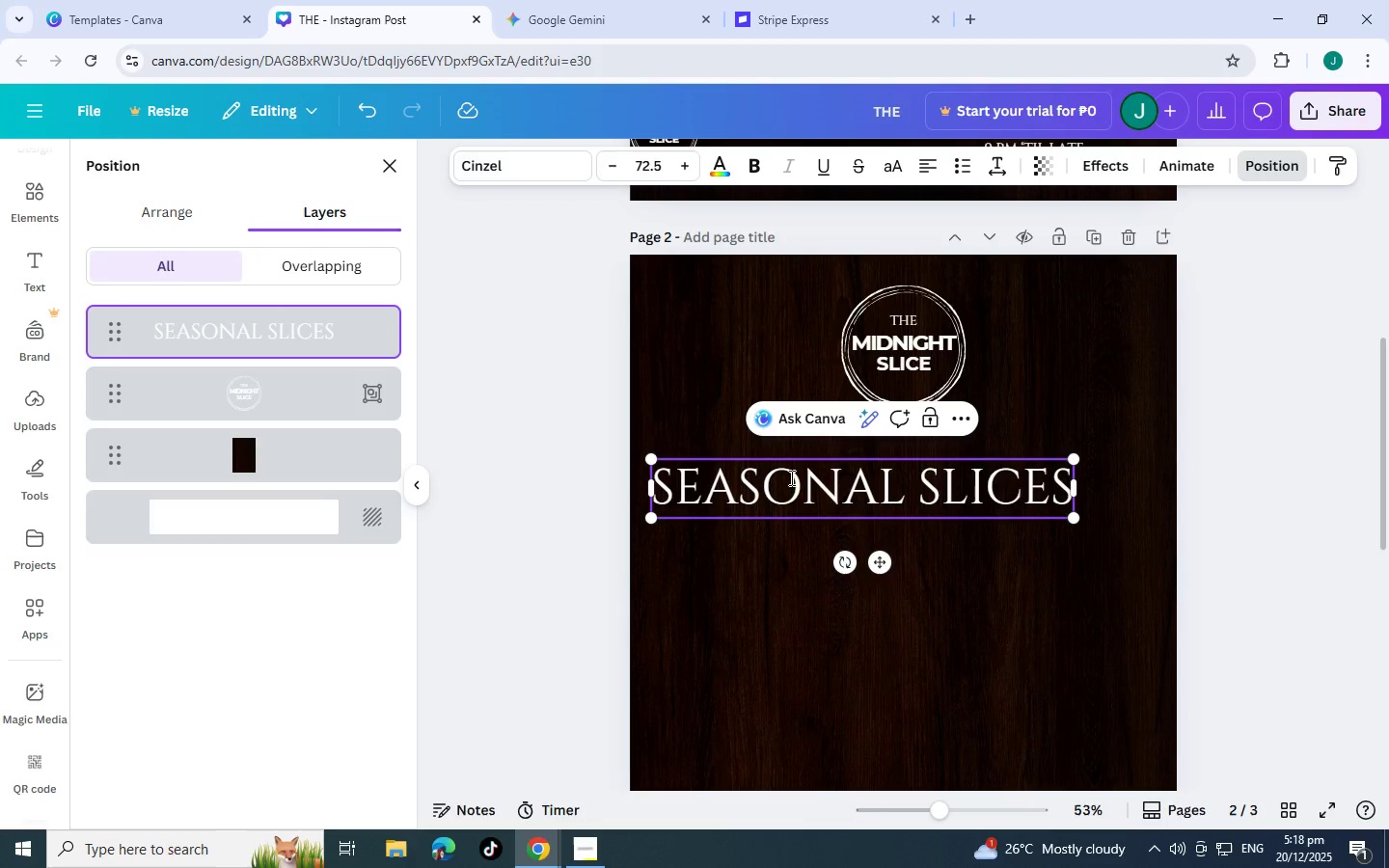 
key(Control+B)
 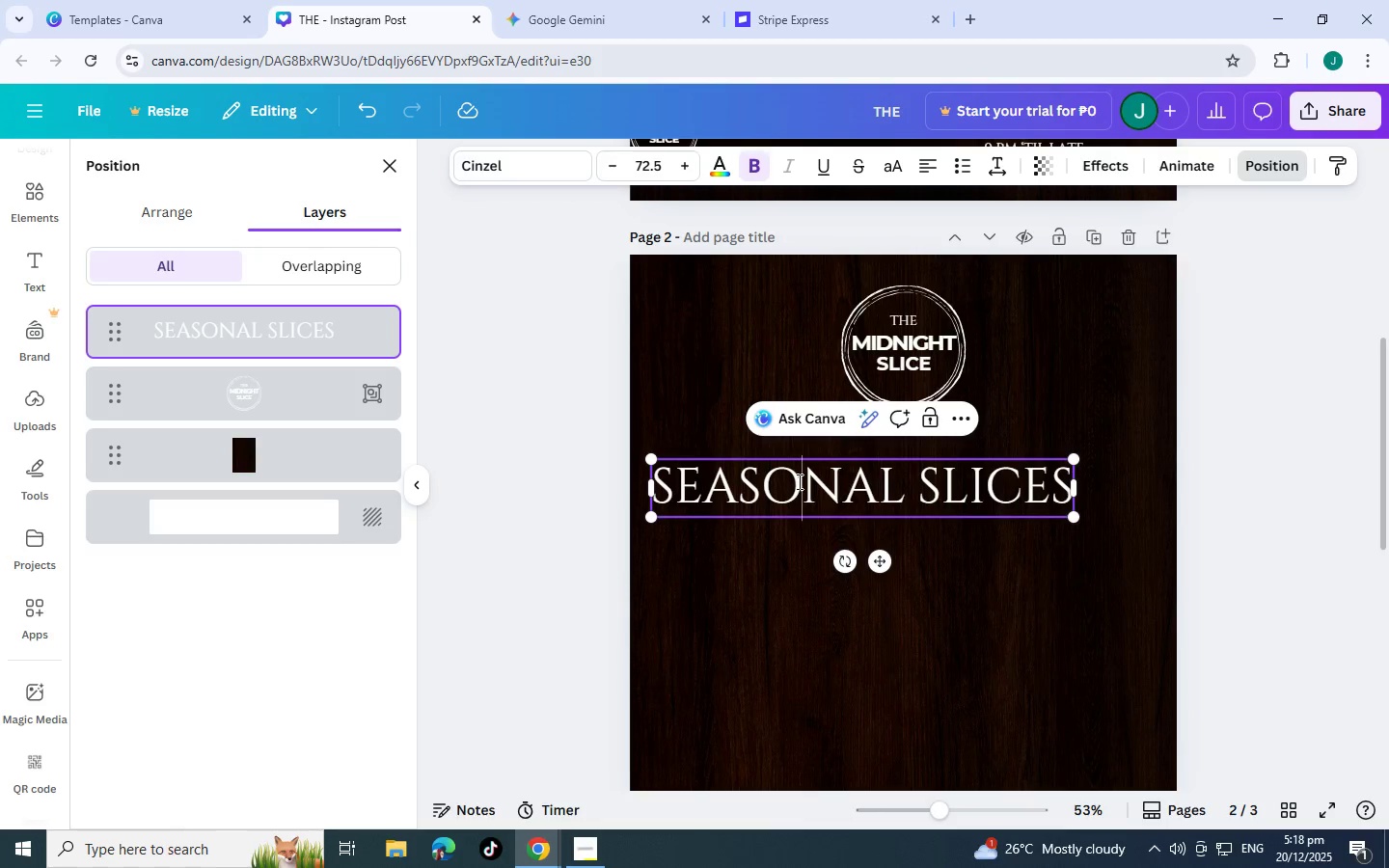 
double_click([798, 481])
 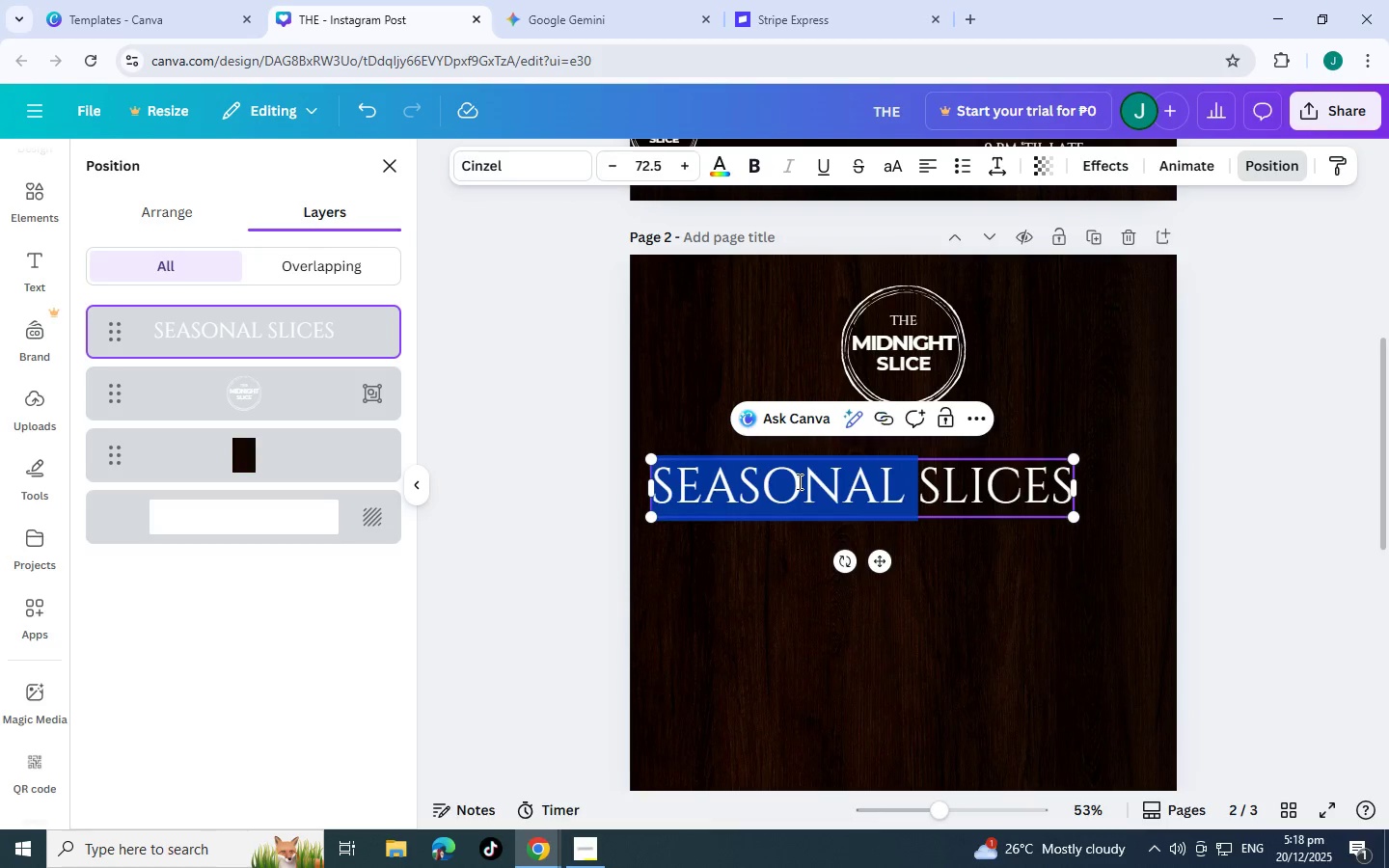 
triple_click([798, 481])
 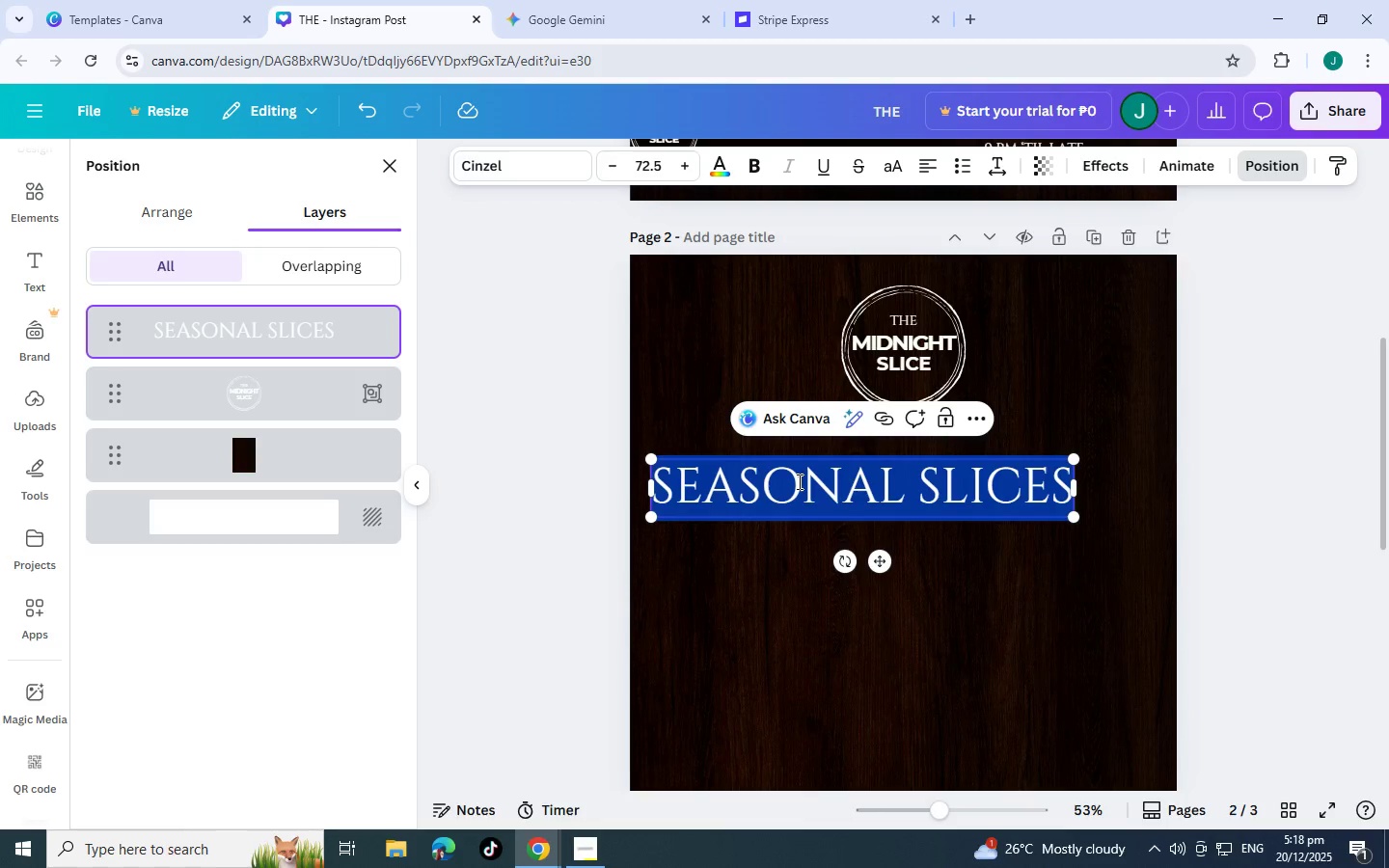 
key(Control+B)
 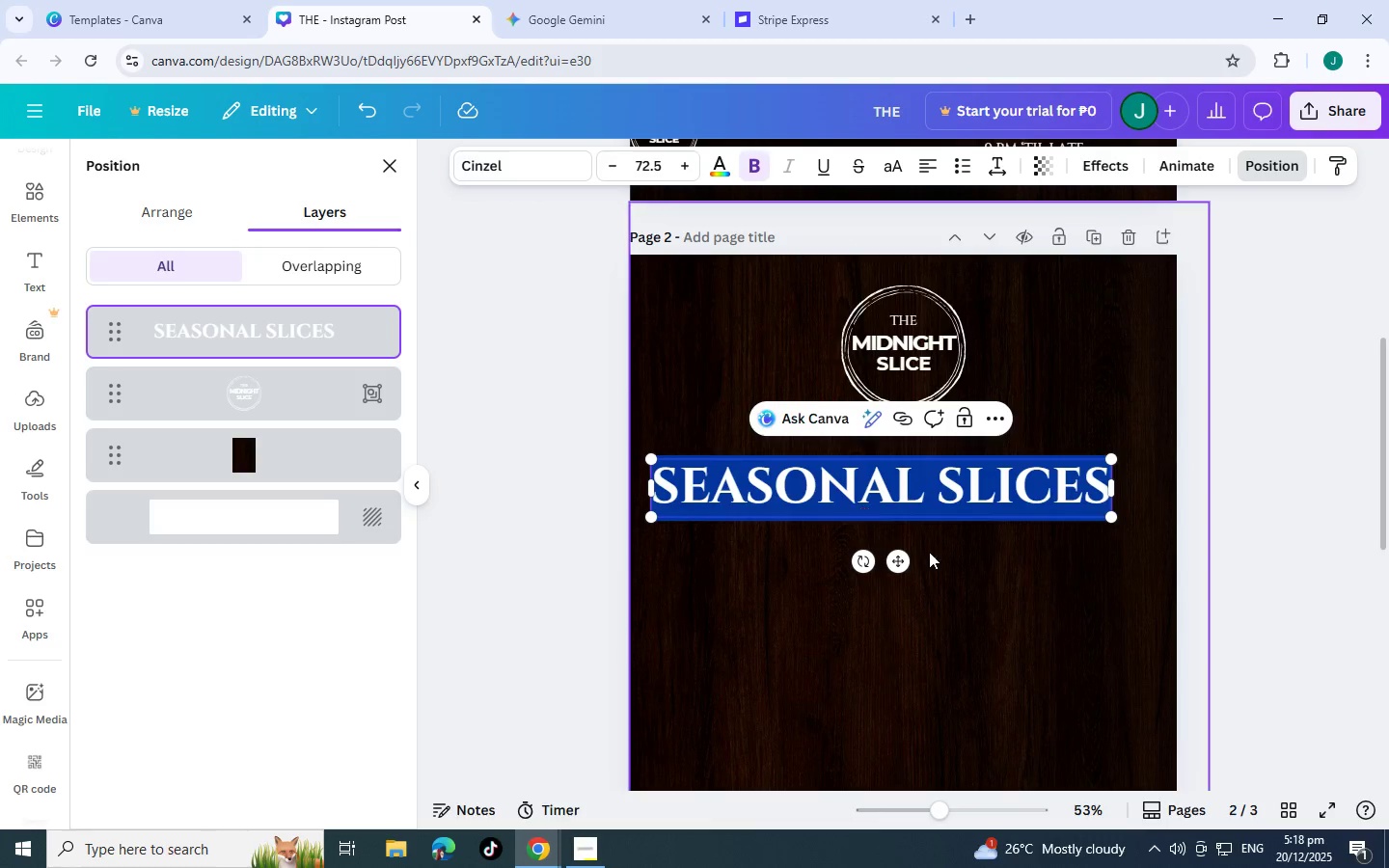 
left_click([929, 552])
 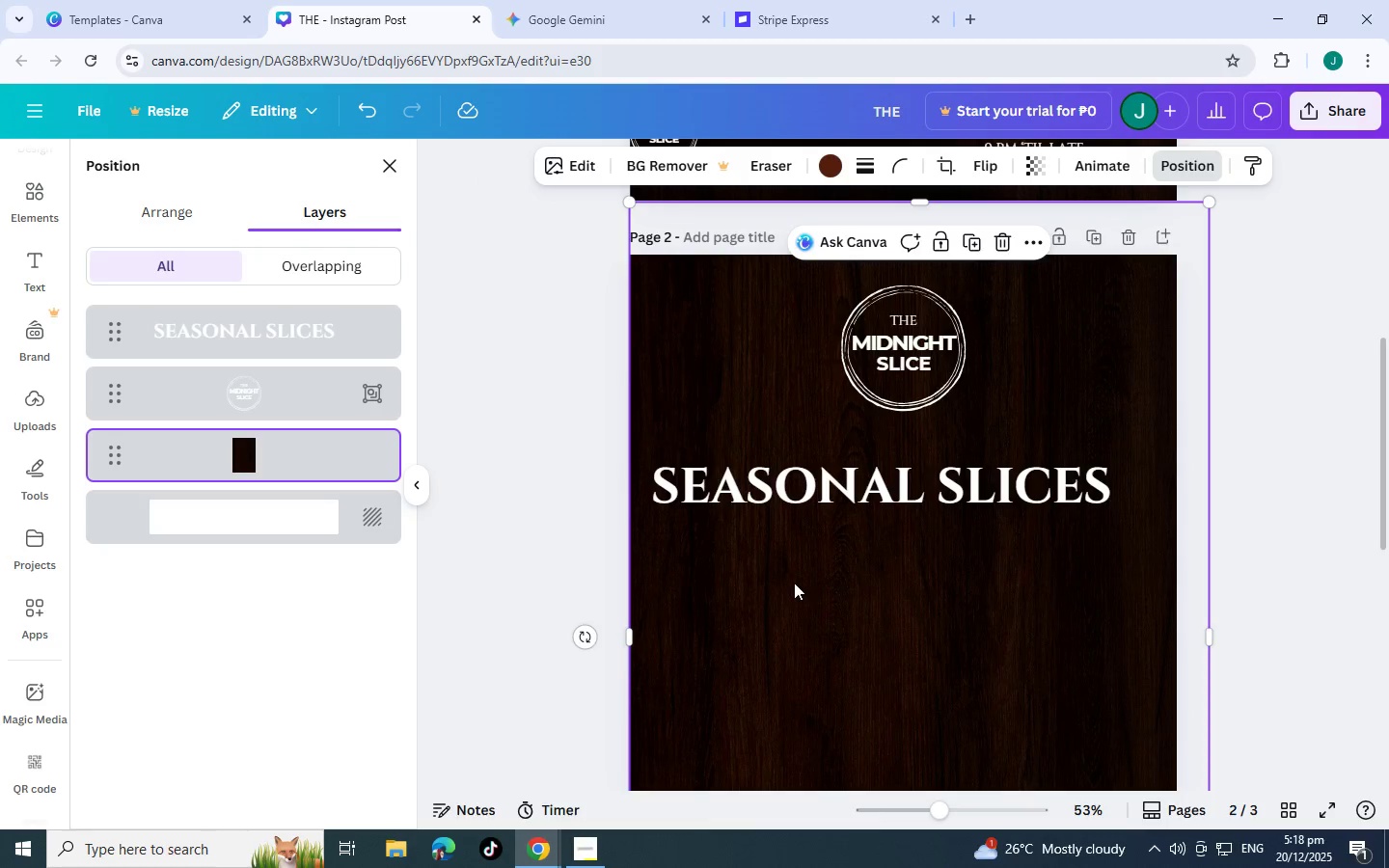 
left_click([794, 583])
 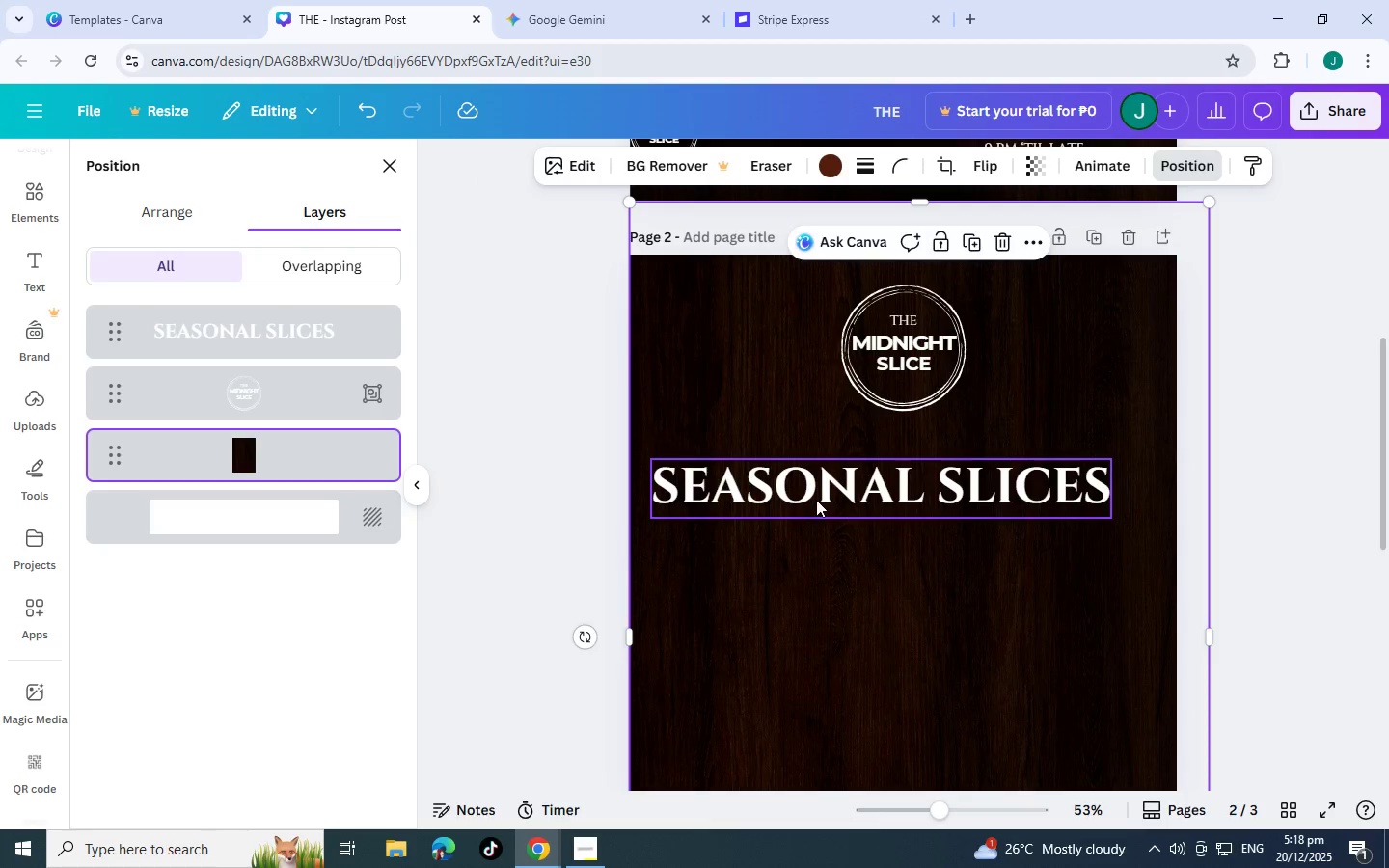 
left_click_drag(start_coordinate=[816, 500], to_coordinate=[856, 490])
 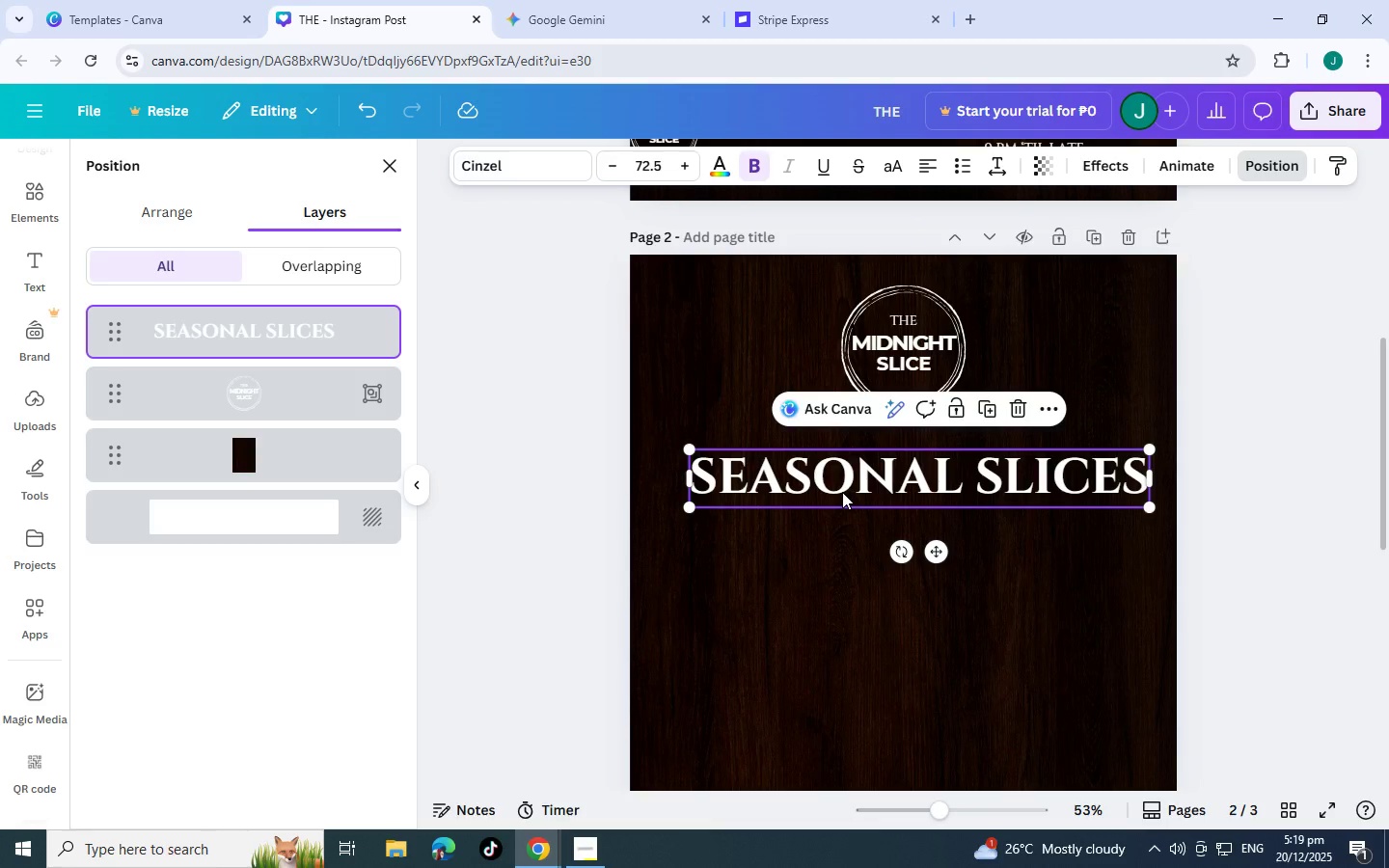 
left_click_drag(start_coordinate=[842, 492], to_coordinate=[844, 477])
 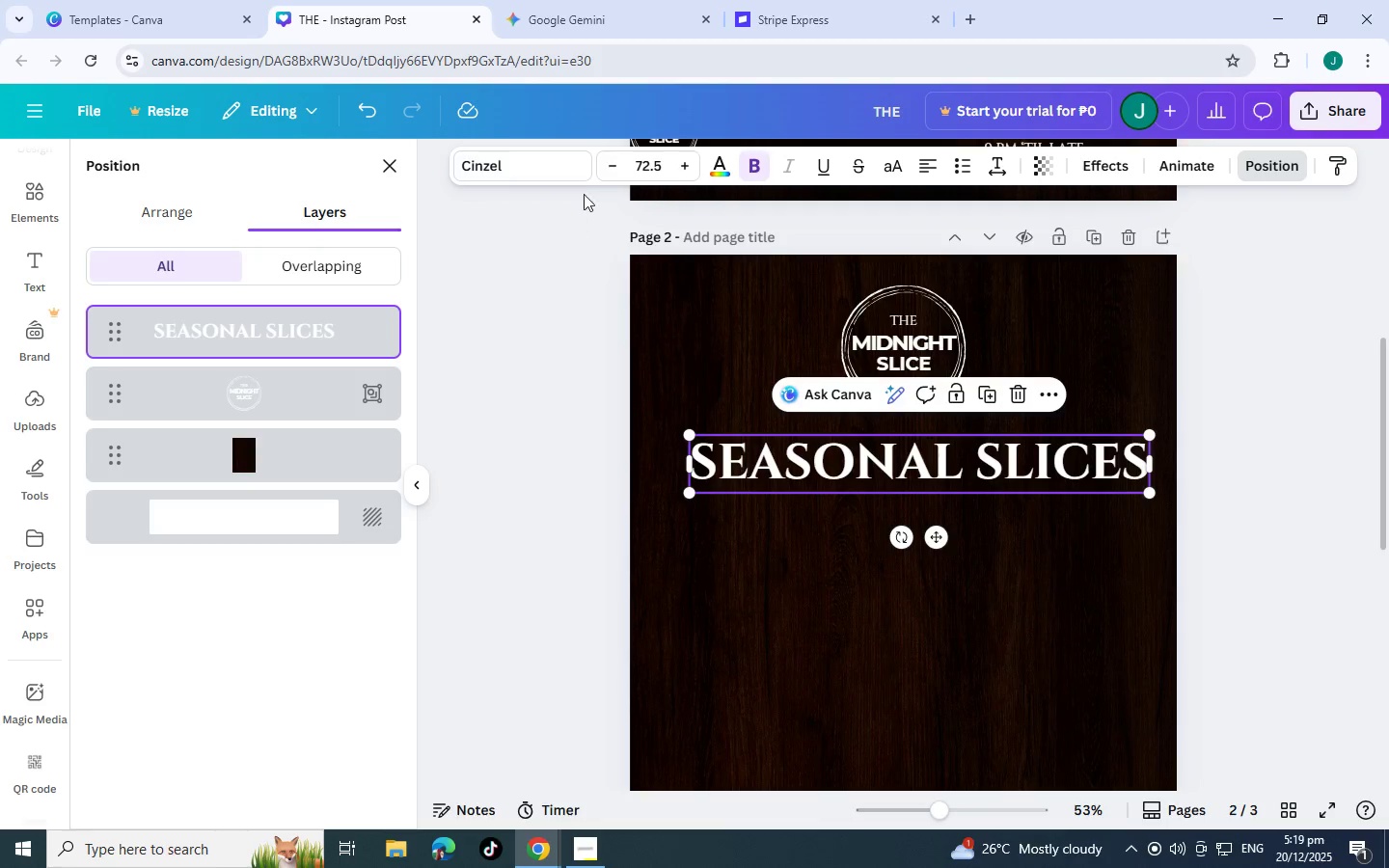 
double_click([582, 163])
 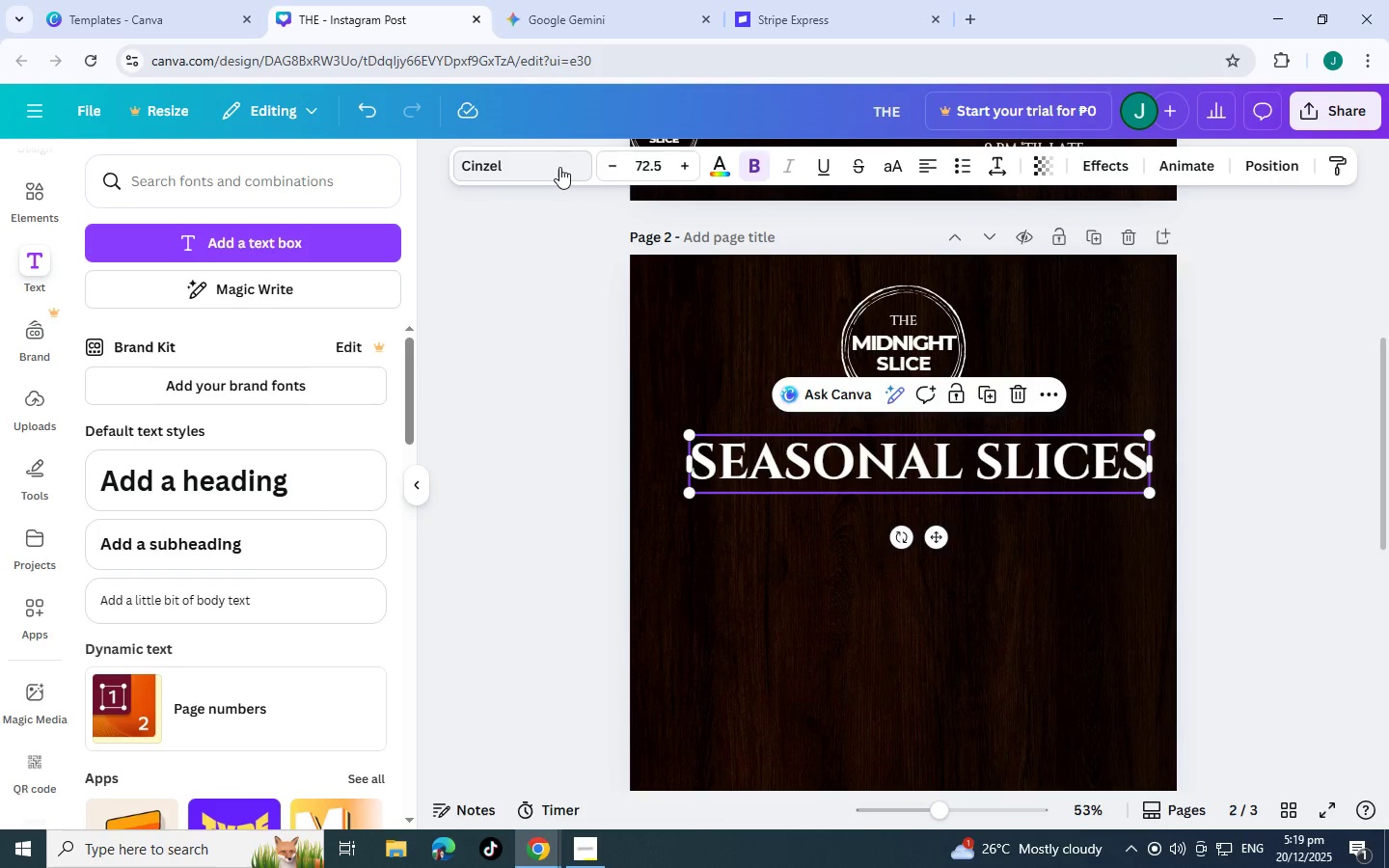 
left_click([559, 167])
 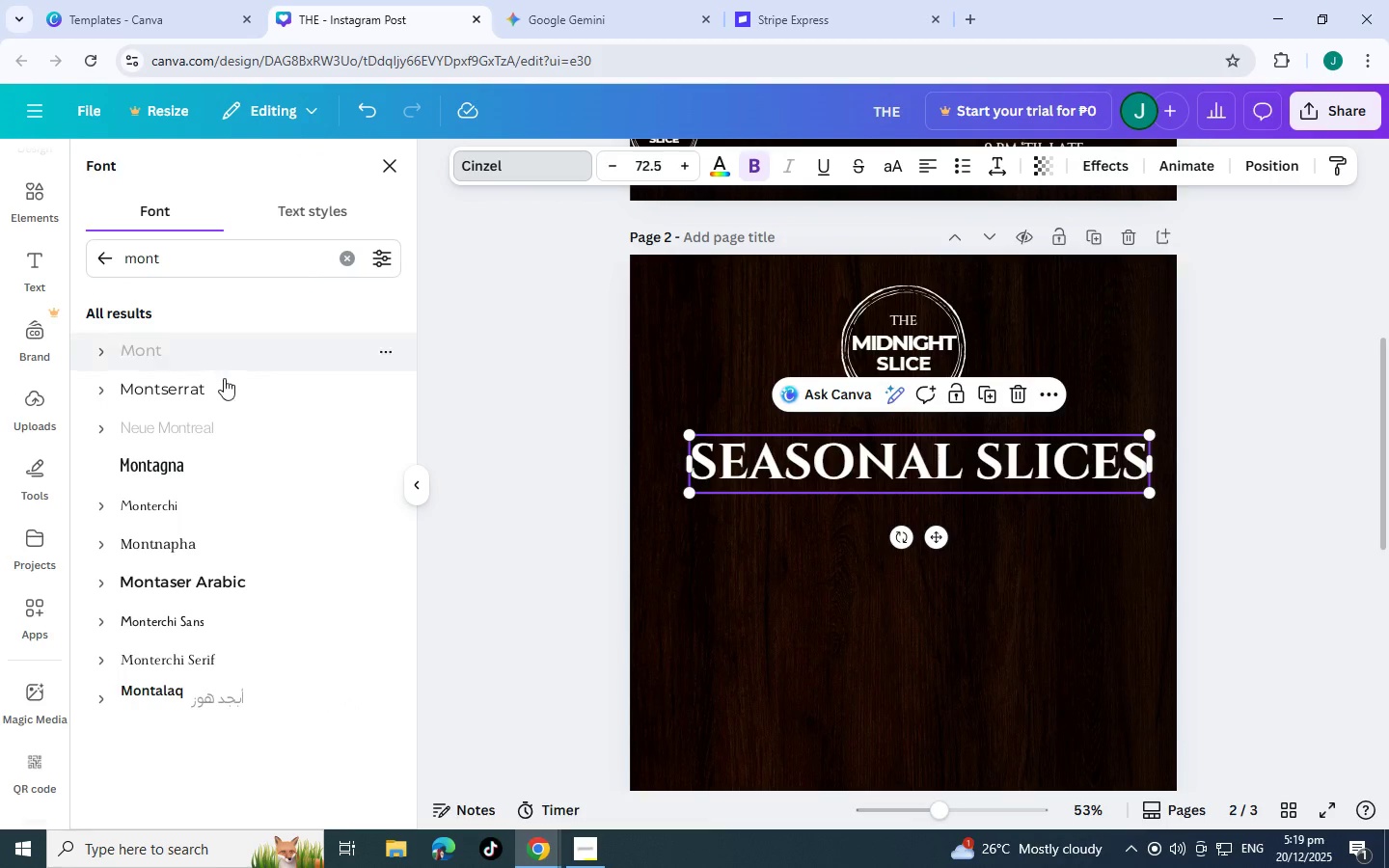 
left_click([228, 395])
 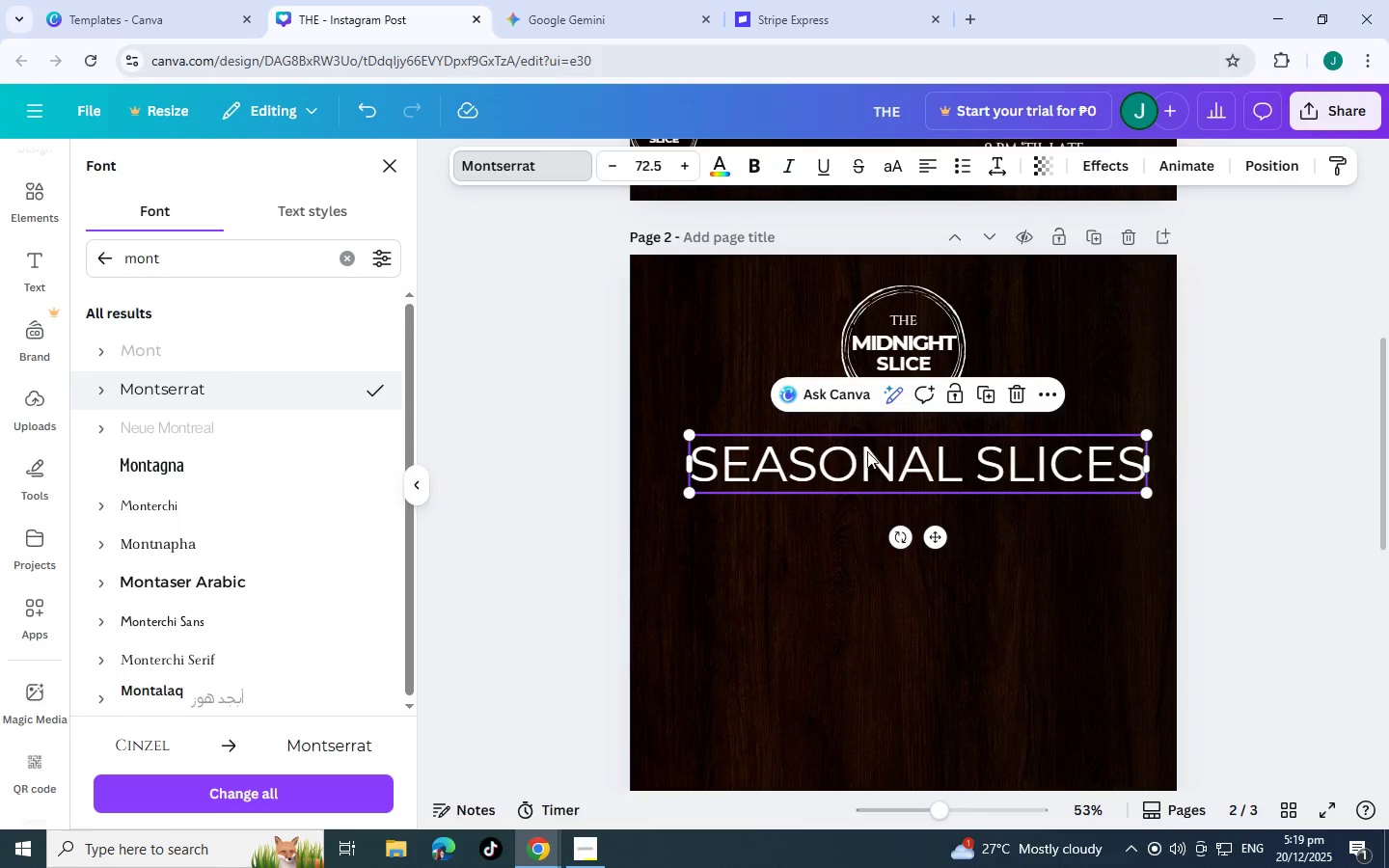 
double_click([888, 461])
 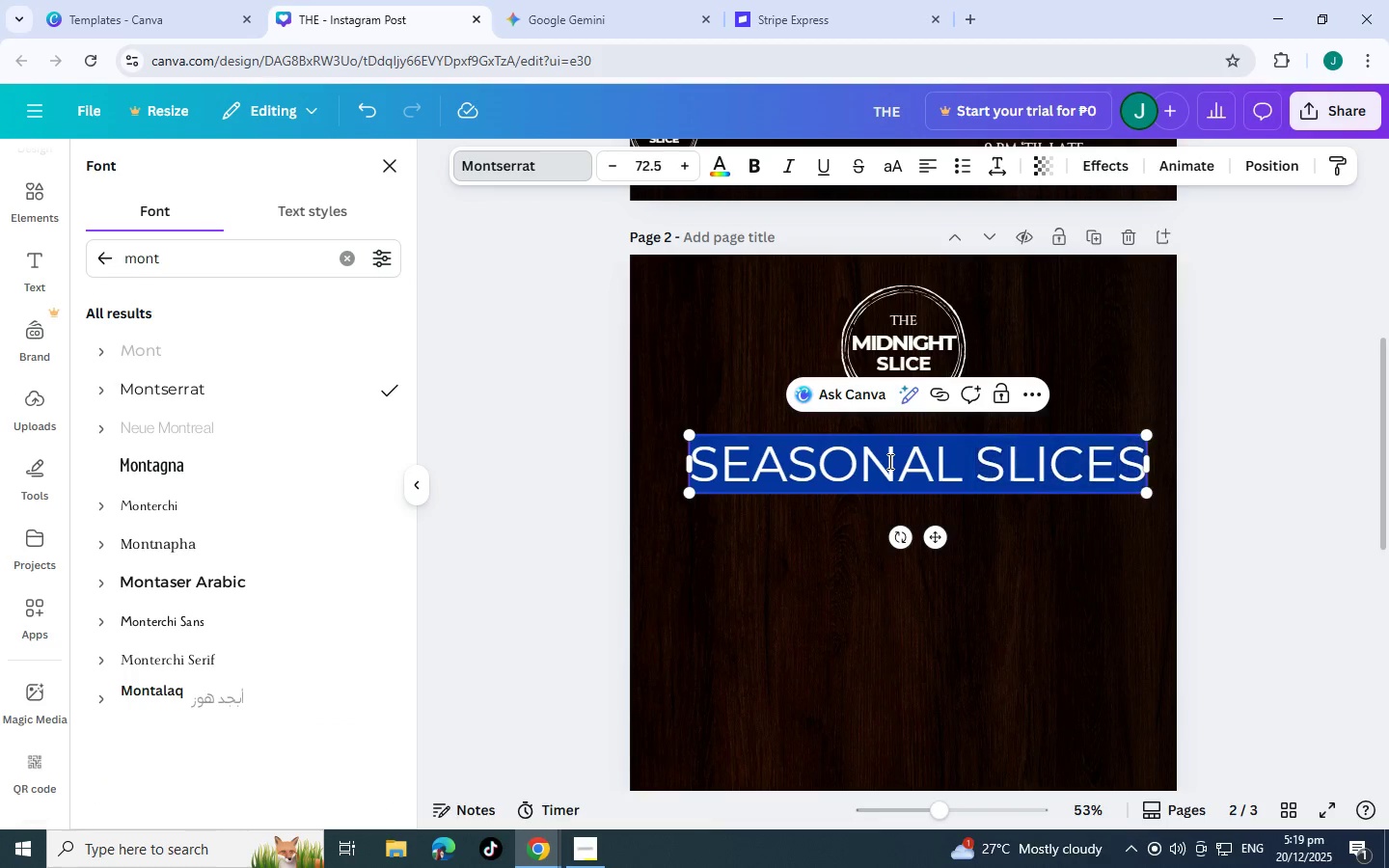 
triple_click([888, 461])
 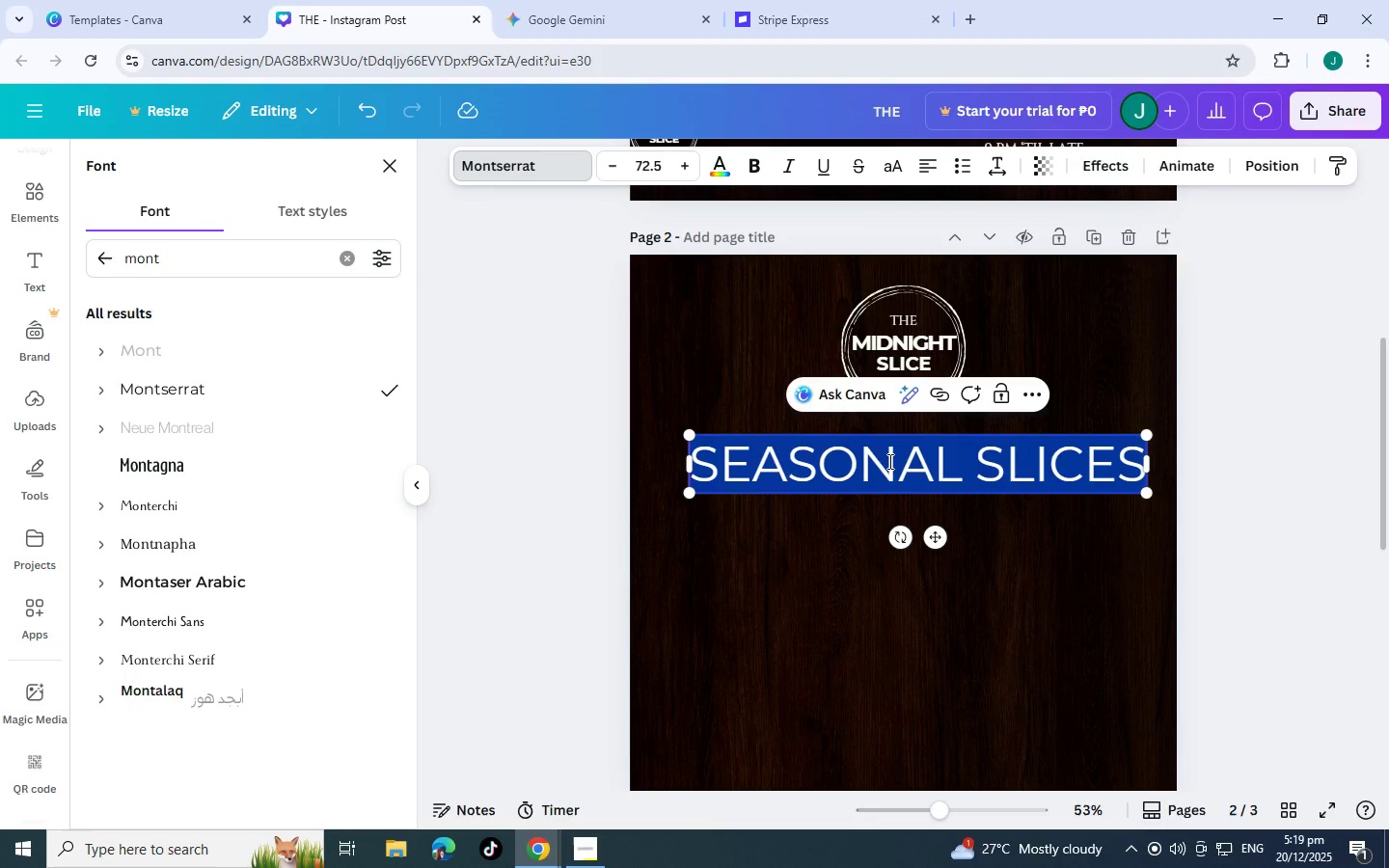 
key(Control+B)
 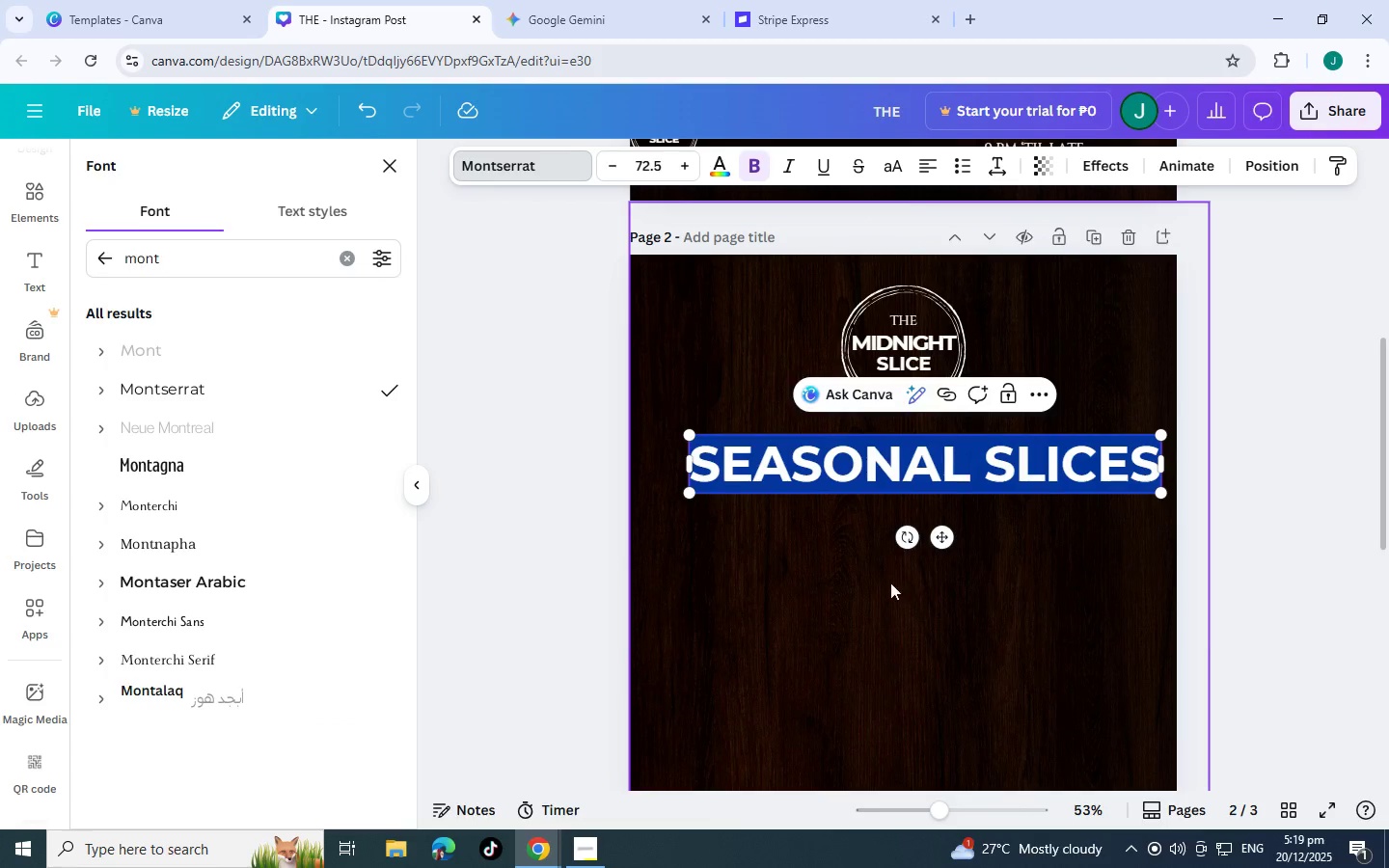 
double_click([872, 586])
 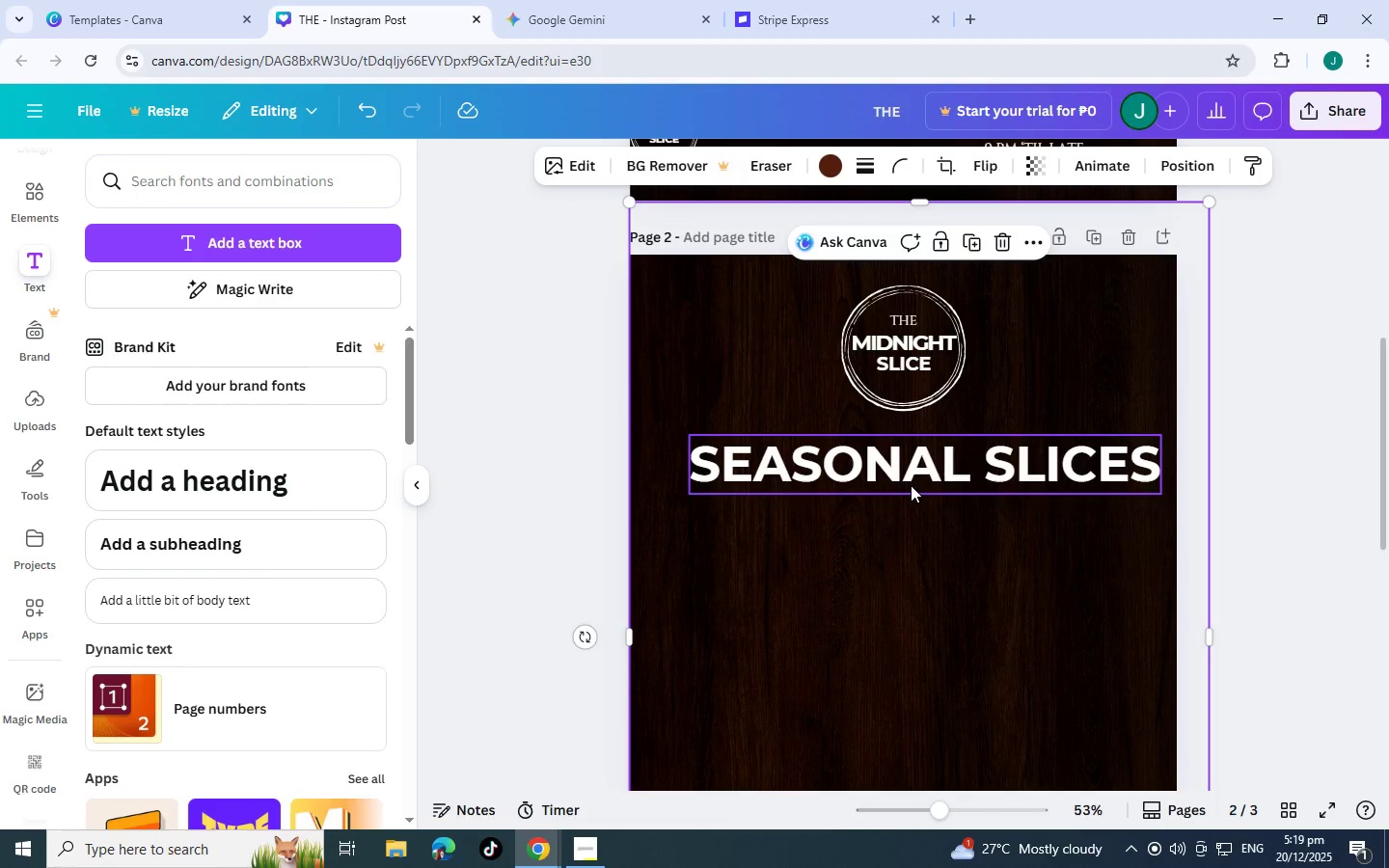 
left_click_drag(start_coordinate=[905, 484], to_coordinate=[884, 488])
 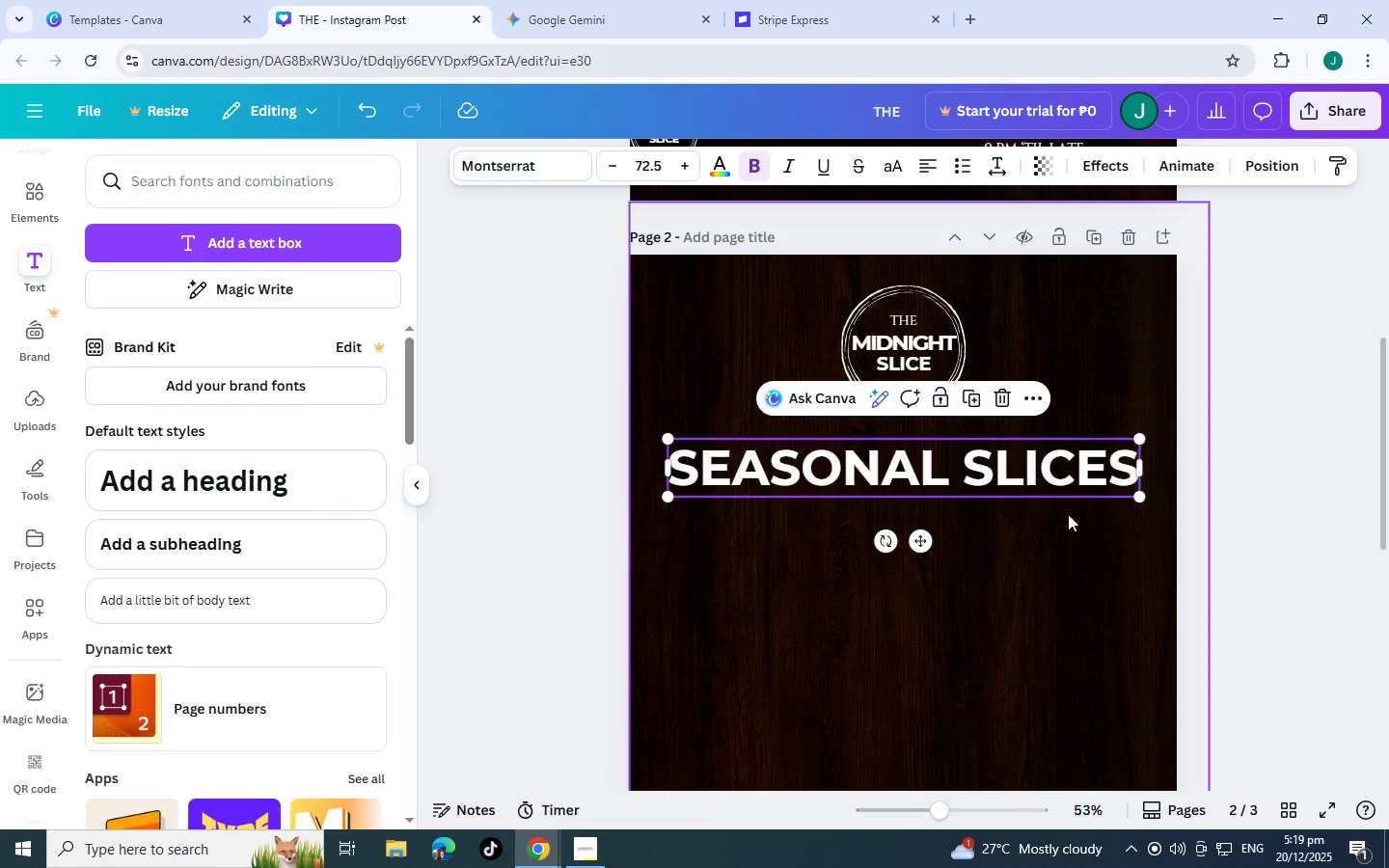 
left_click([1098, 594])
 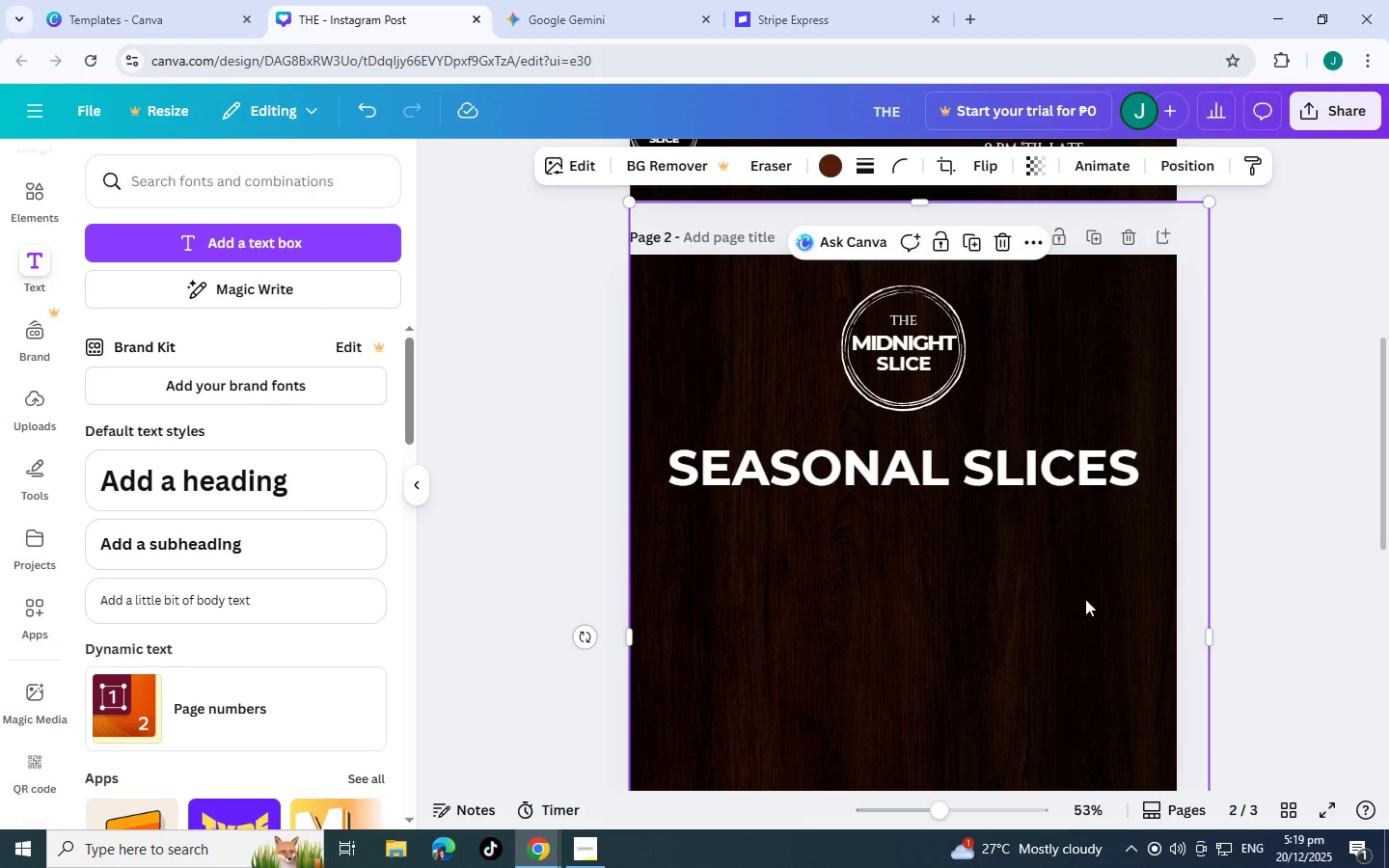 
scroll: coordinate [1085, 599], scroll_direction: up, amount: 2.0
 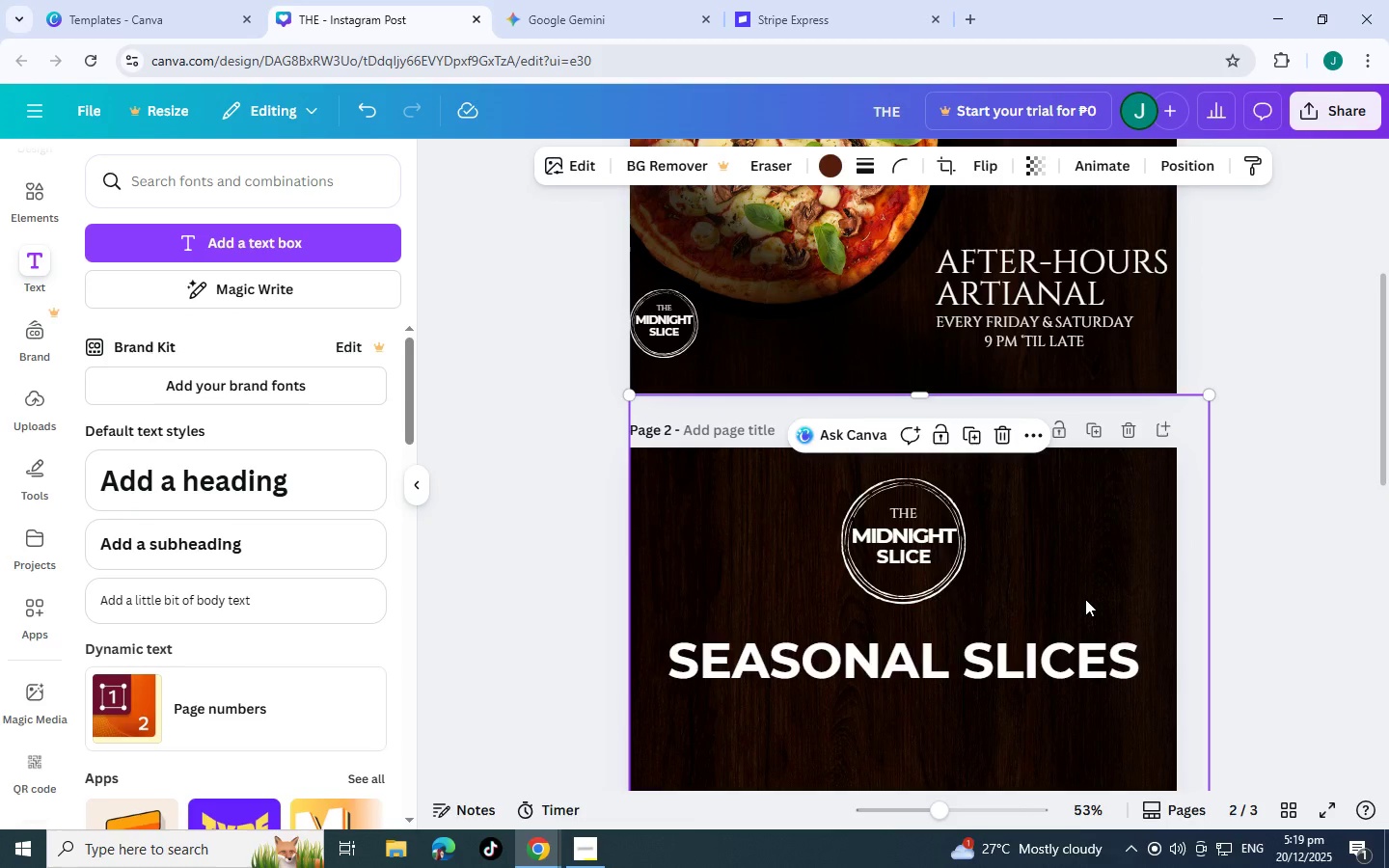 
scroll: coordinate [1085, 599], scroll_direction: down, amount: 2.0
 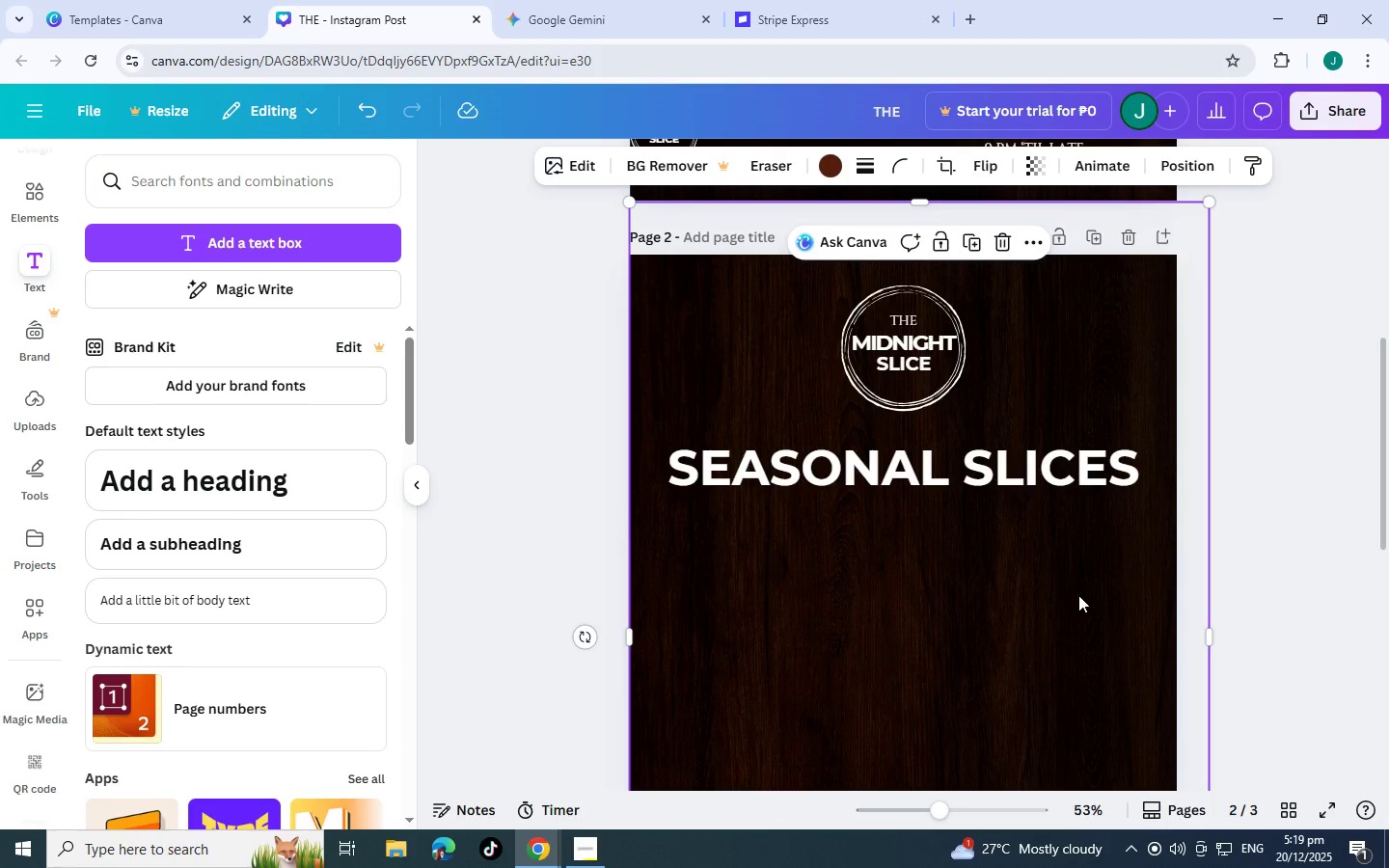 
wait(6.42)
 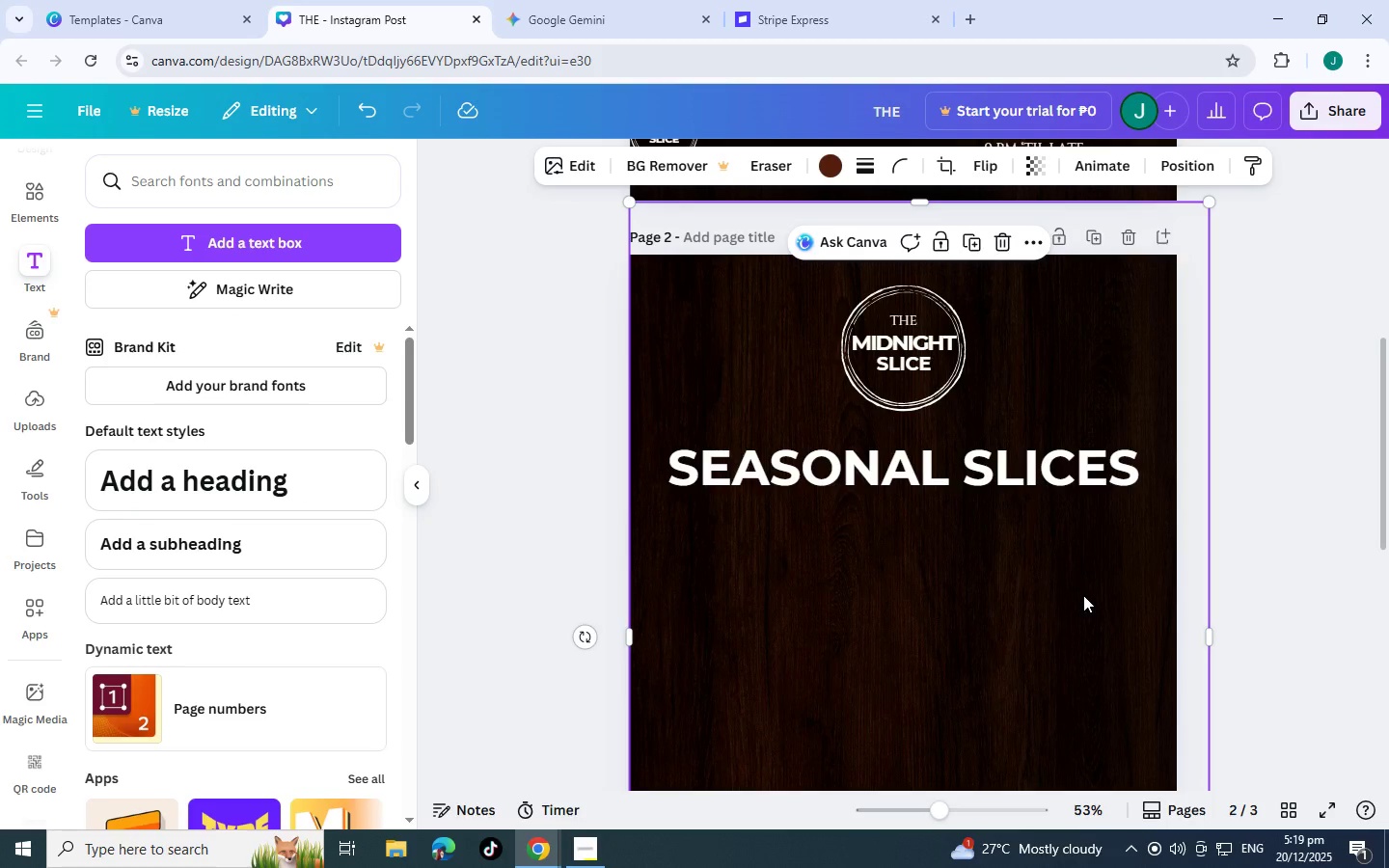 
scroll: coordinate [852, 559], scroll_direction: up, amount: 2.0
 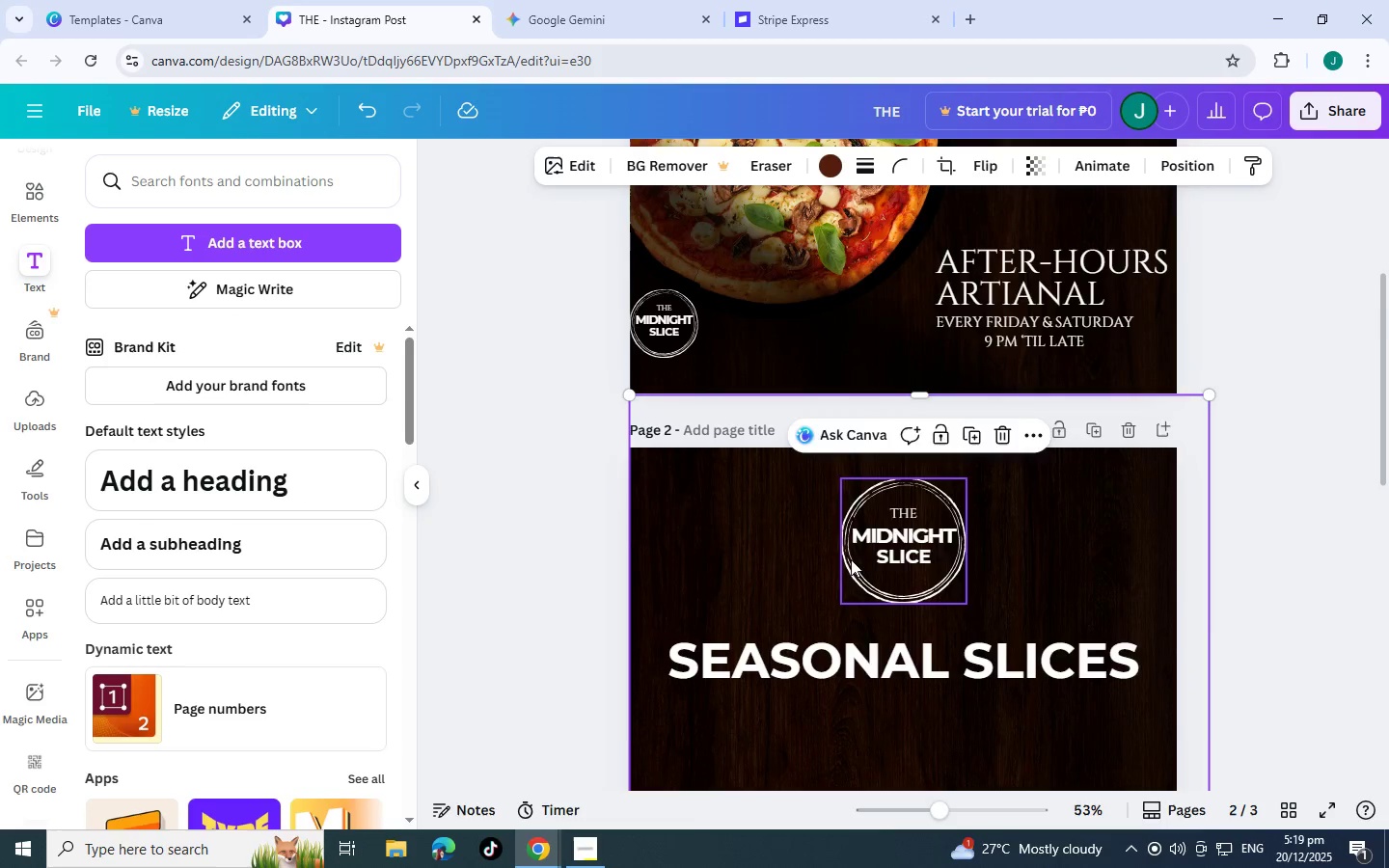 
scroll: coordinate [851, 559], scroll_direction: down, amount: 2.0
 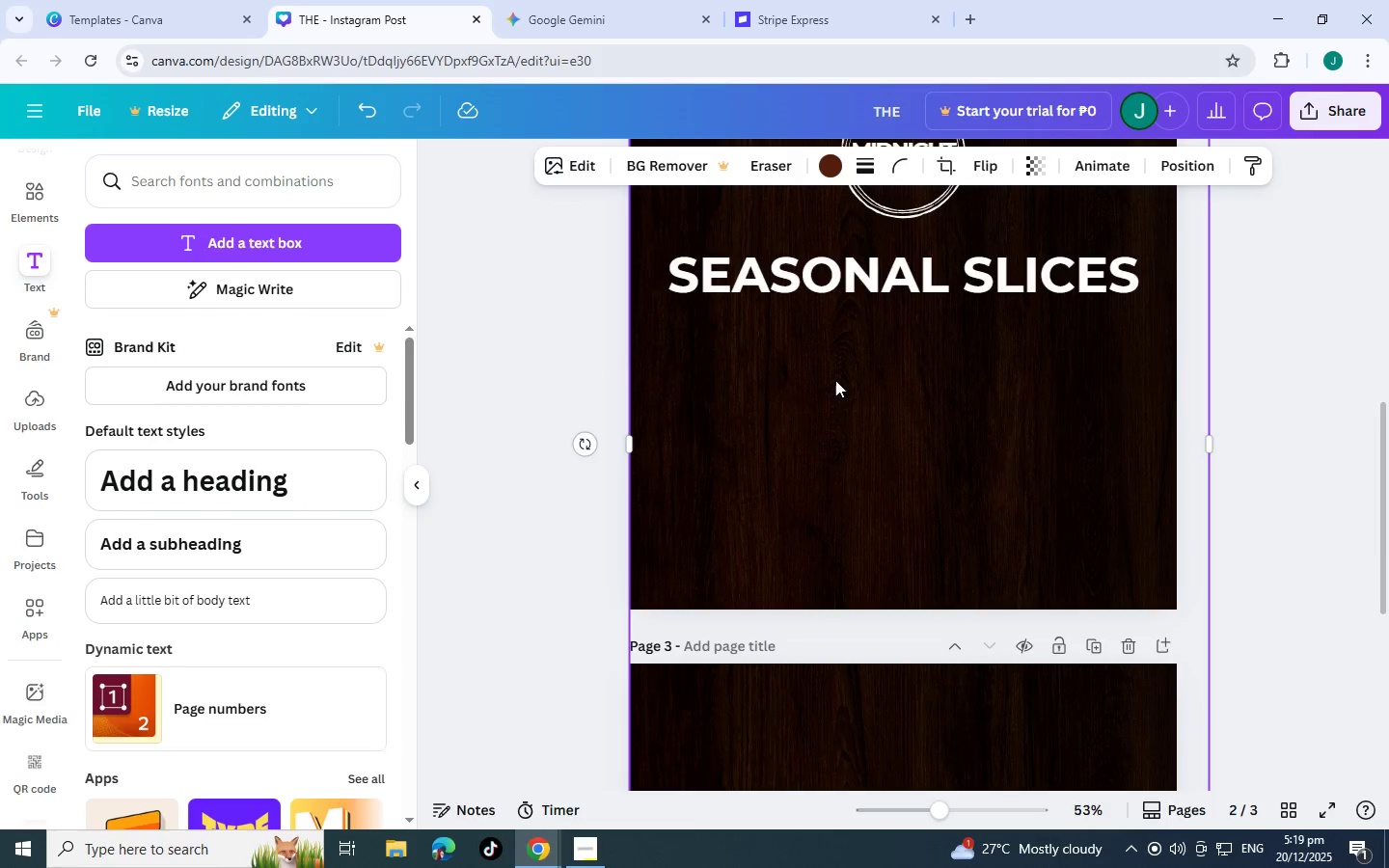 
scroll: coordinate [826, 460], scroll_direction: up, amount: 3.0
 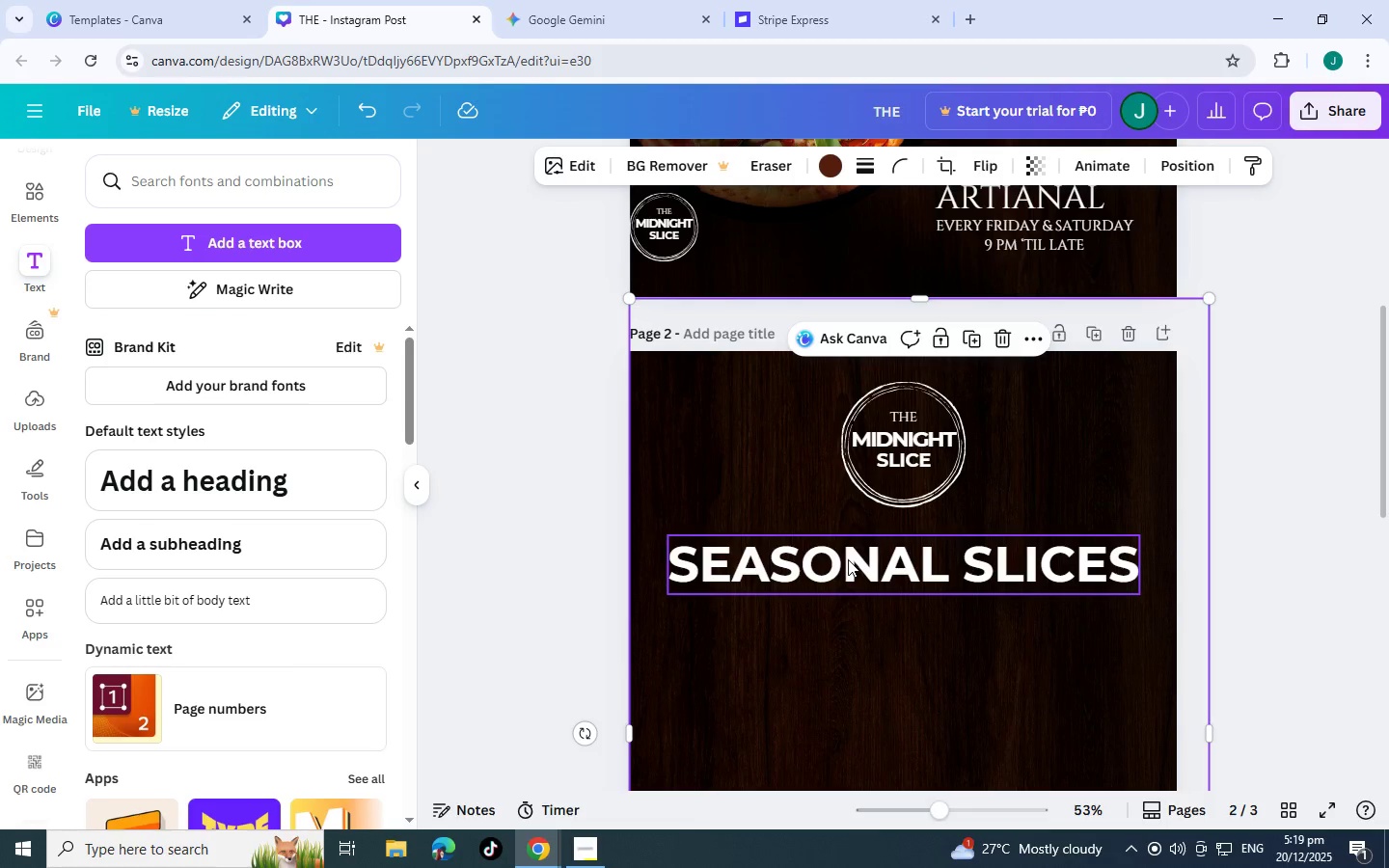 
left_click_drag(start_coordinate=[852, 559], to_coordinate=[853, 552])
 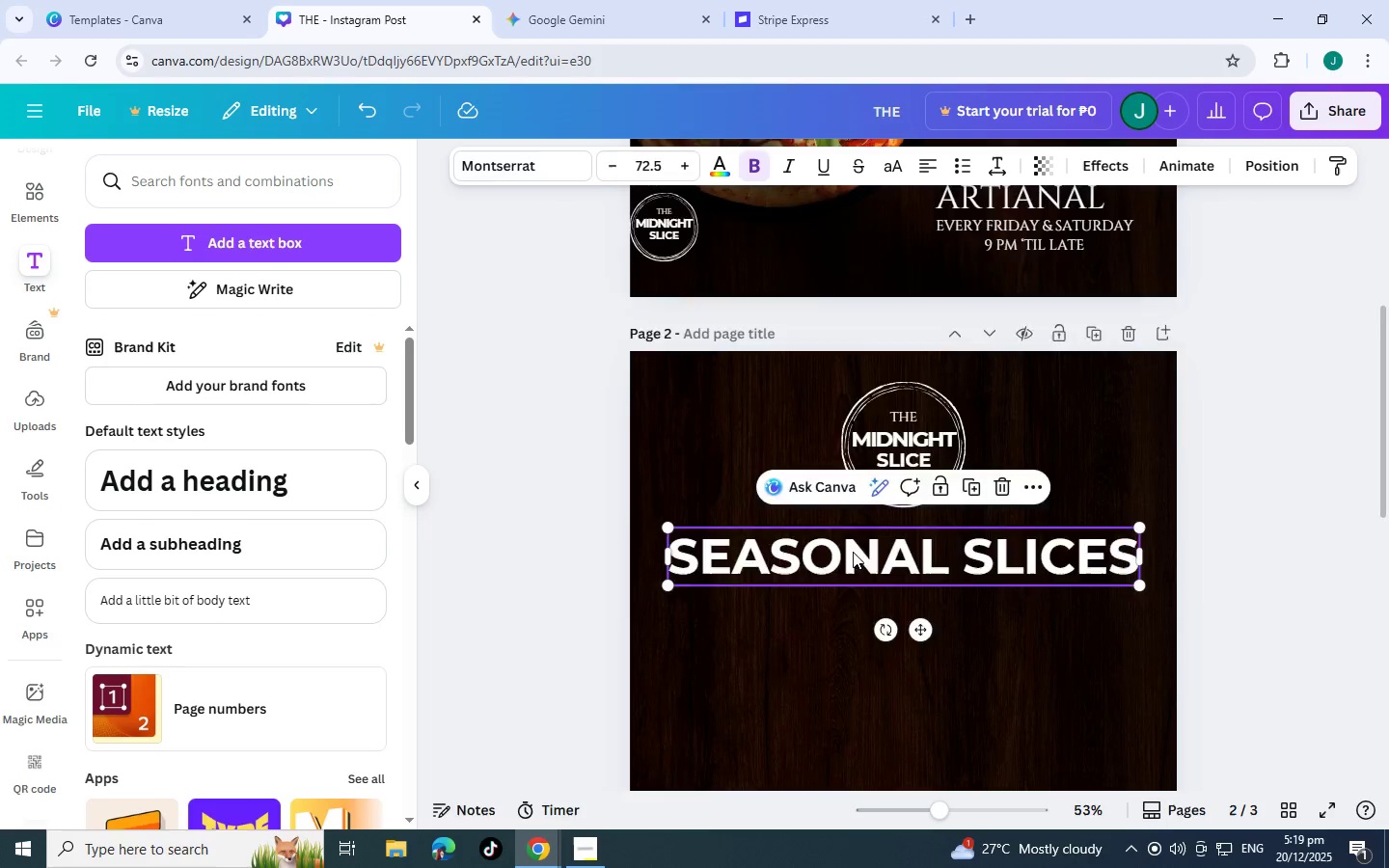 
scroll: coordinate [853, 552], scroll_direction: up, amount: 3.0
 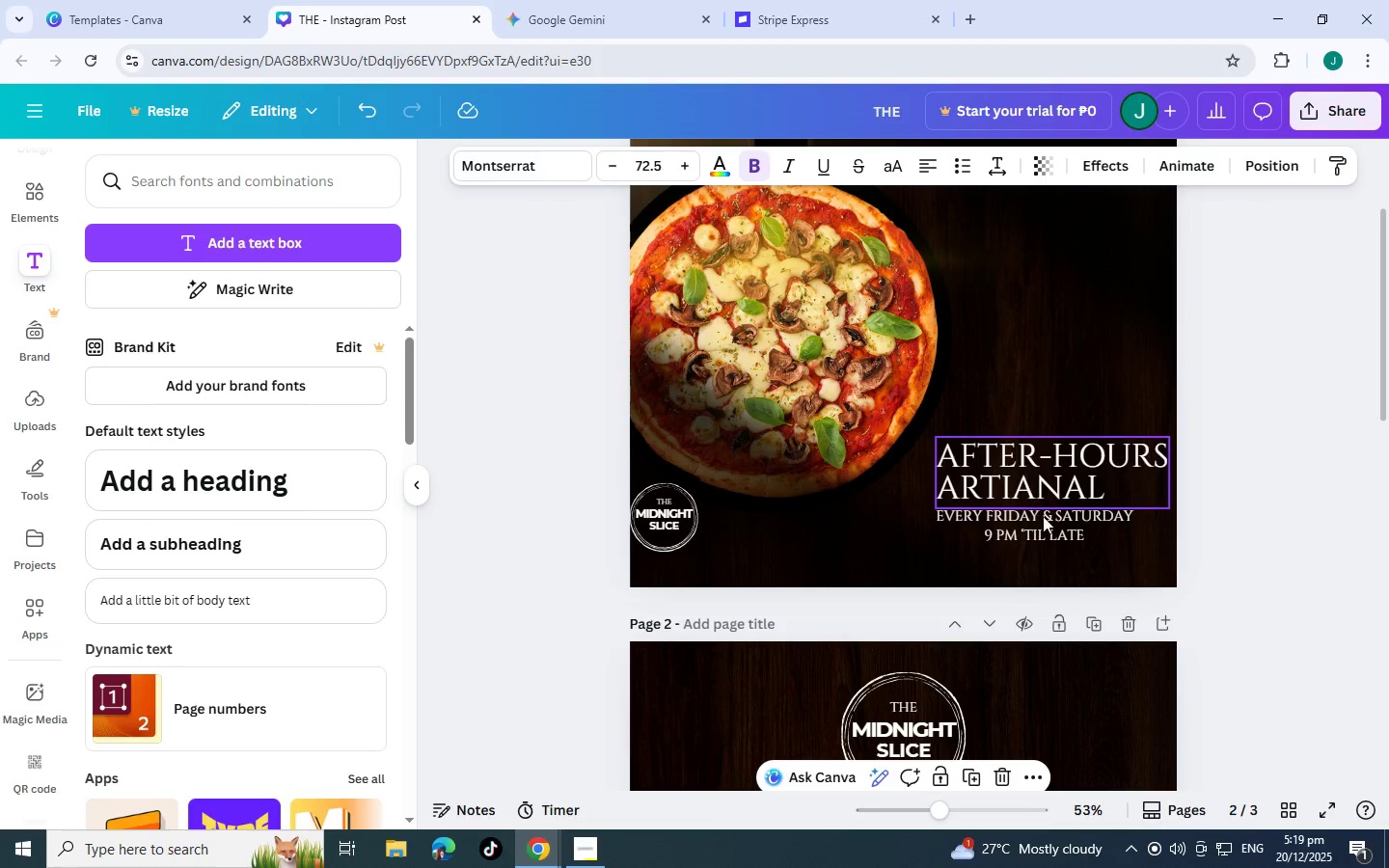 
left_click([1048, 520])
 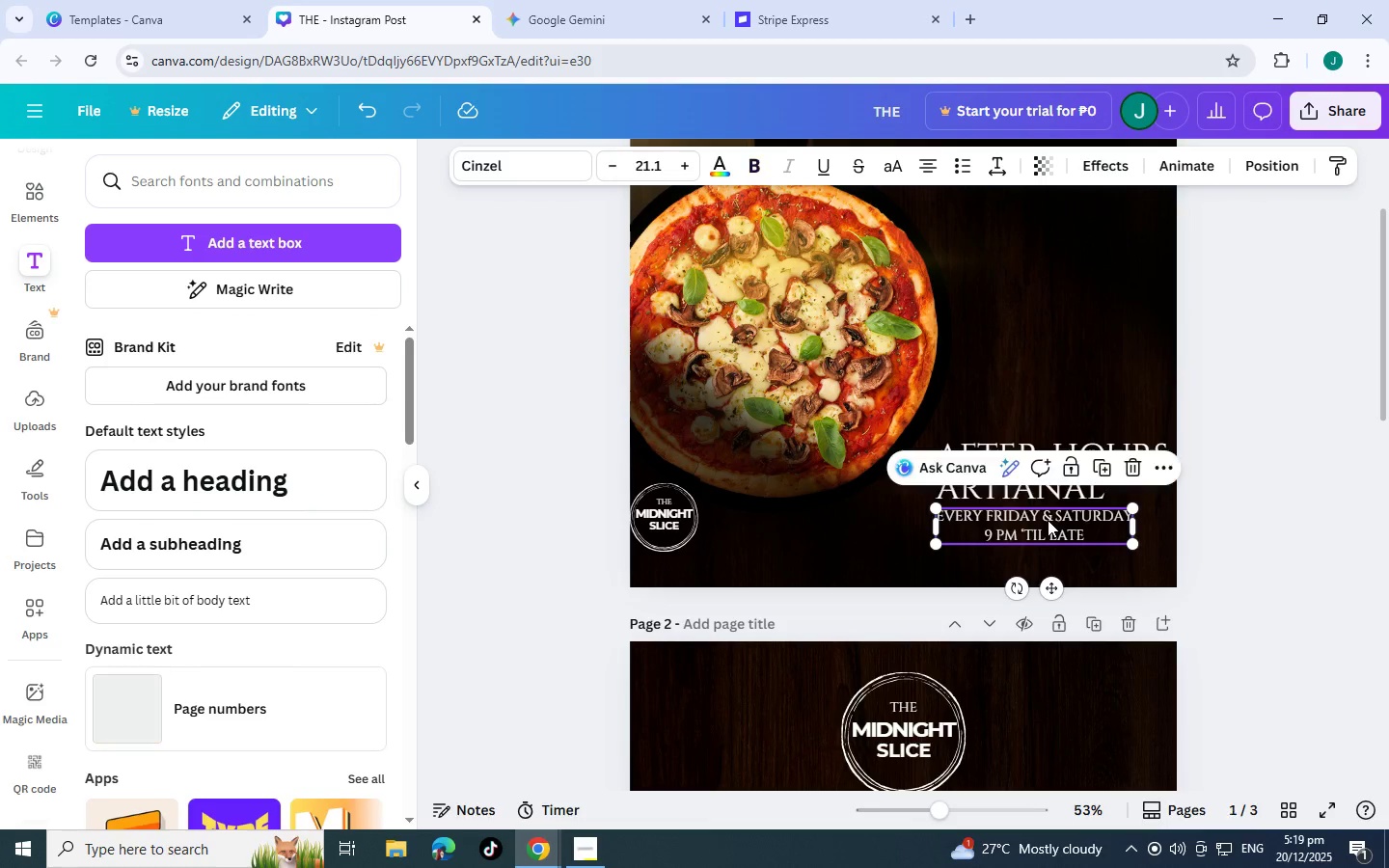 
key(Control+C)
 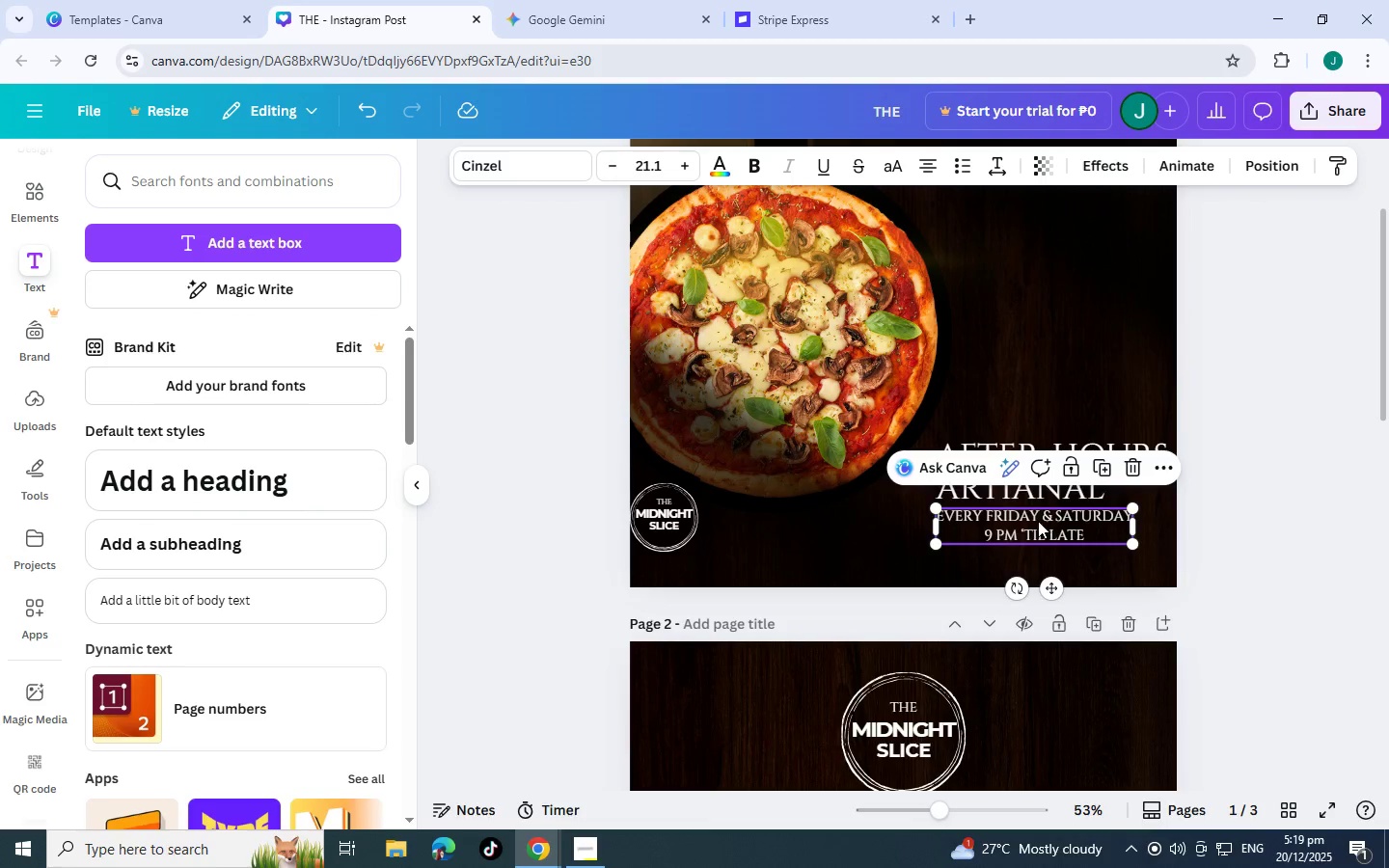 
scroll: coordinate [1037, 522], scroll_direction: down, amount: 3.0
 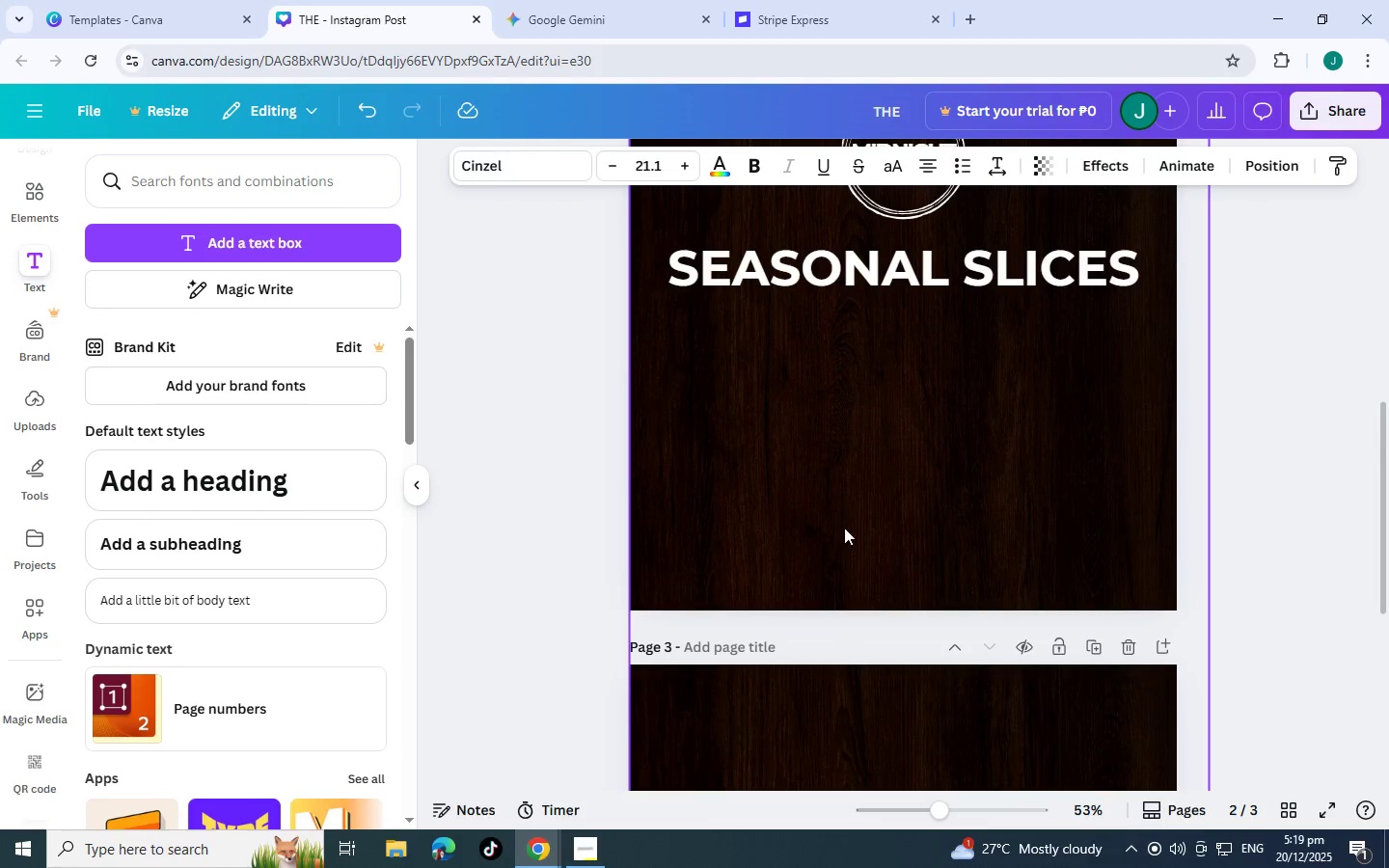 
key(Control+V)
 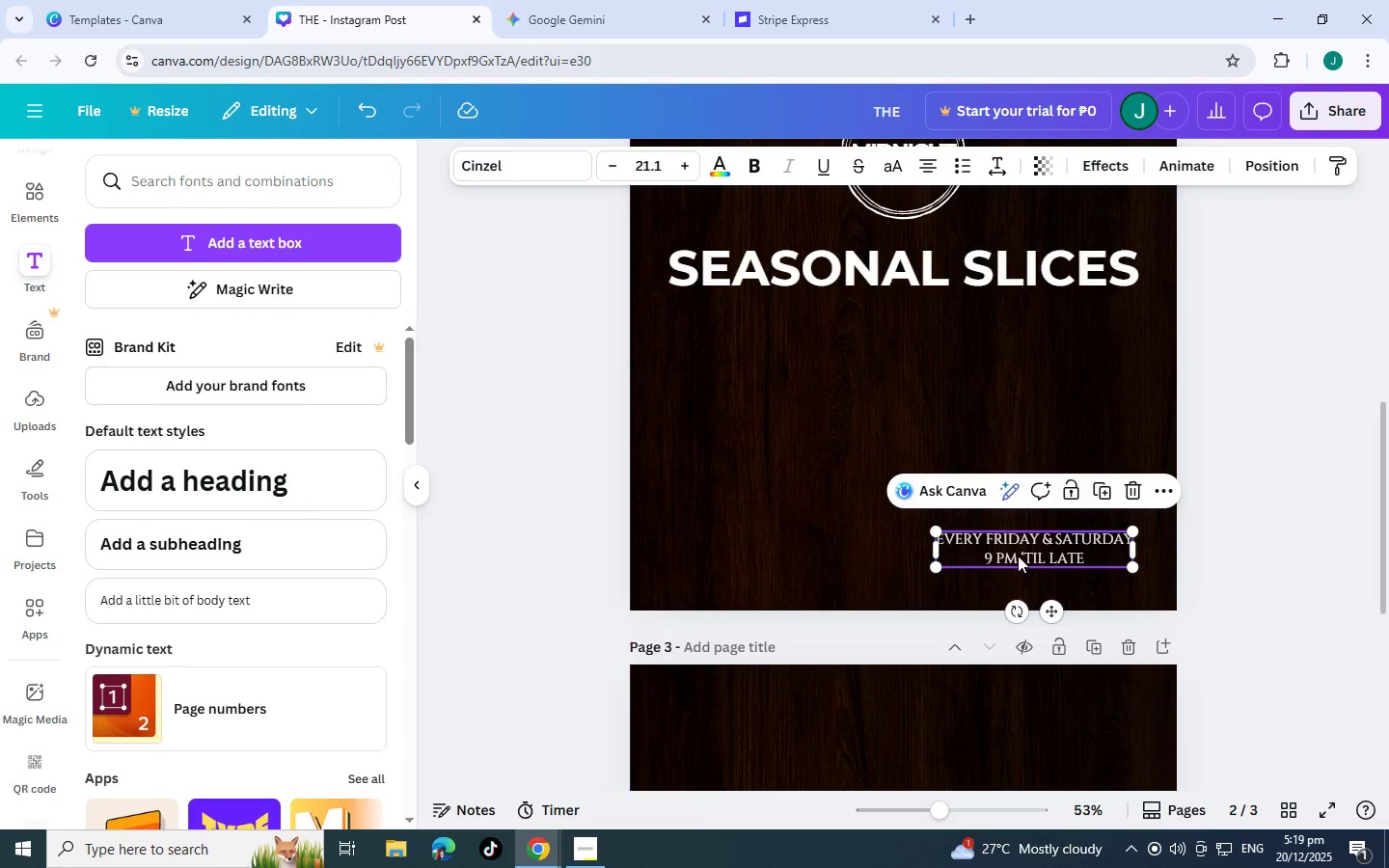 
double_click([1019, 554])
 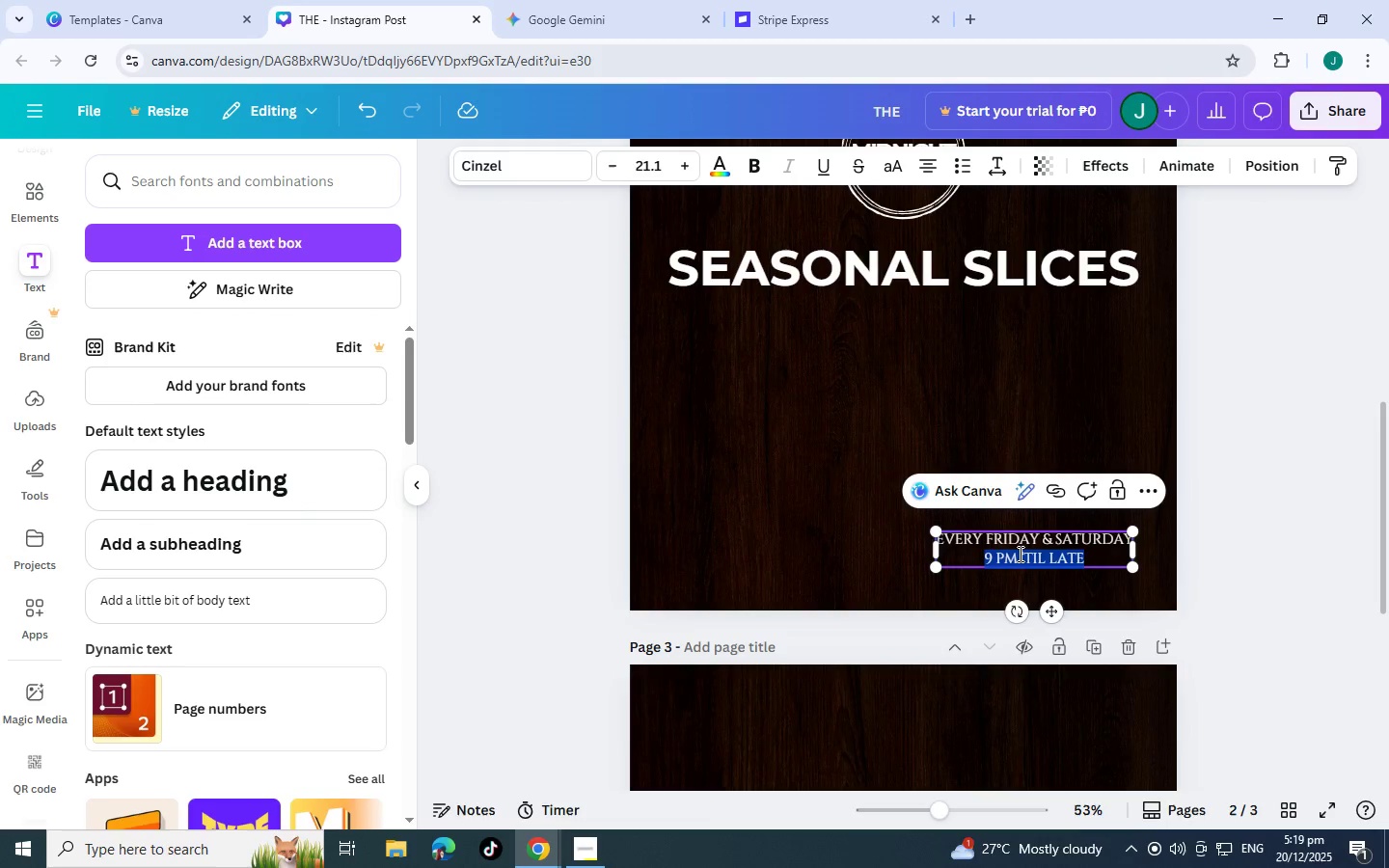 
triple_click([1019, 554])
 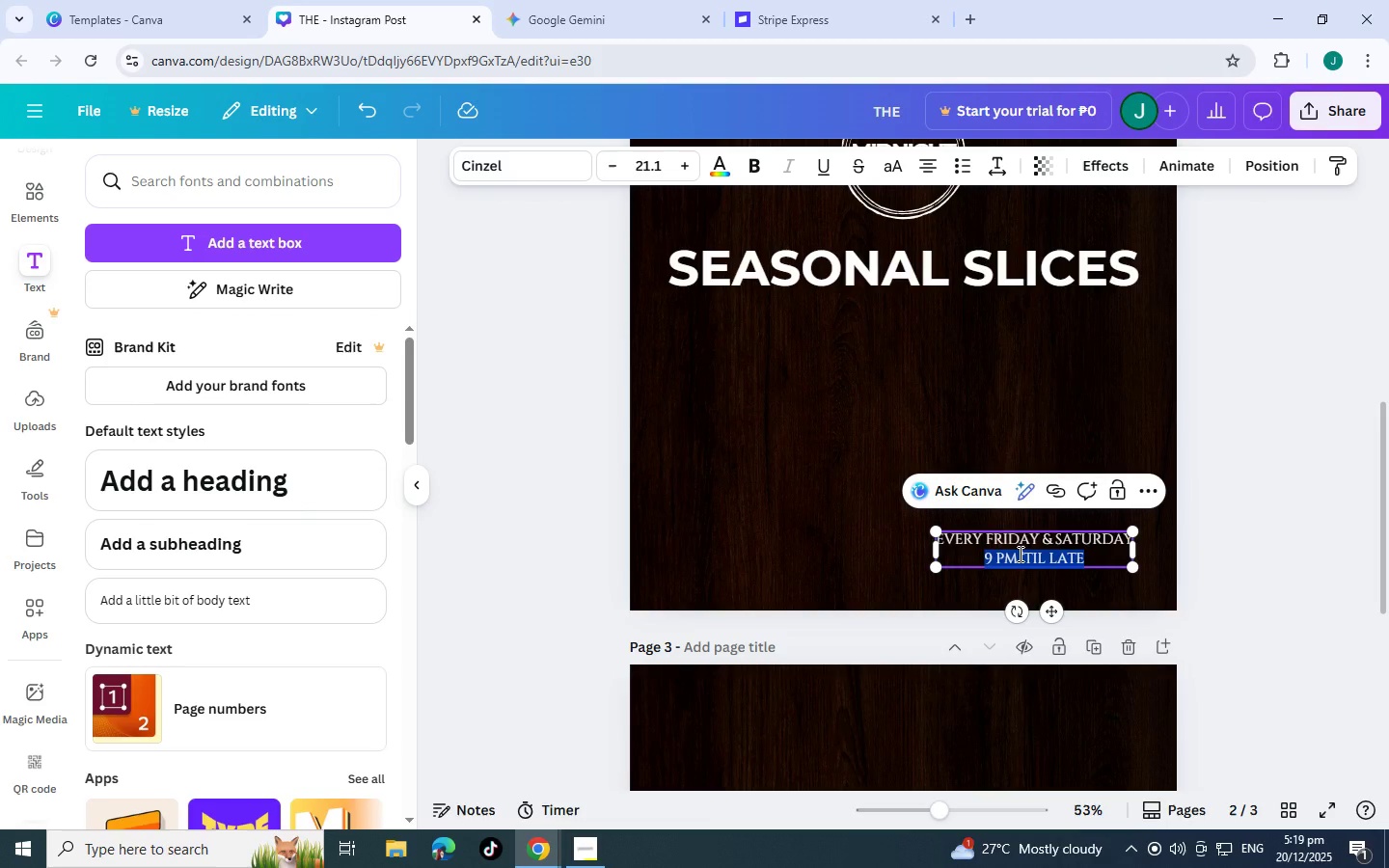 
triple_click([1019, 554])
 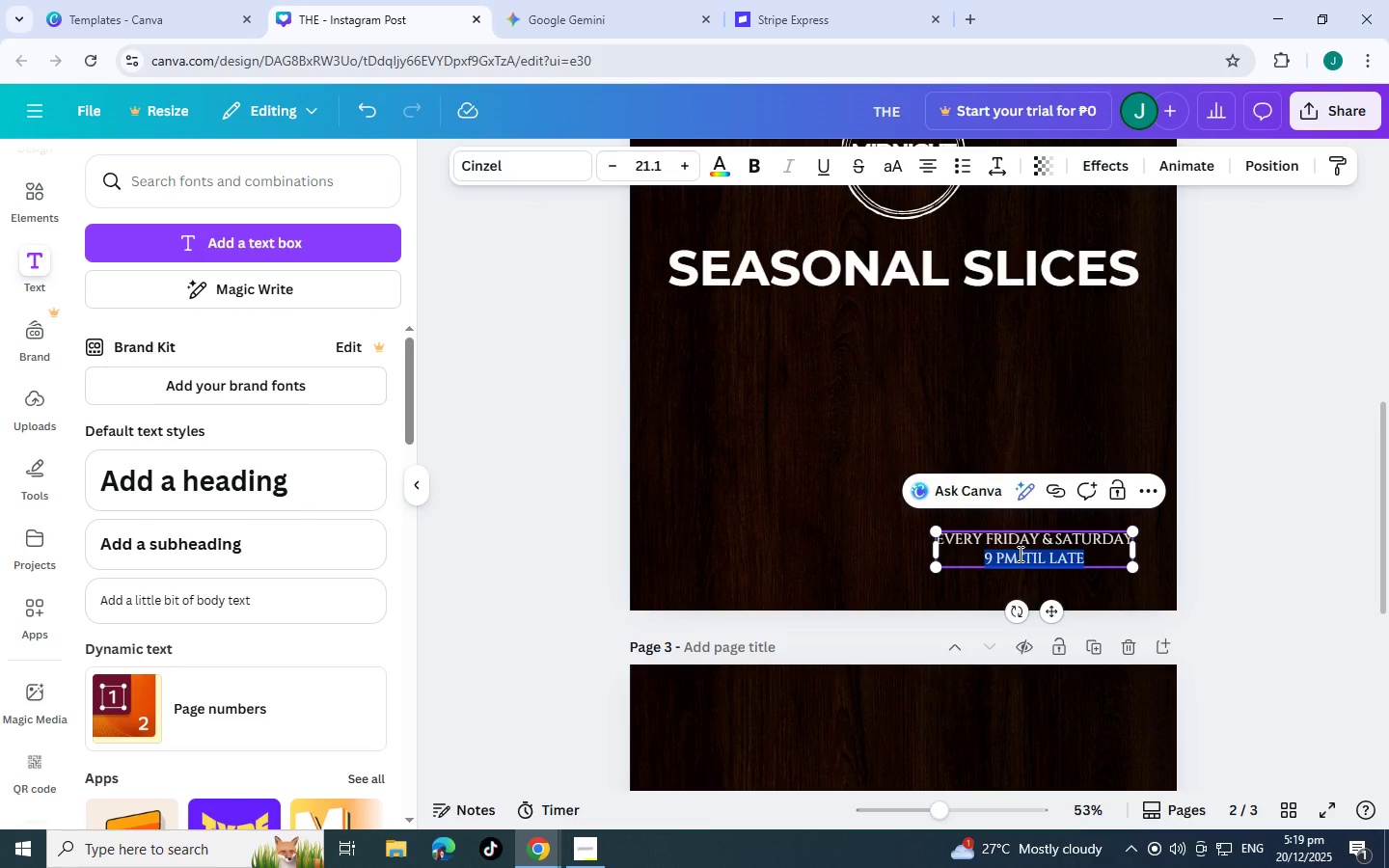 
triple_click([1019, 554])
 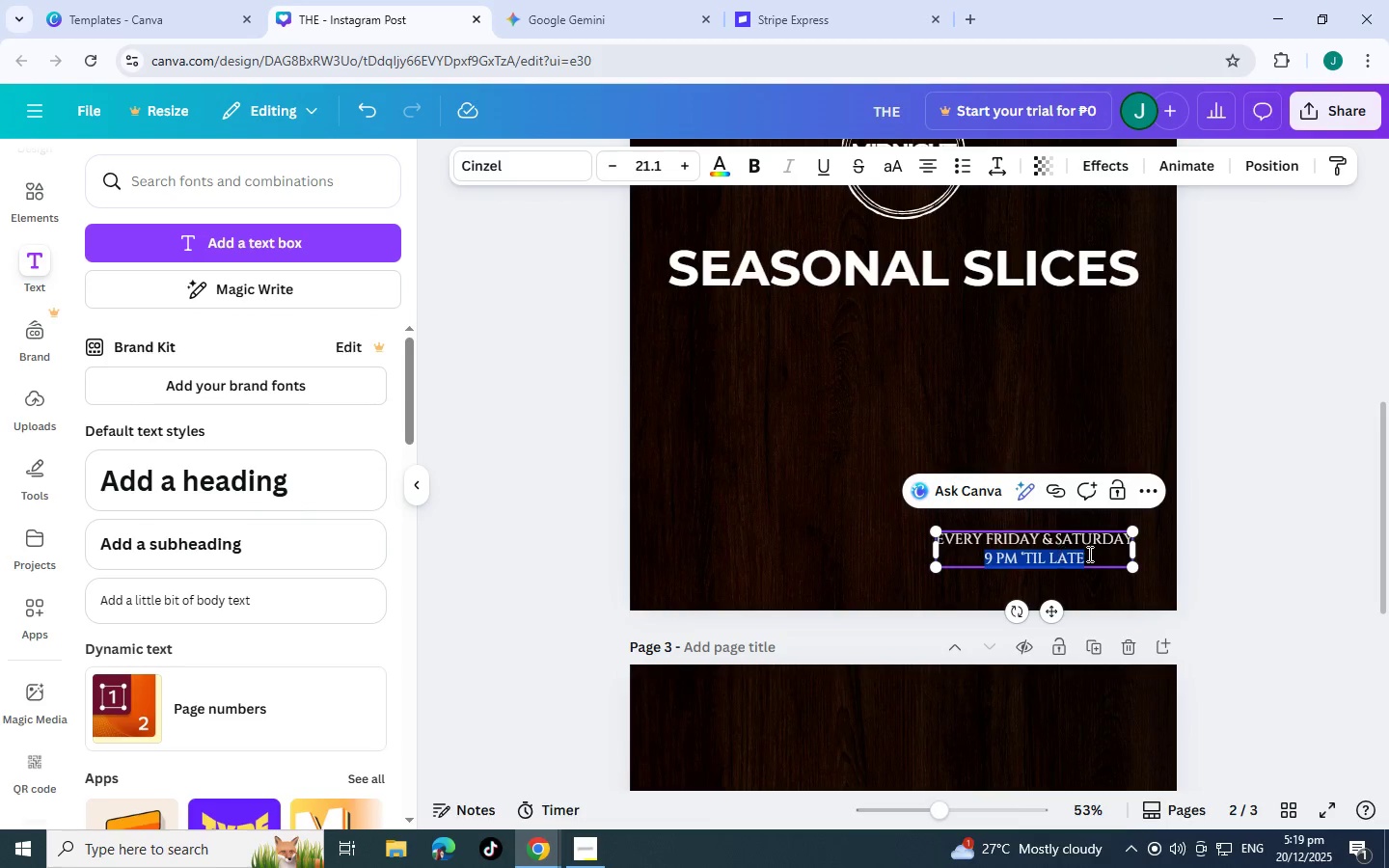 
left_click([1088, 554])
 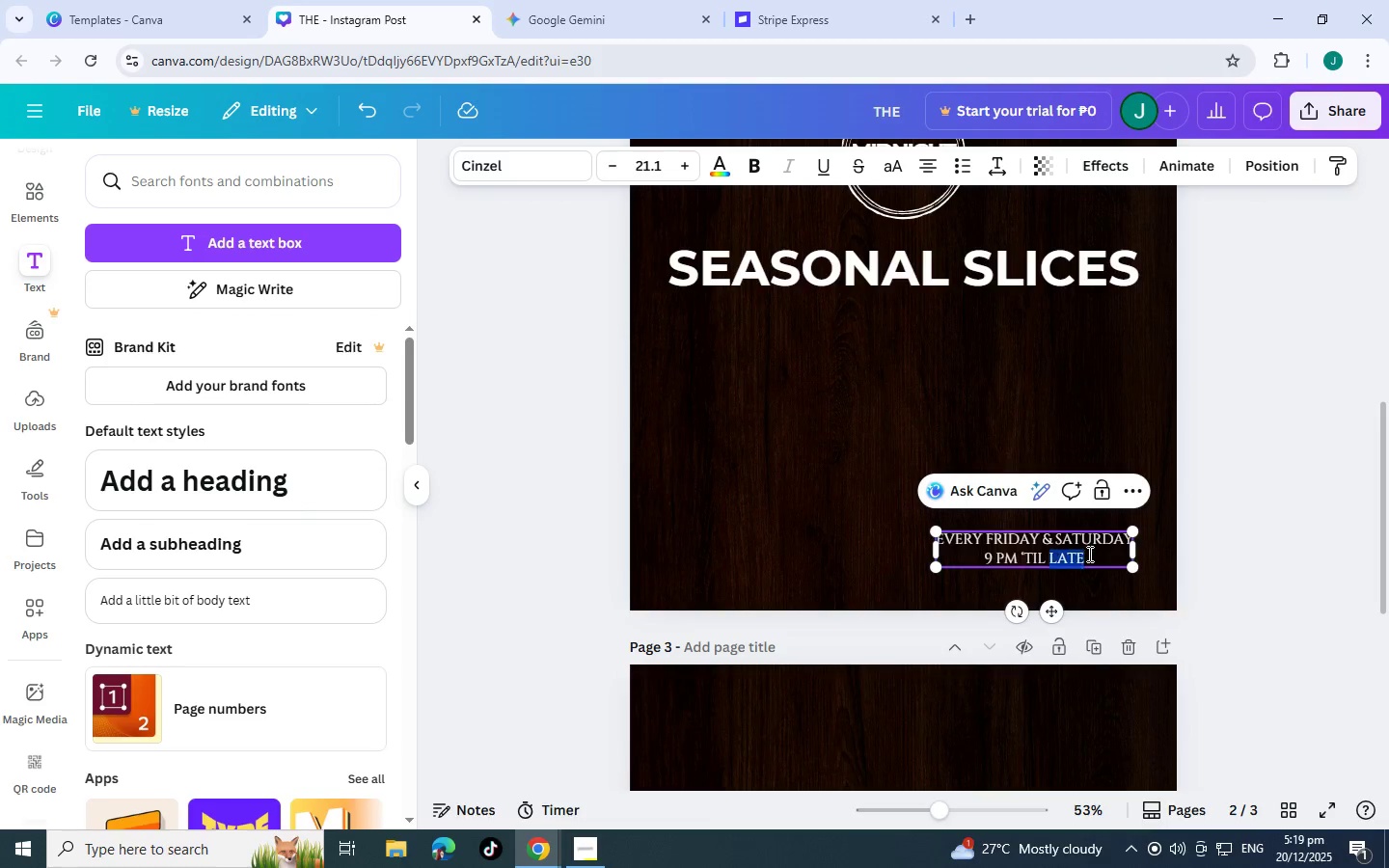 
left_click_drag(start_coordinate=[1088, 554], to_coordinate=[937, 522])
 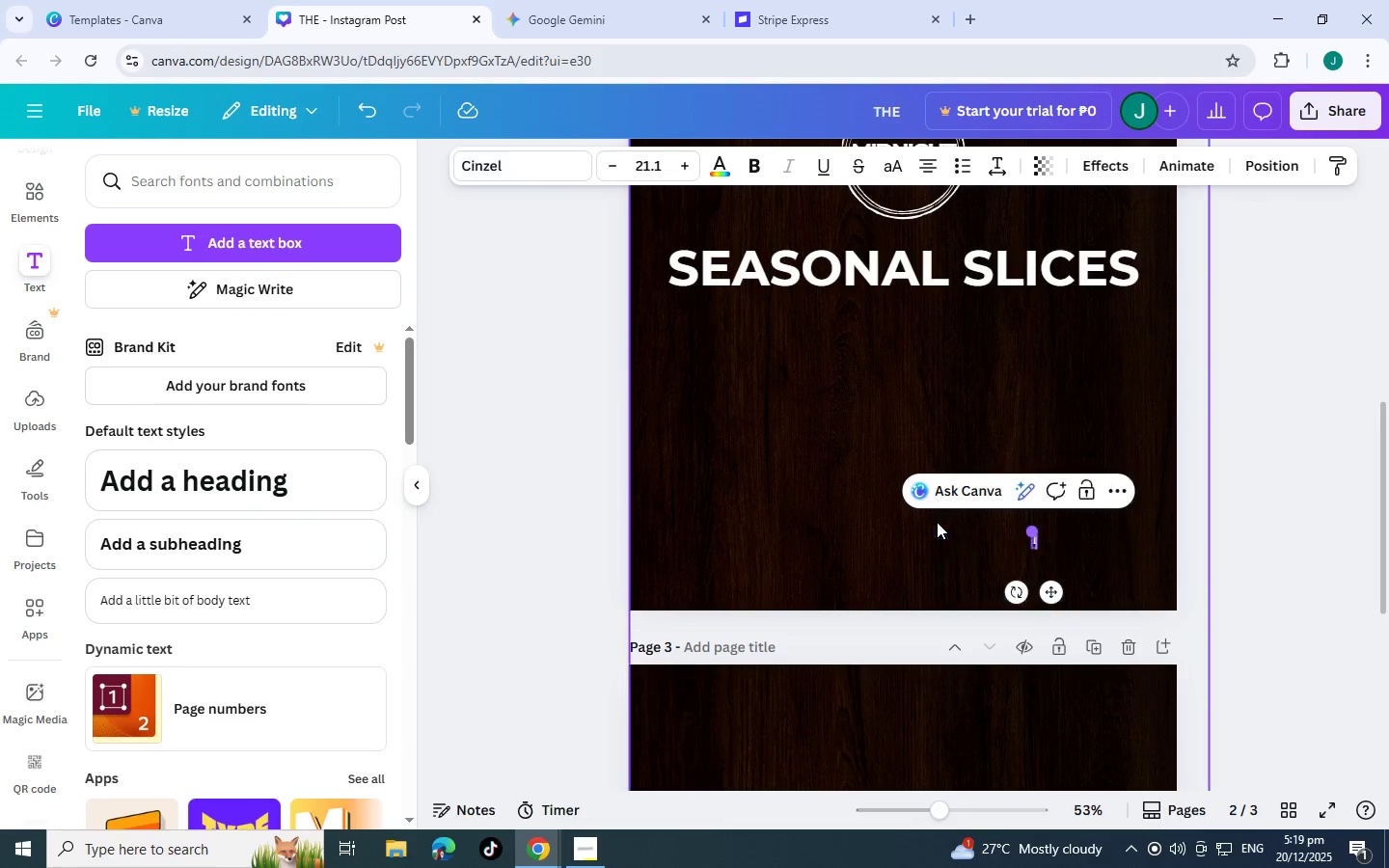 
type(1. WILD MUSHROOM & TRUFFLE)
 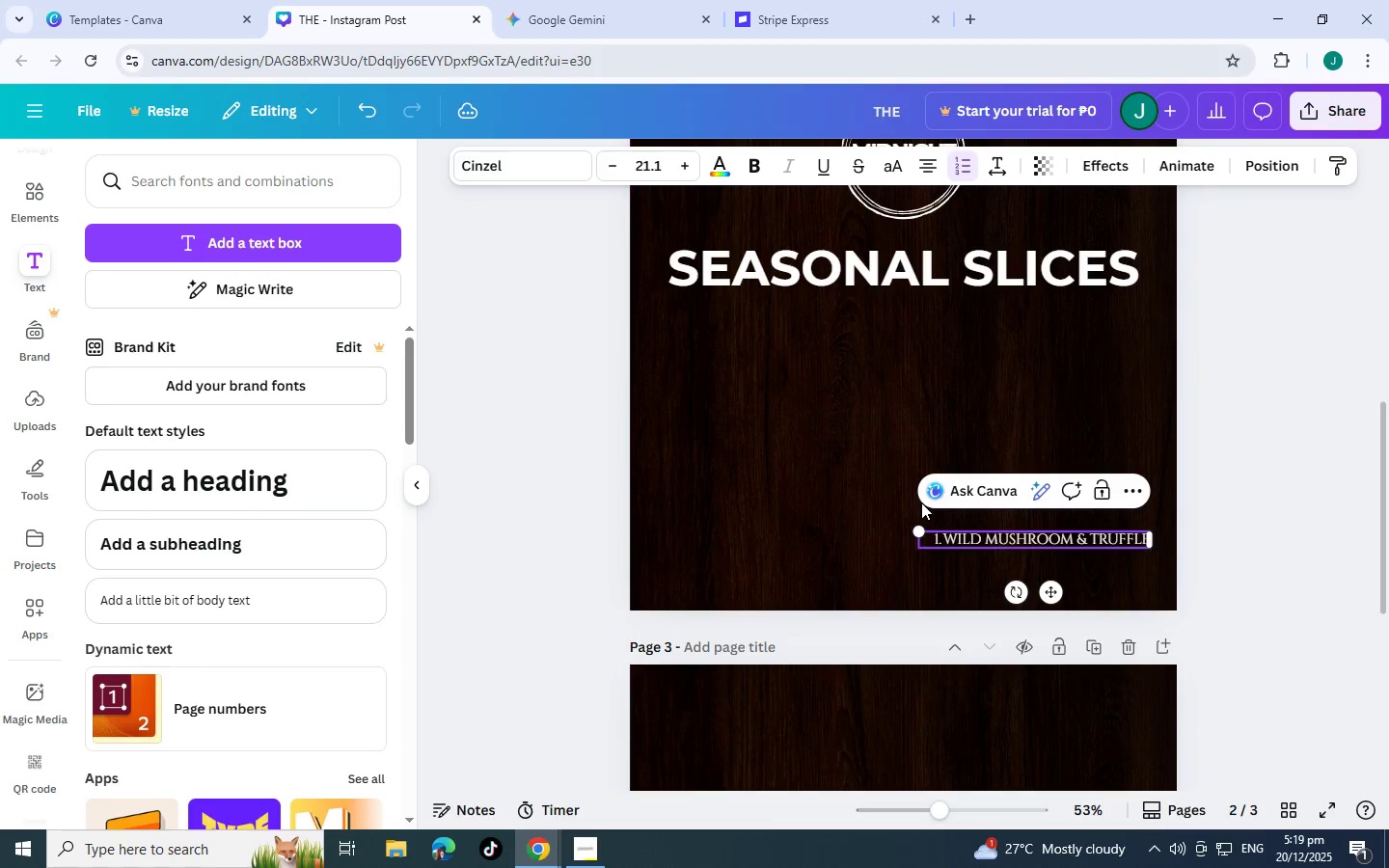 
left_click_drag(start_coordinate=[916, 529], to_coordinate=[758, 463])
 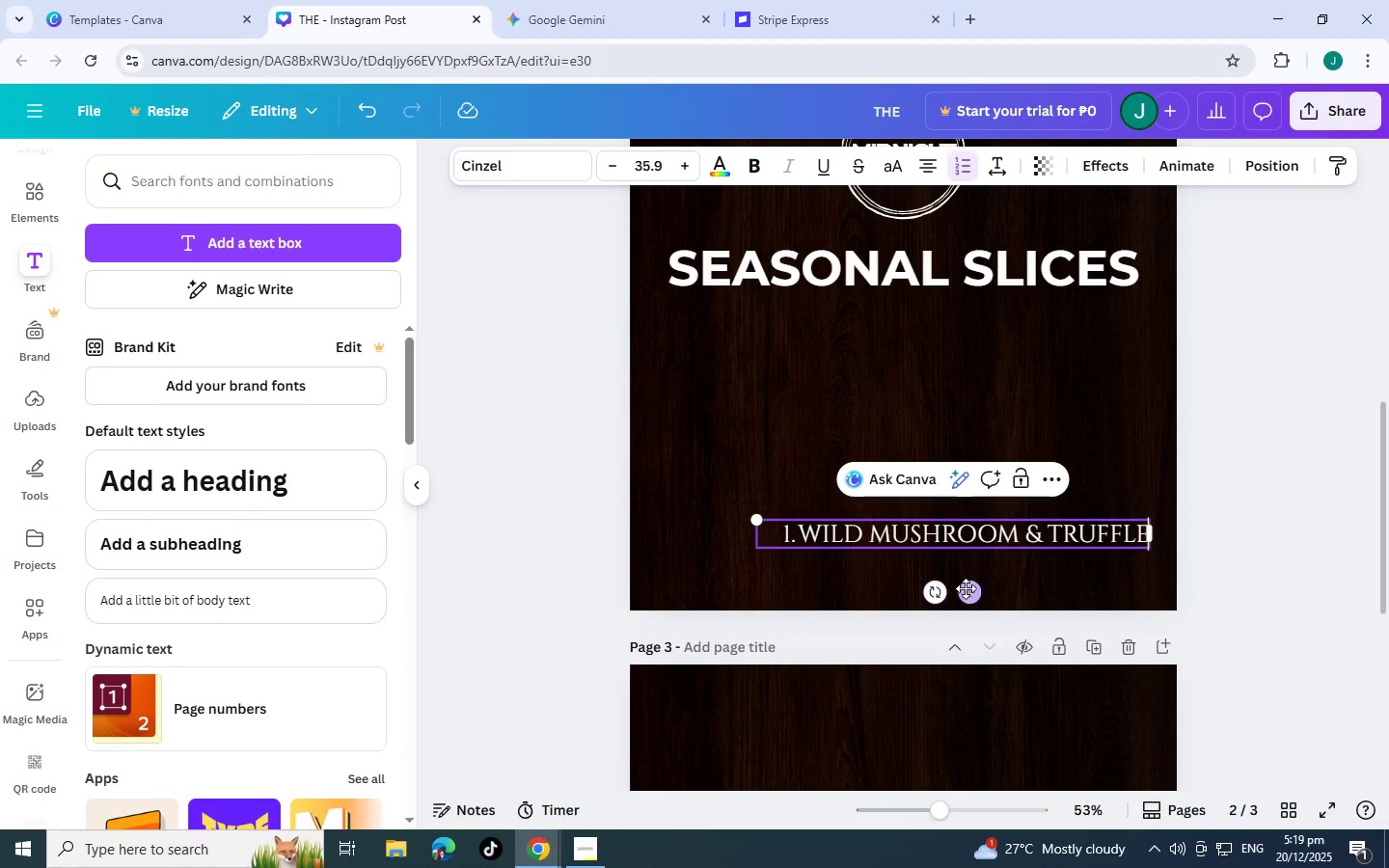 
left_click_drag(start_coordinate=[968, 588], to_coordinate=[854, 390])
 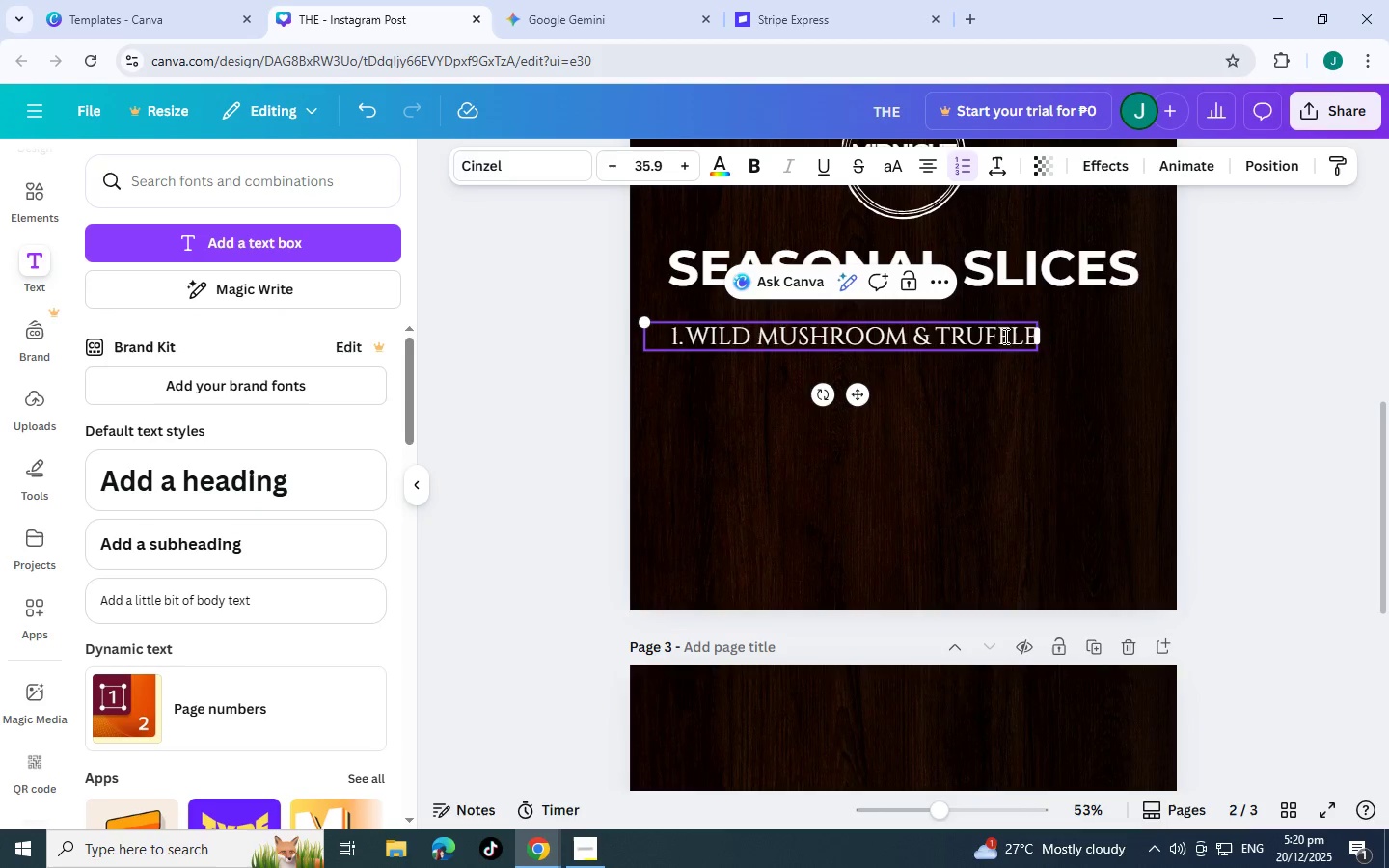 
left_click([1011, 333])
 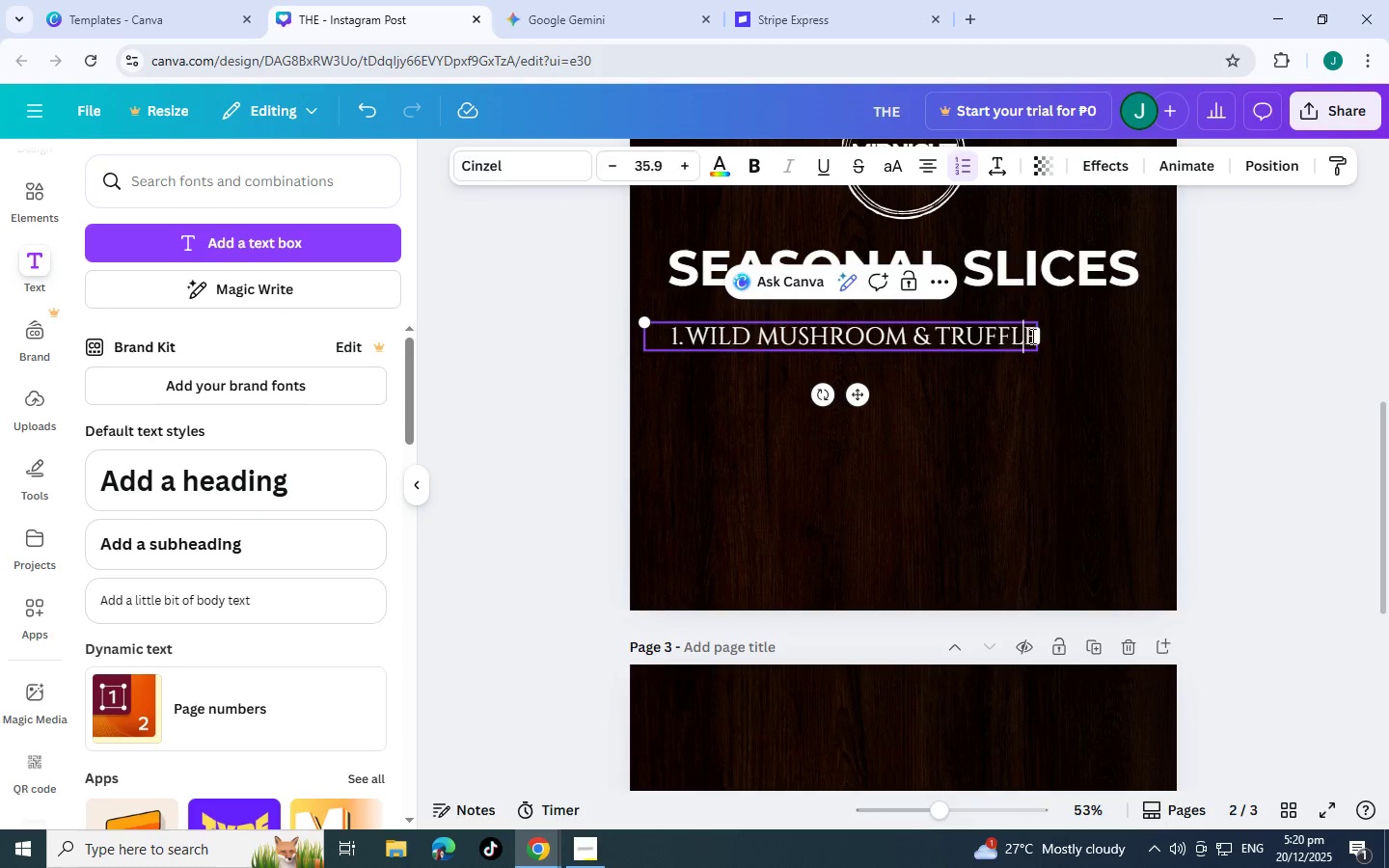 
double_click([1031, 336])
 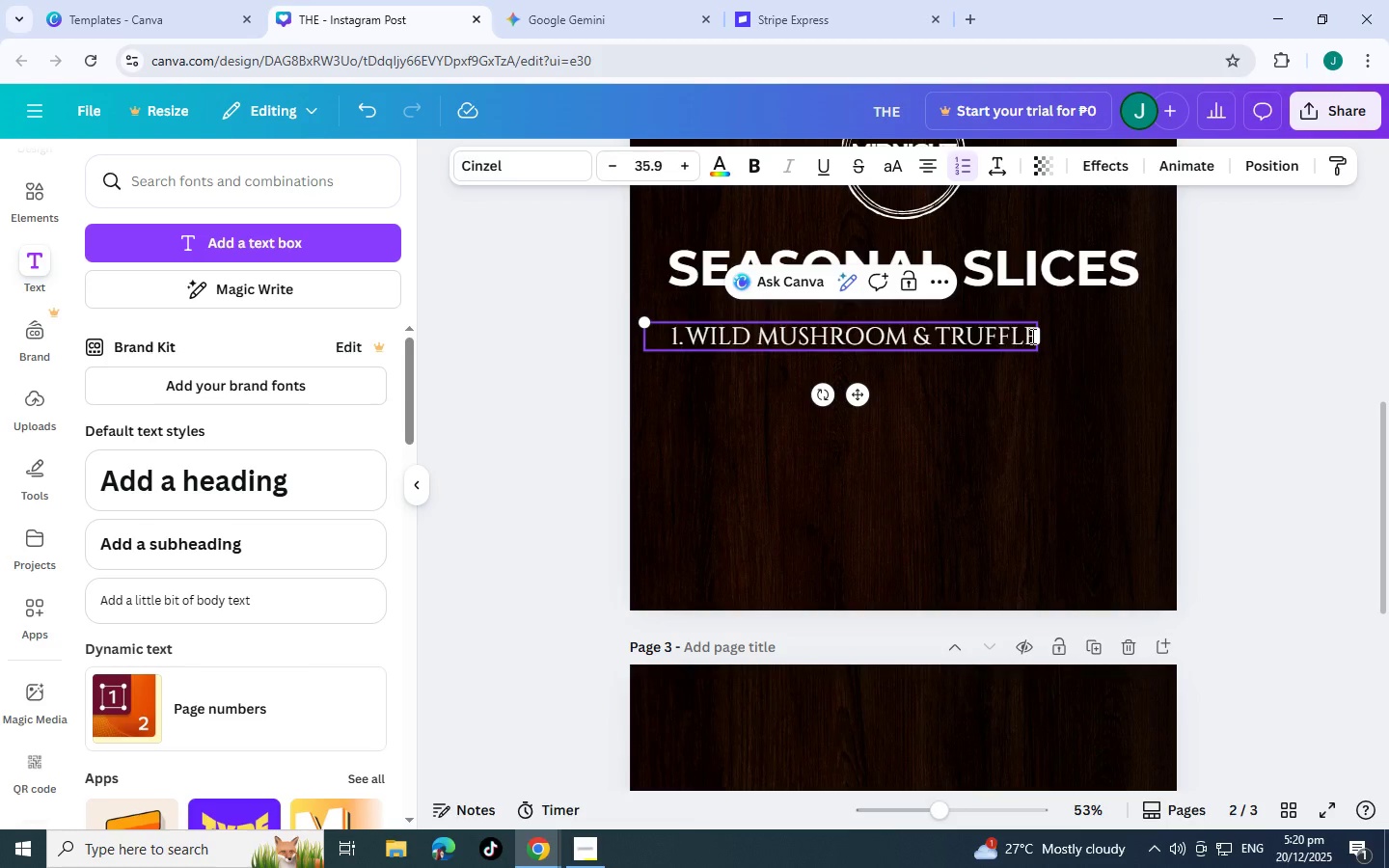 
key(Enter)
 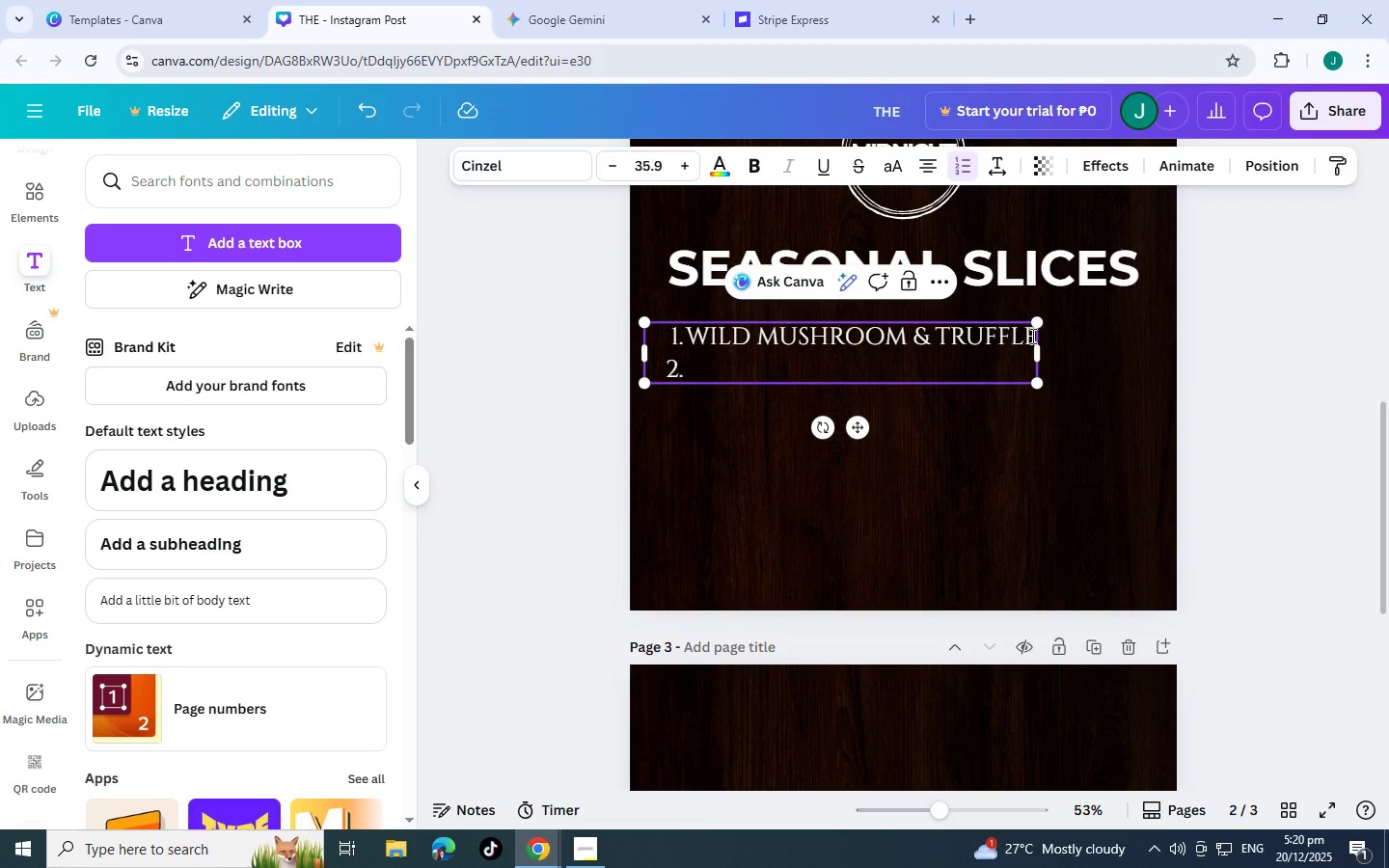 
type(SPICY)
 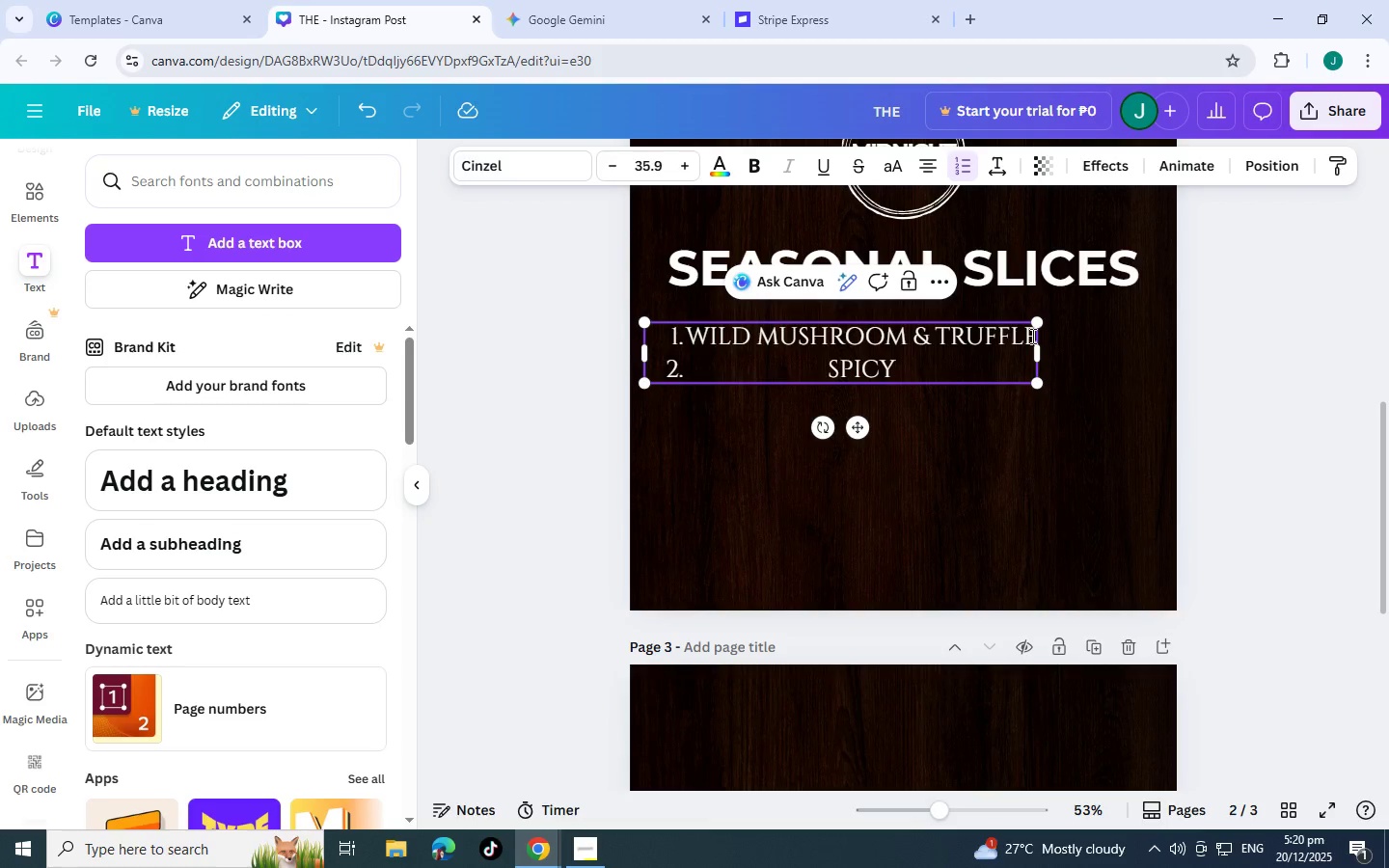 
wait(6.12)
 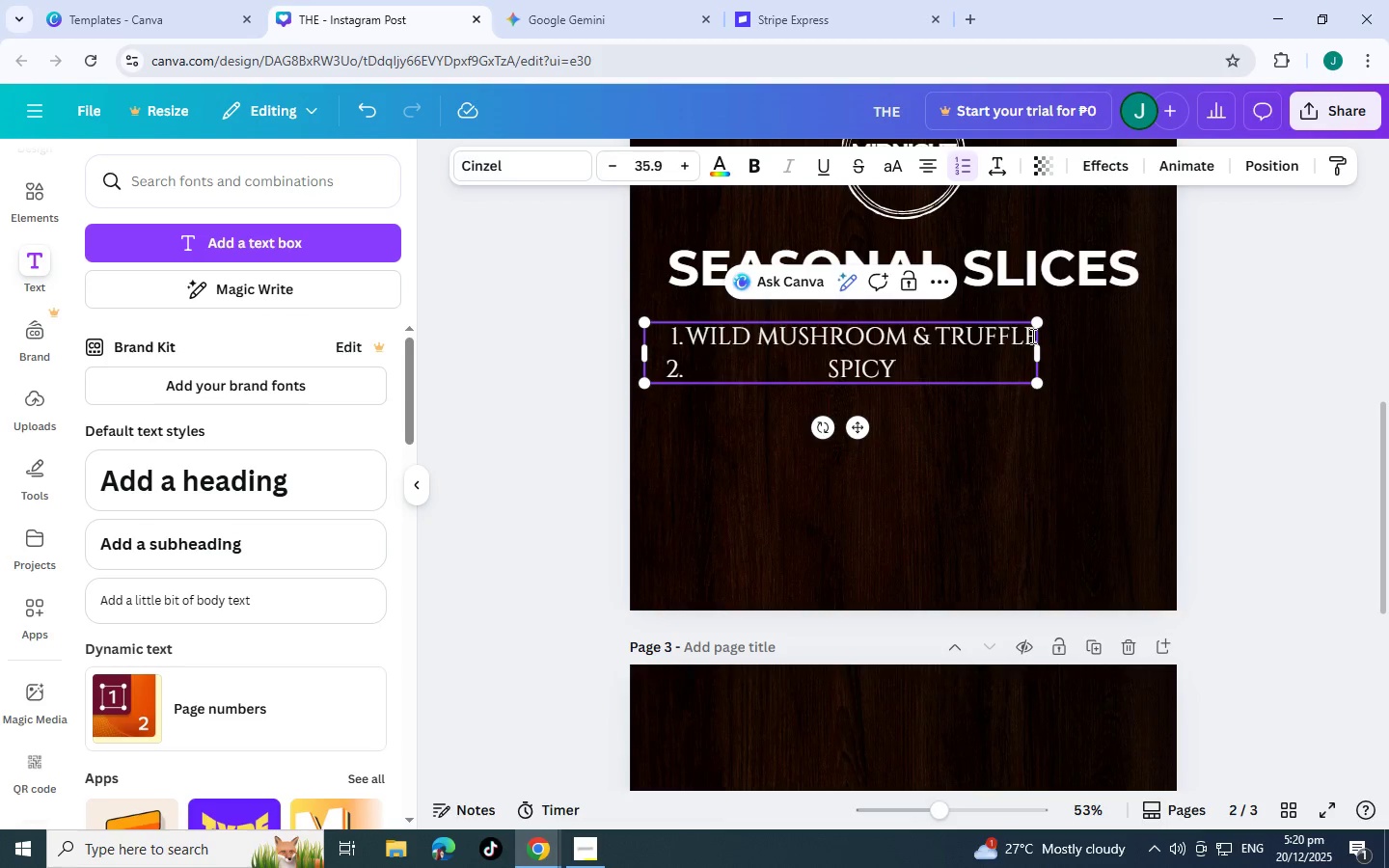 
key(Shift+Space)
 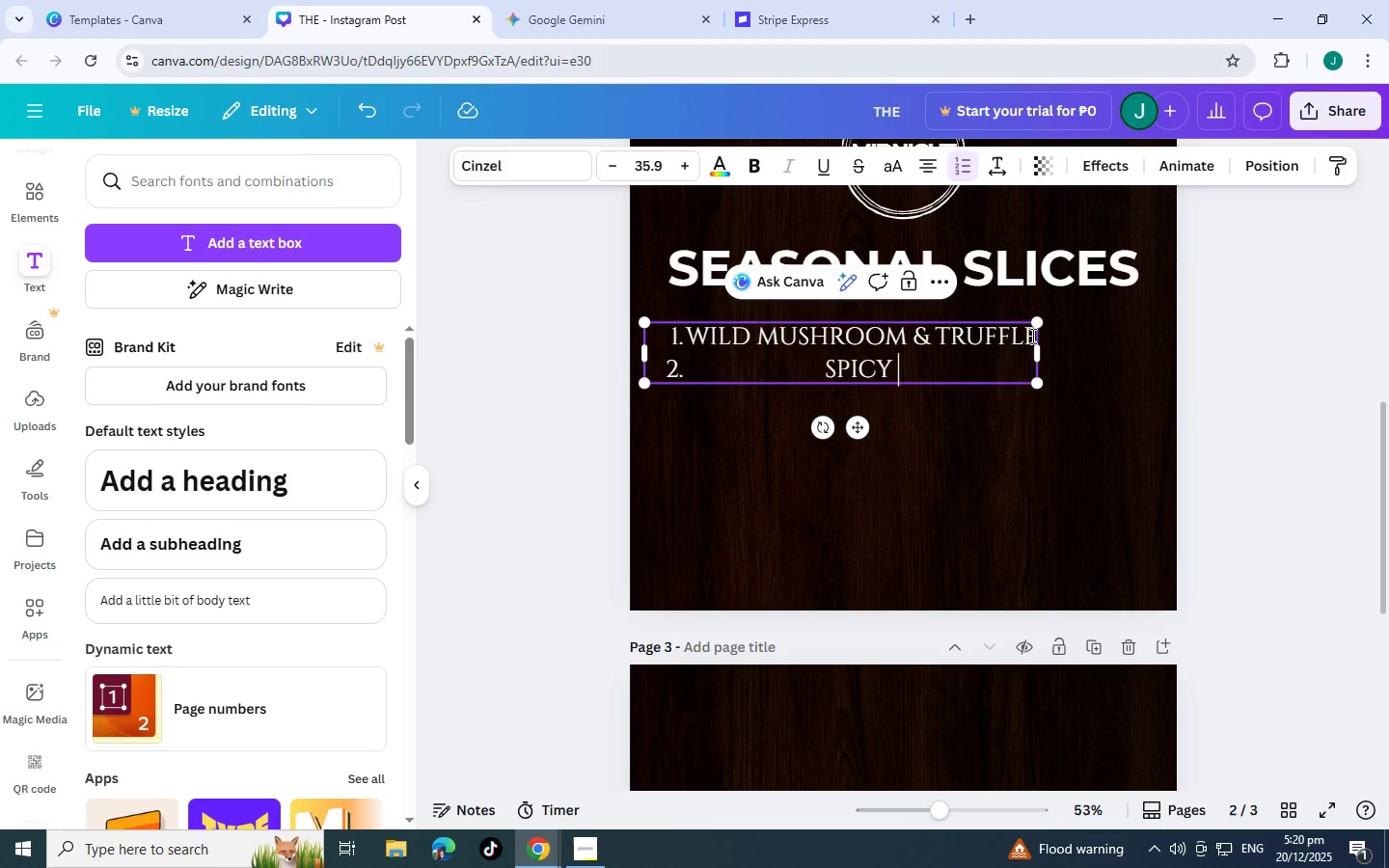 
type(GARLIC)
key(Backspace)
key(Backspace)
key(Backspace)
key(Backspace)
key(Backspace)
key(Backspace)
type(H)
key(Backspace)
type(SHRI<)
key(Backspace)
type(MP)
 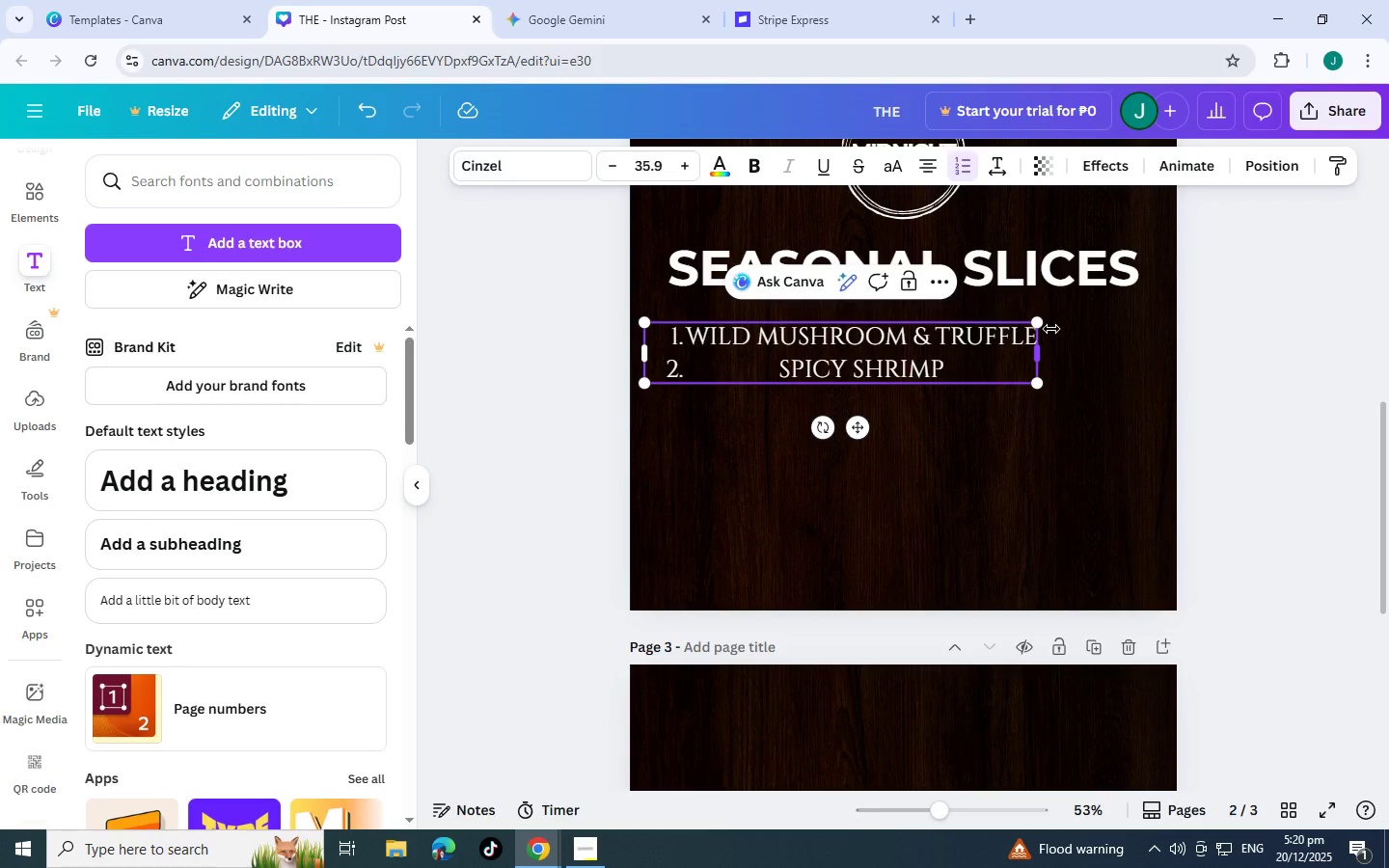 
wait(31.17)
 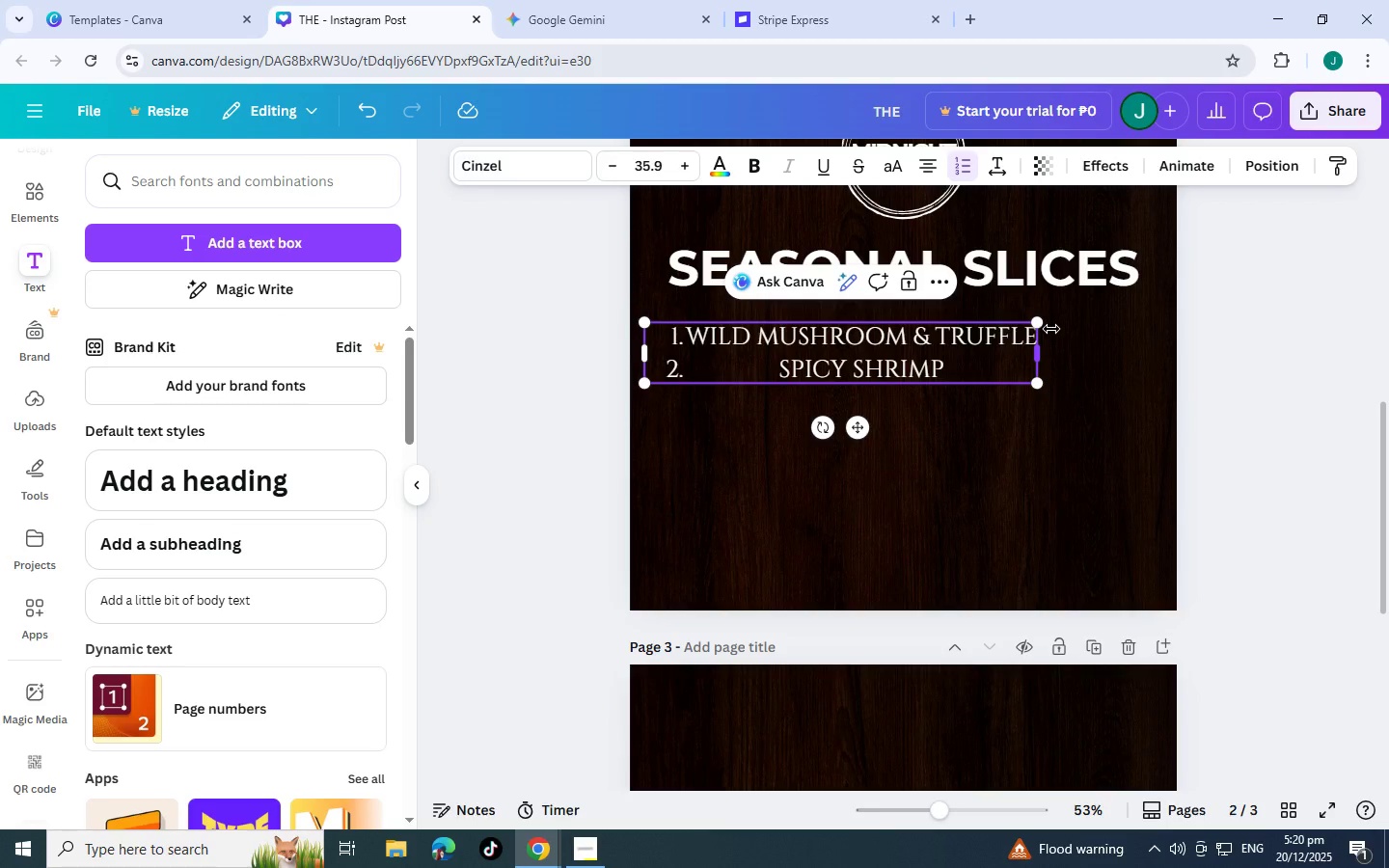 
key(Backspace)
key(Backspace)
key(Backspace)
key(Backspace)
key(Backspace)
key(Backspace)
type(NDUJA )
 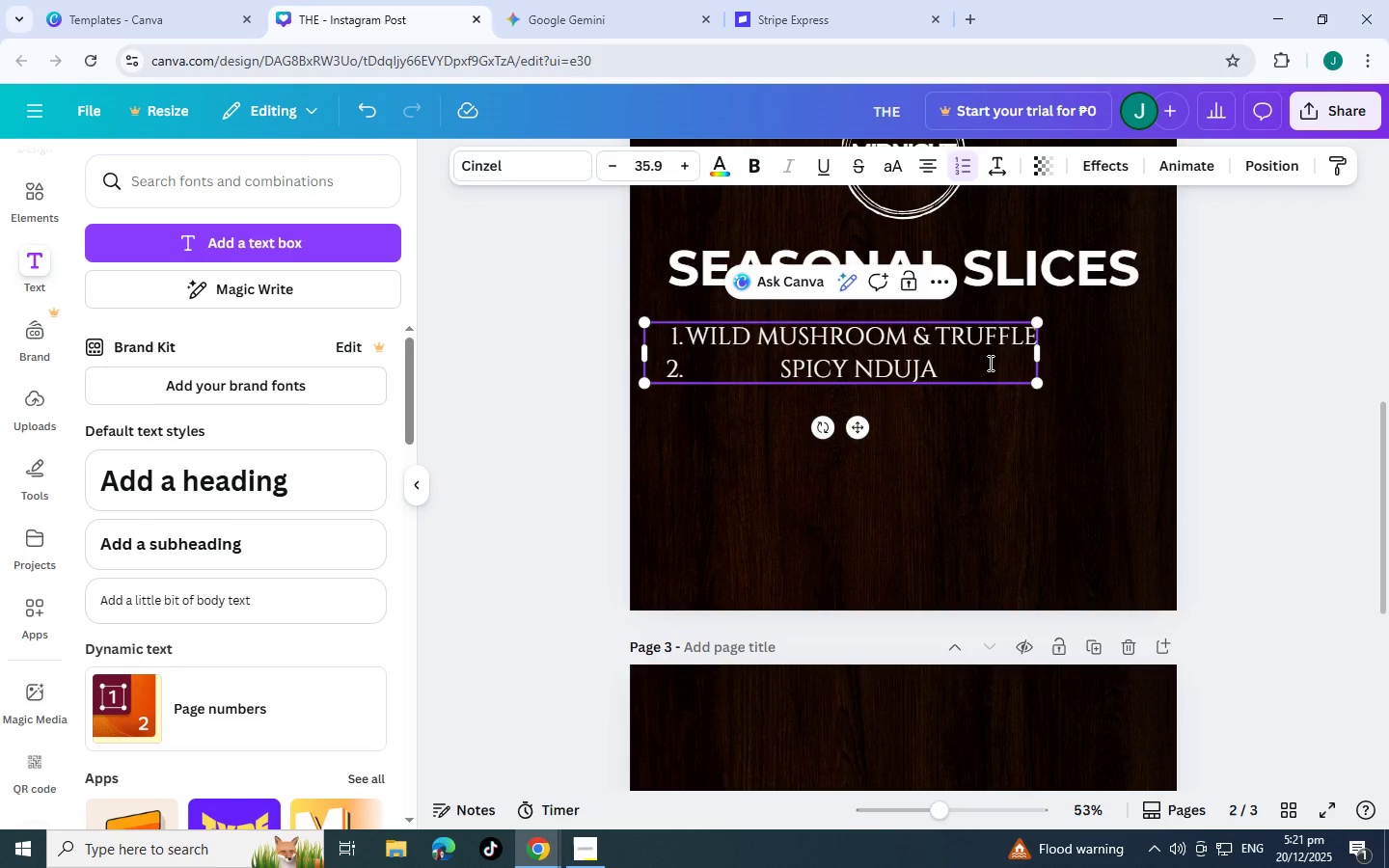 
 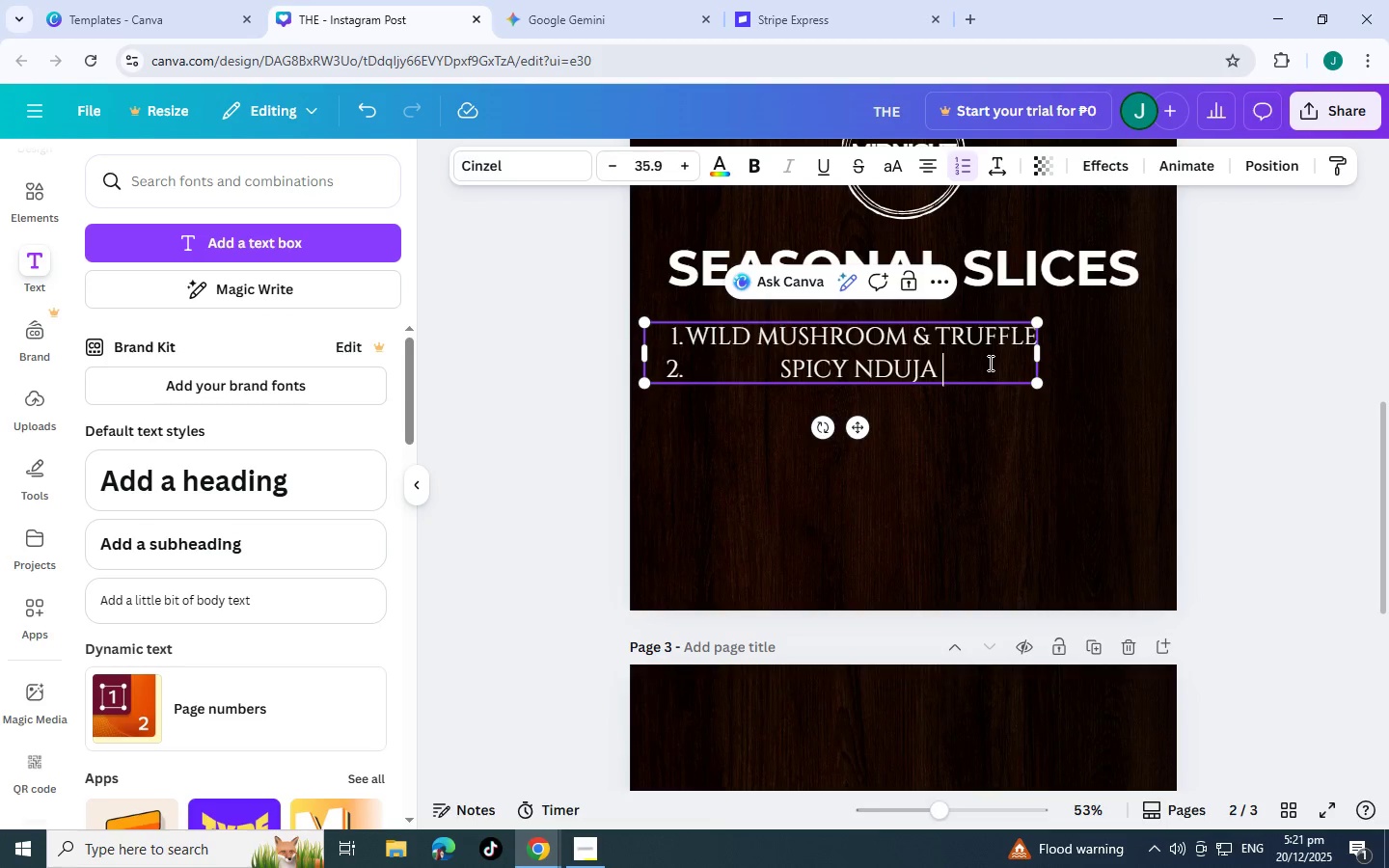 
hold_key(key=ShiftLeft, duration=1.5)
 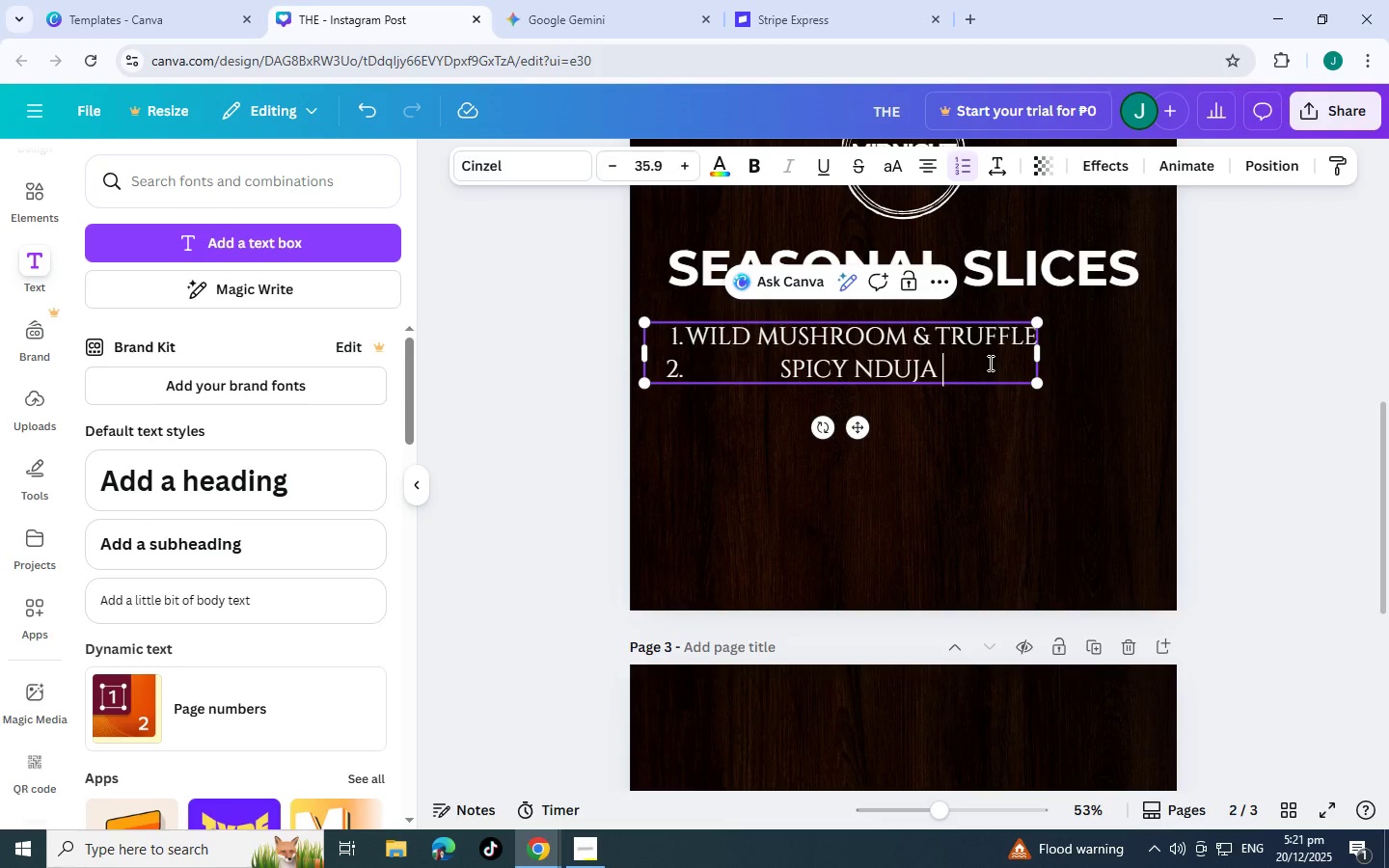 
hold_key(key=ShiftLeft, duration=1.52)
 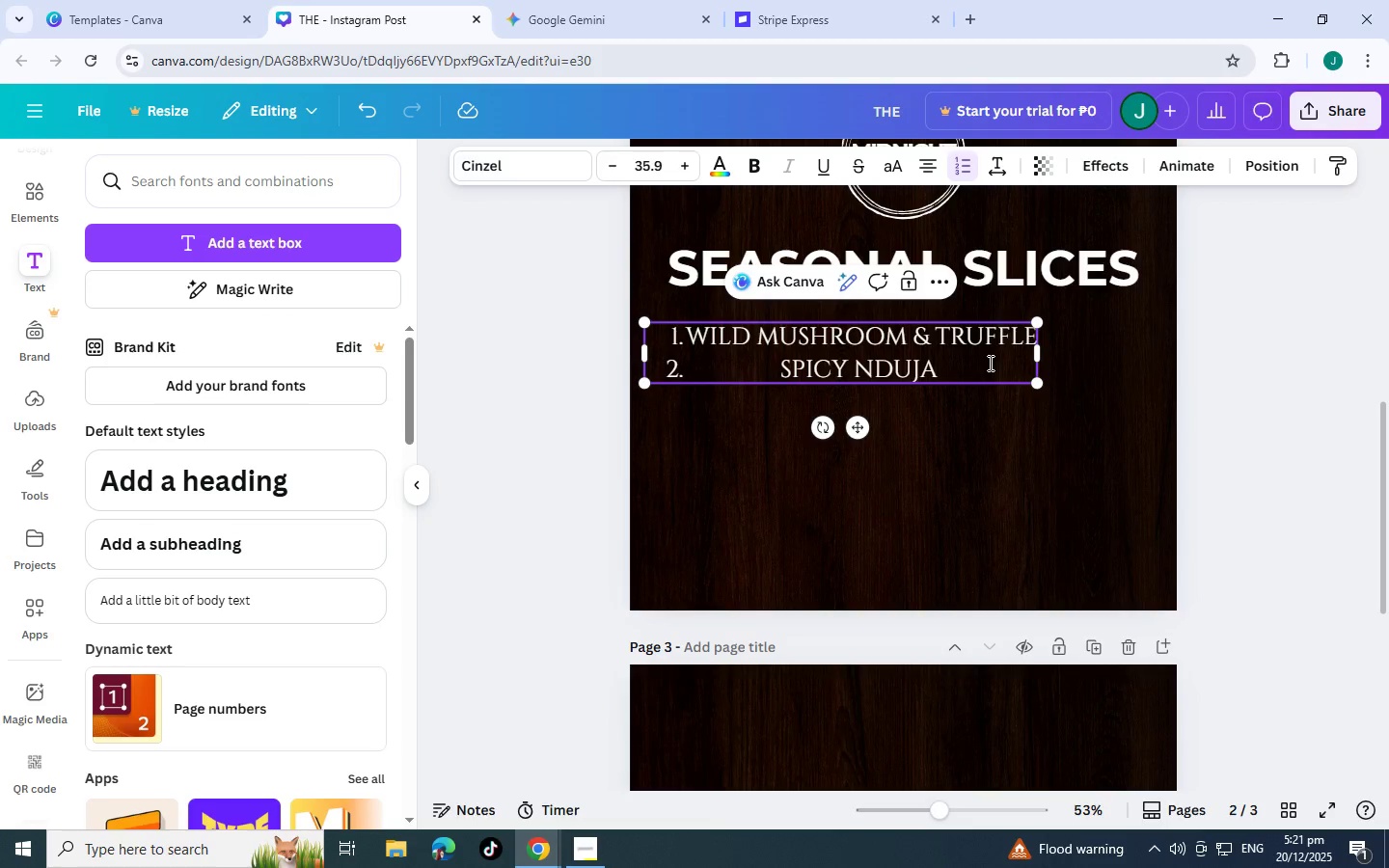 
hold_key(key=ShiftLeft, duration=1.53)
 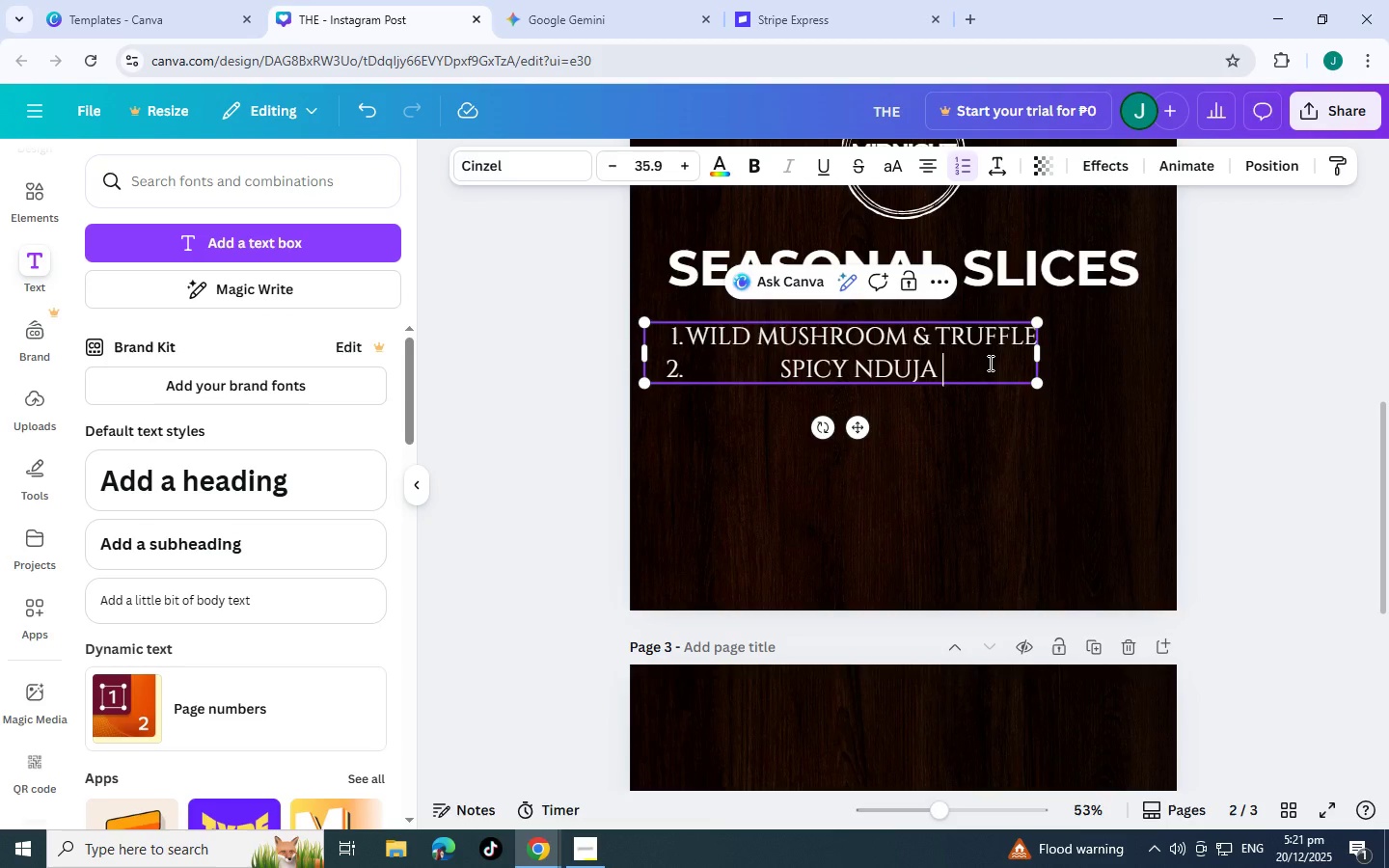 
hold_key(key=ShiftLeft, duration=1.5)
 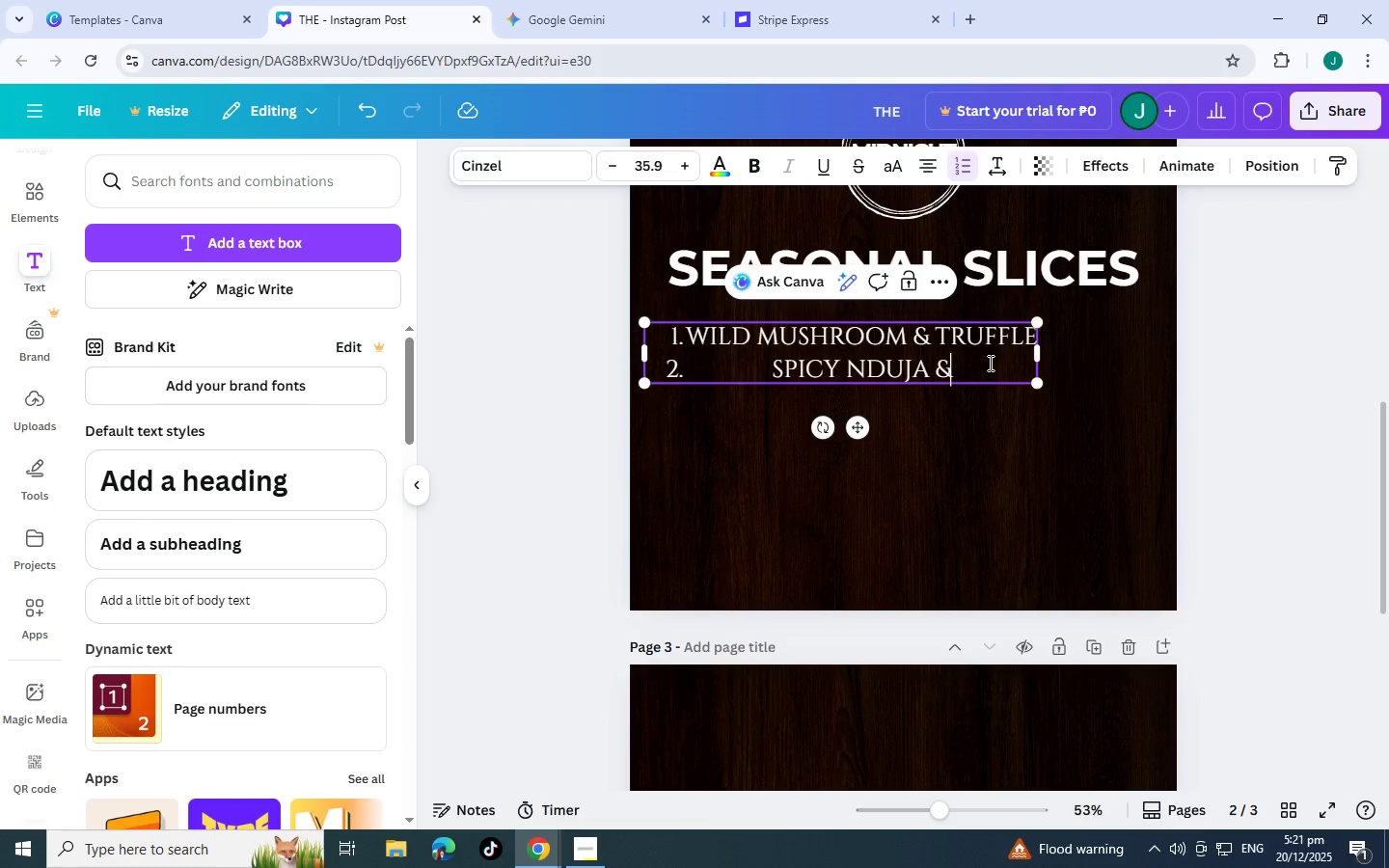 
type(& HONEY)
 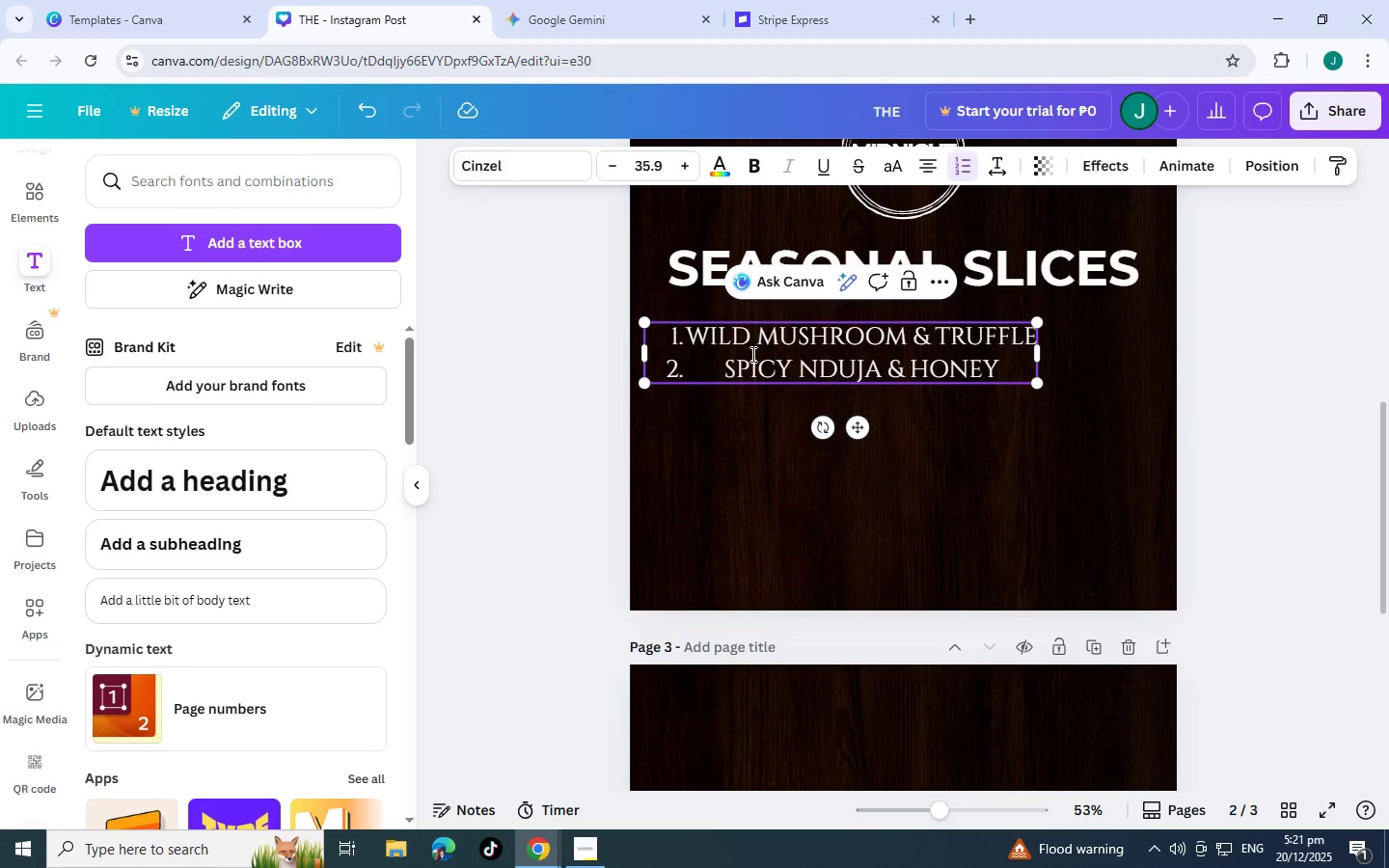 
left_click([714, 370])
 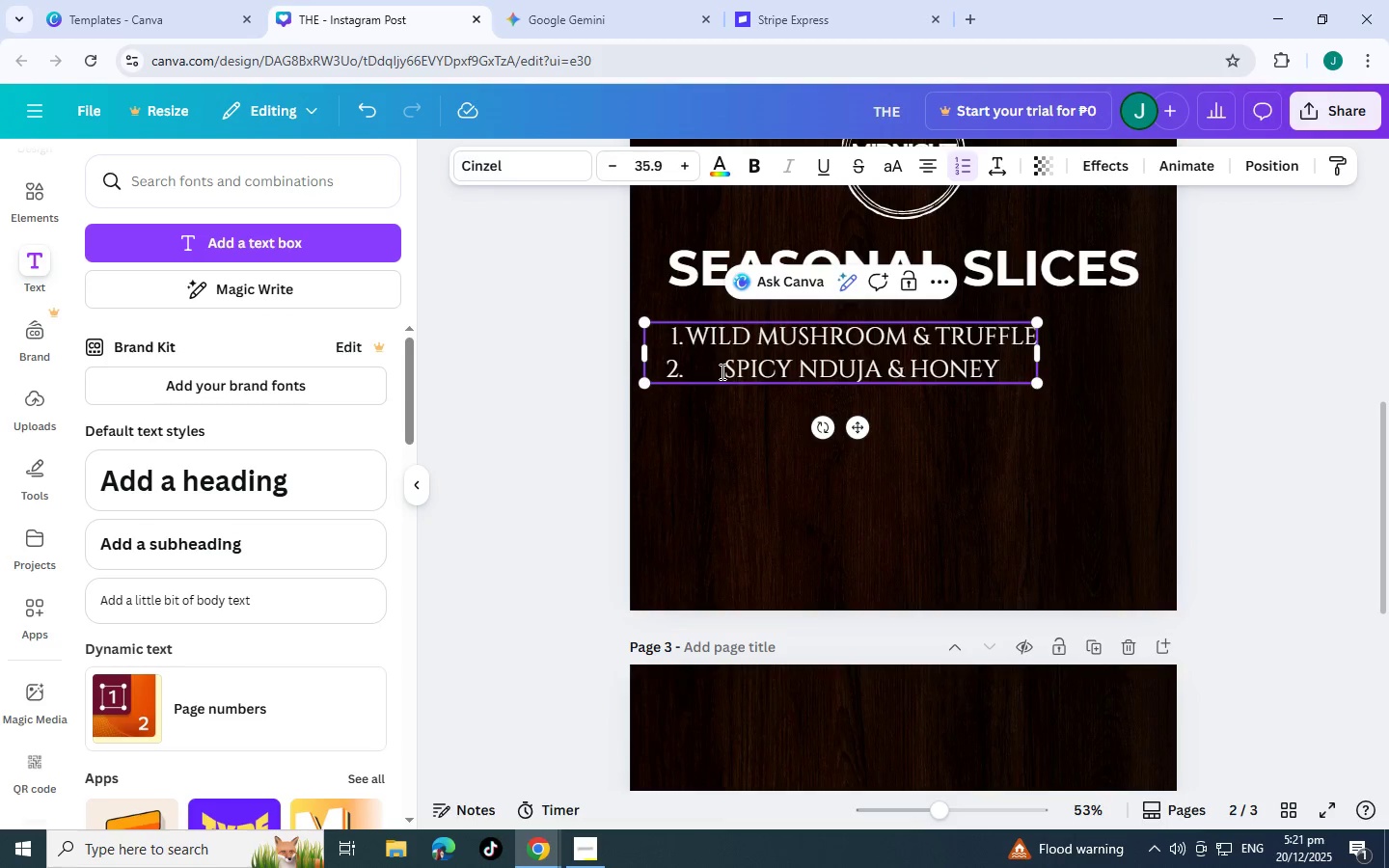 
key(Backspace)
 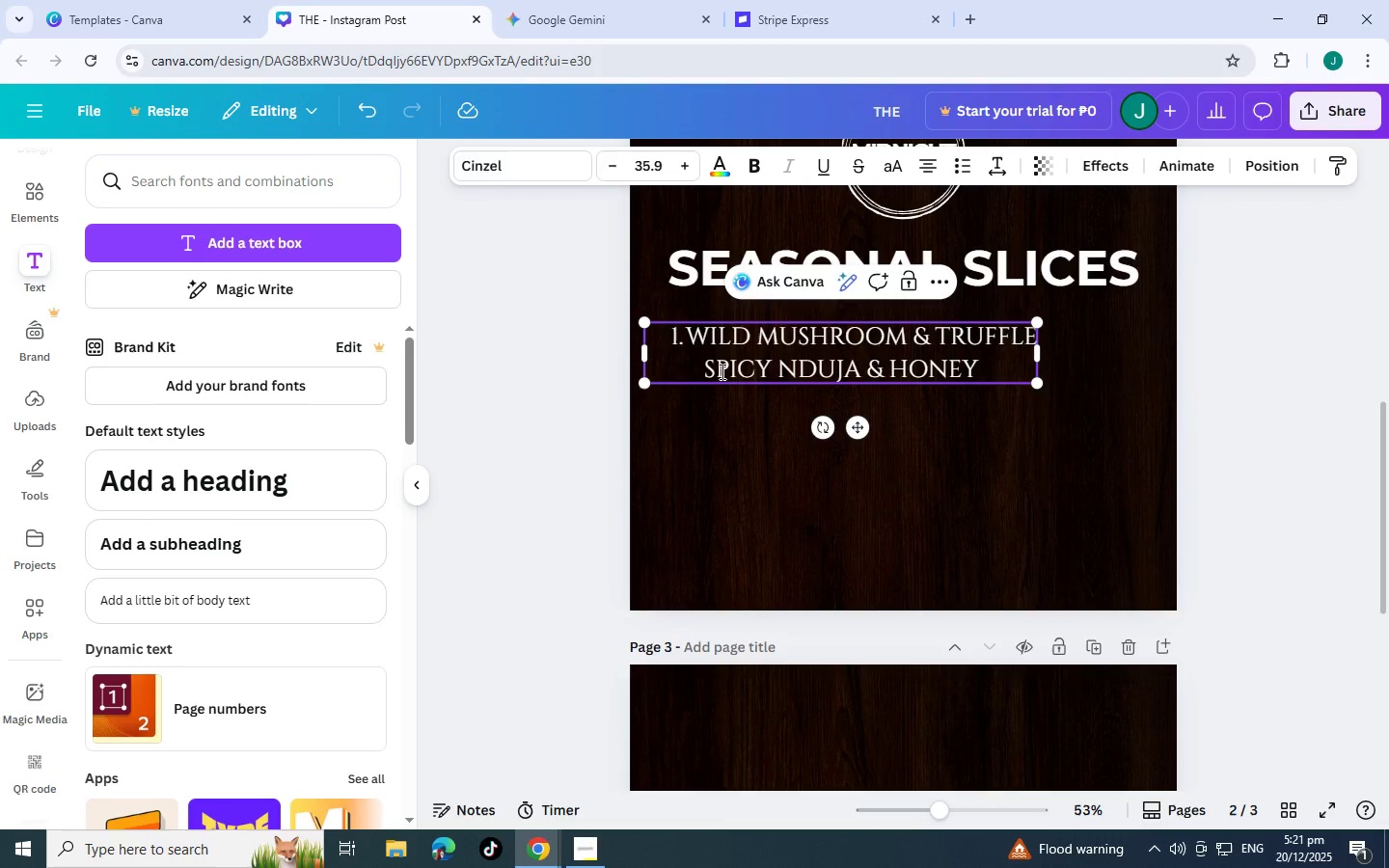 
key(Backspace)
 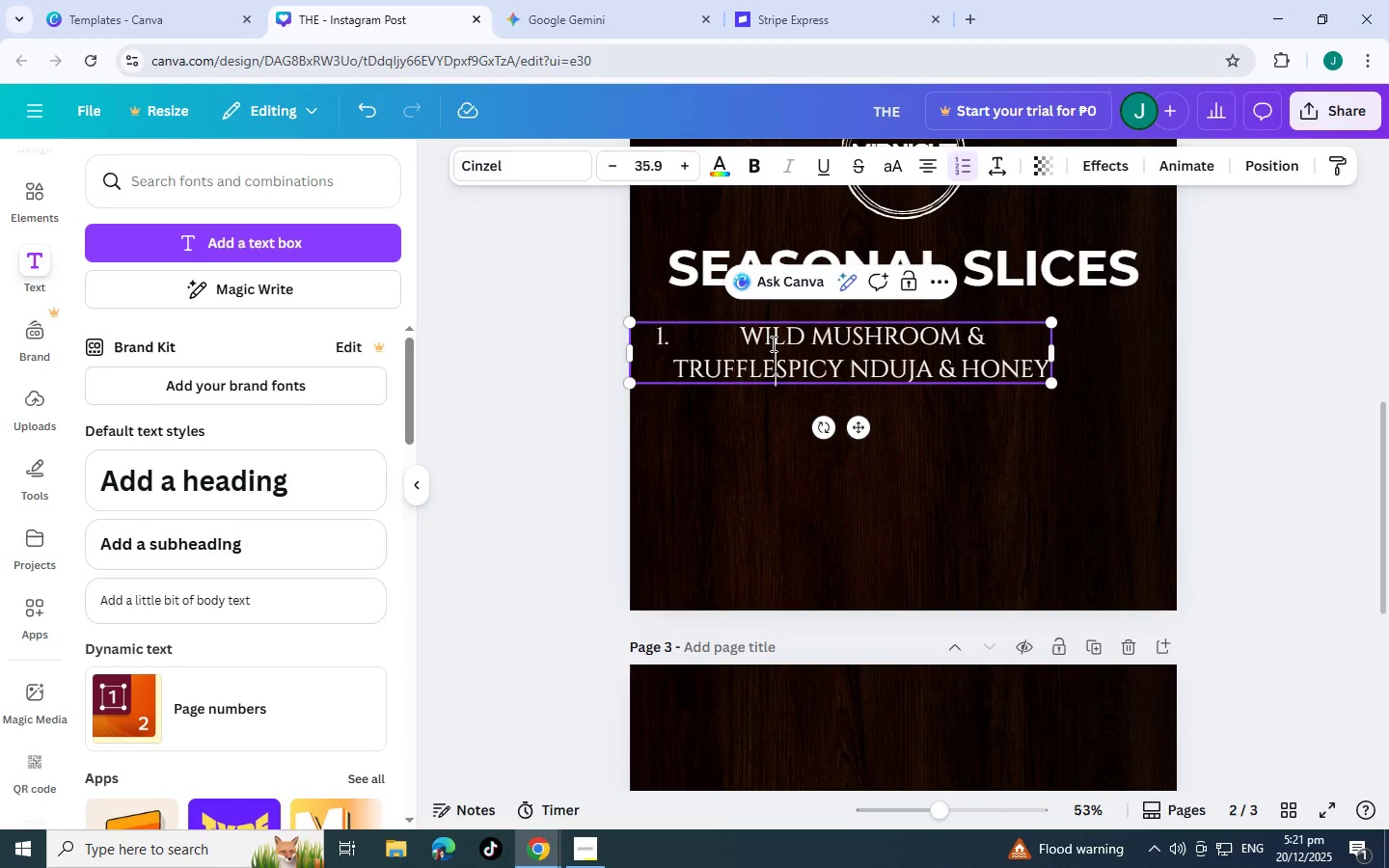 
key(Enter)
 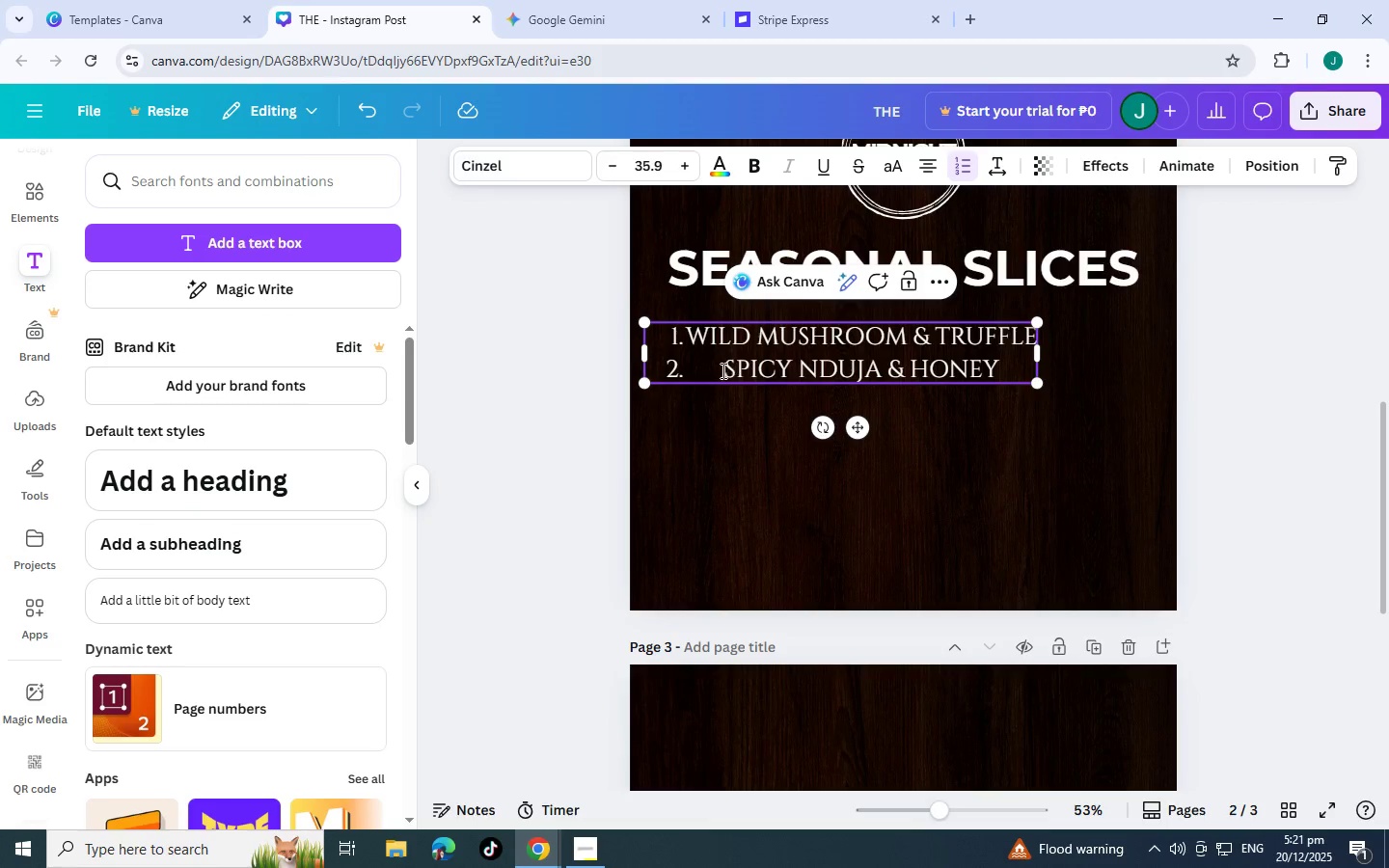 
left_click([688, 342])
 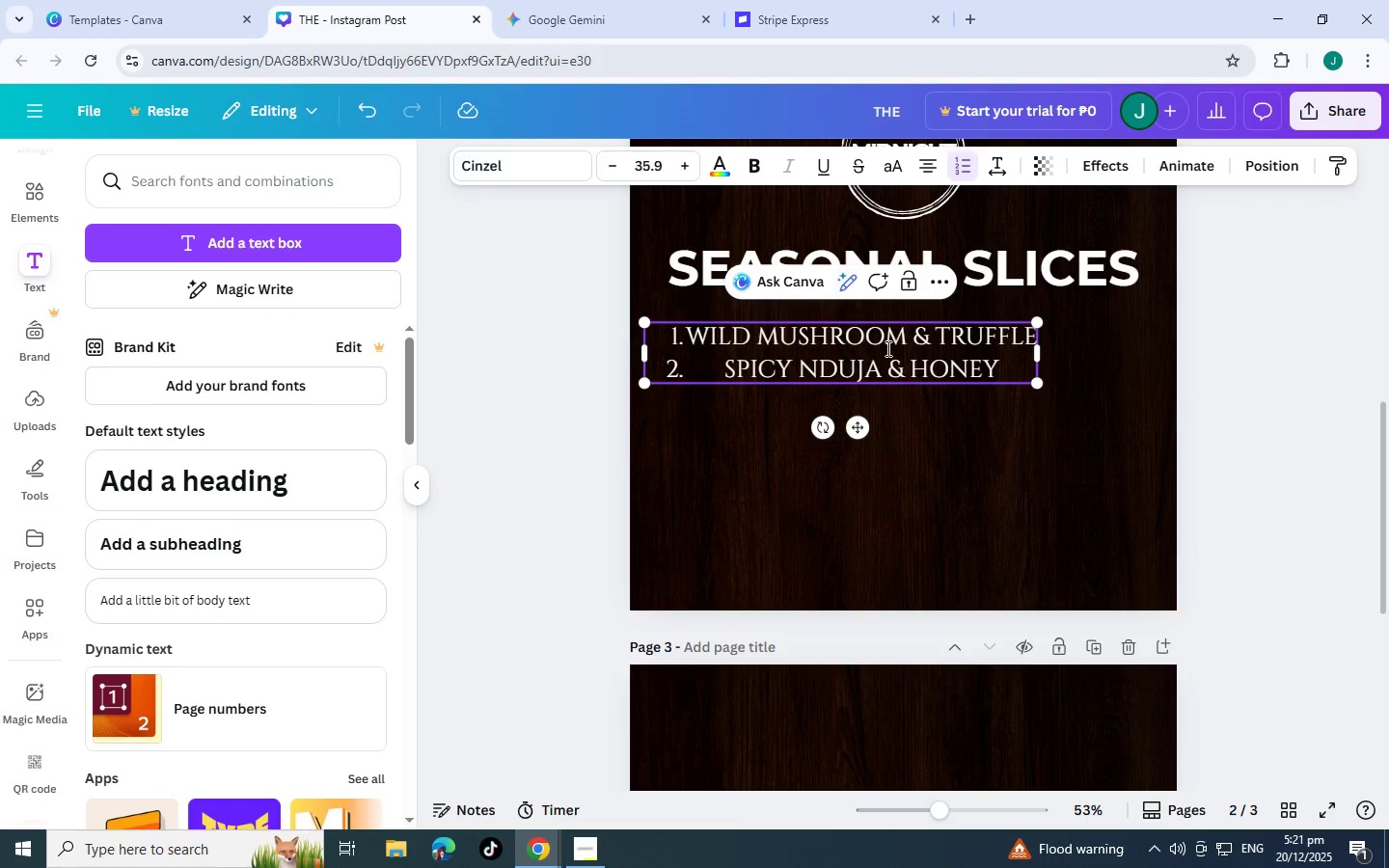 
left_click([1021, 357])
 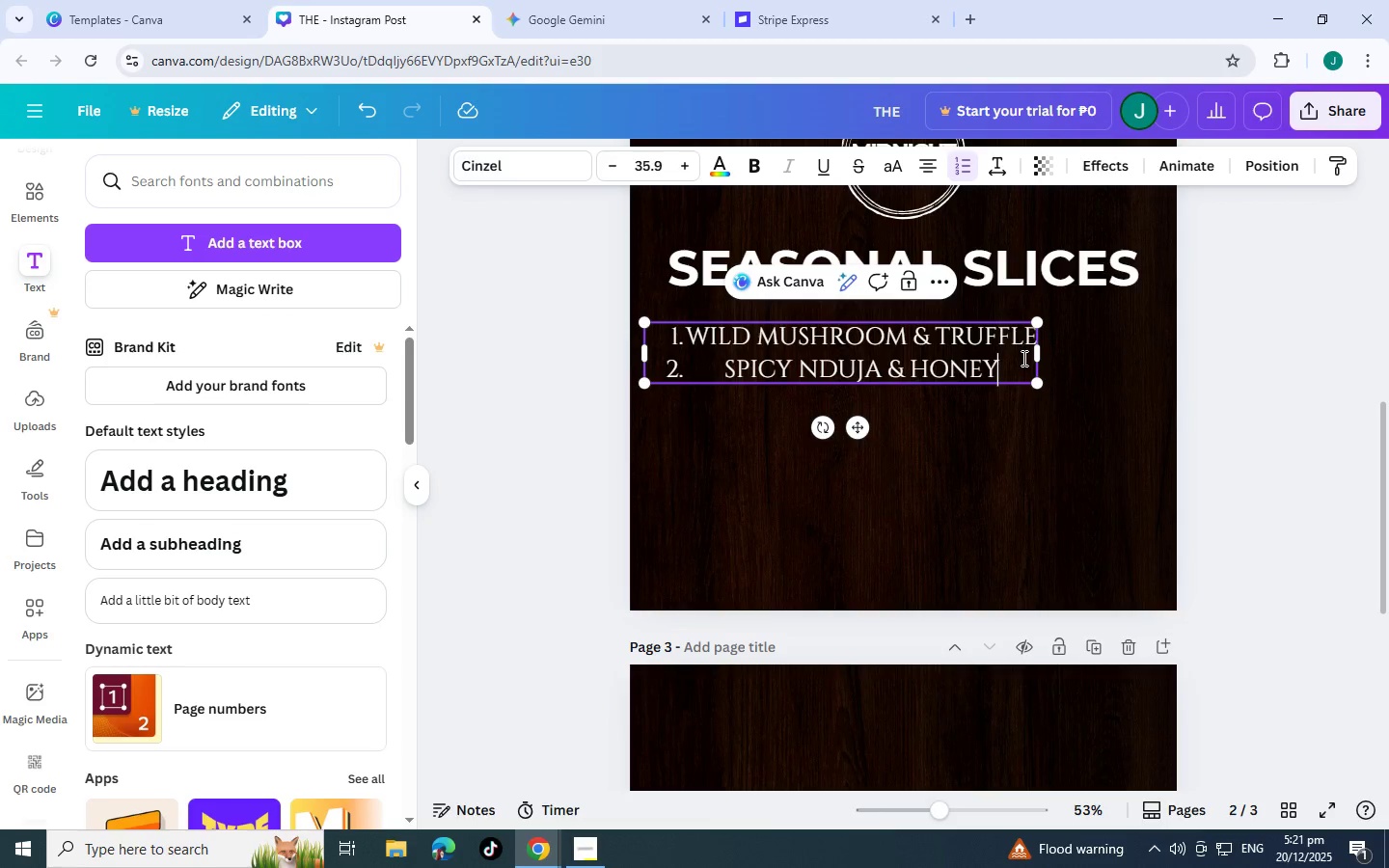 
key(Enter)
 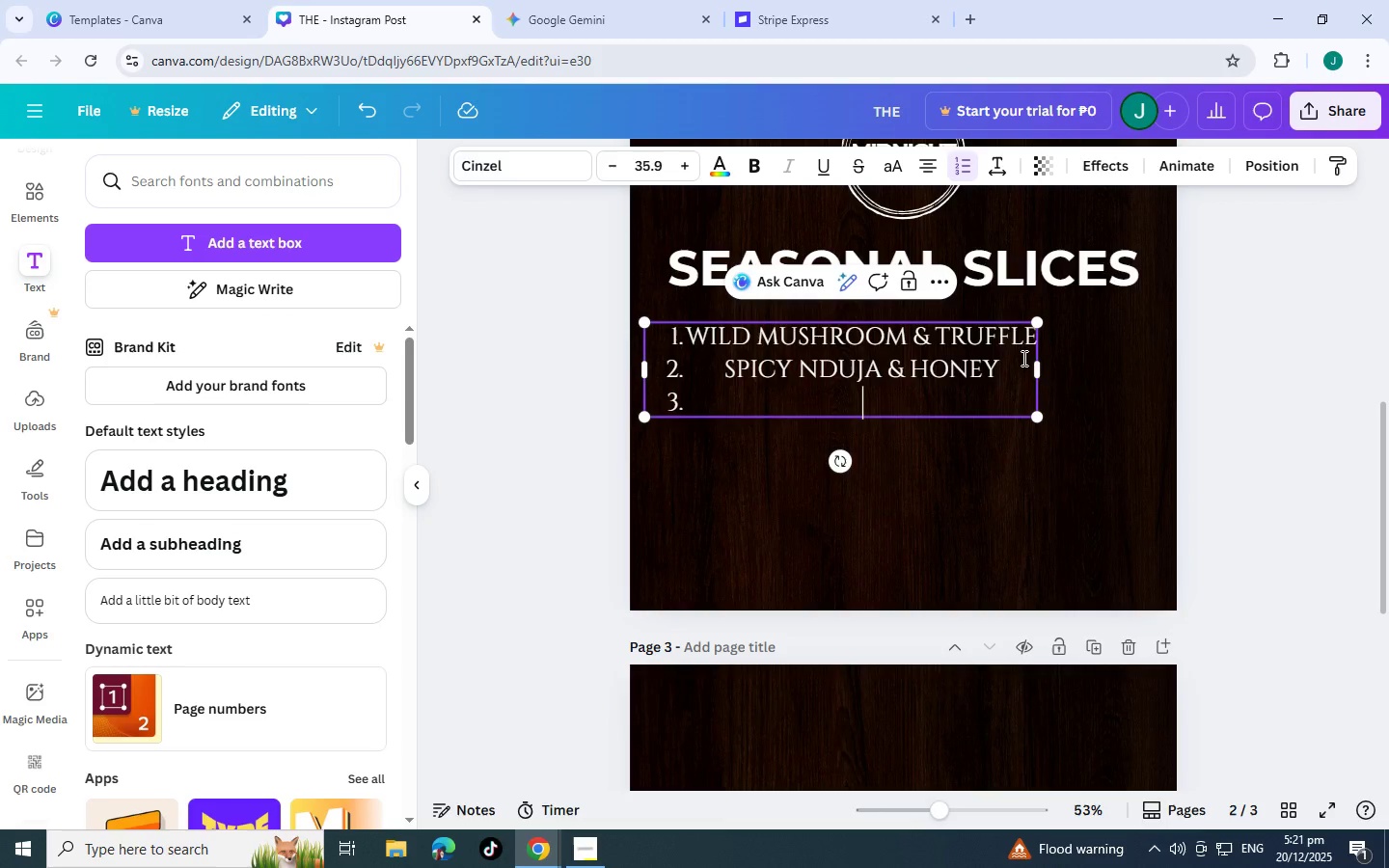 
key(3)
 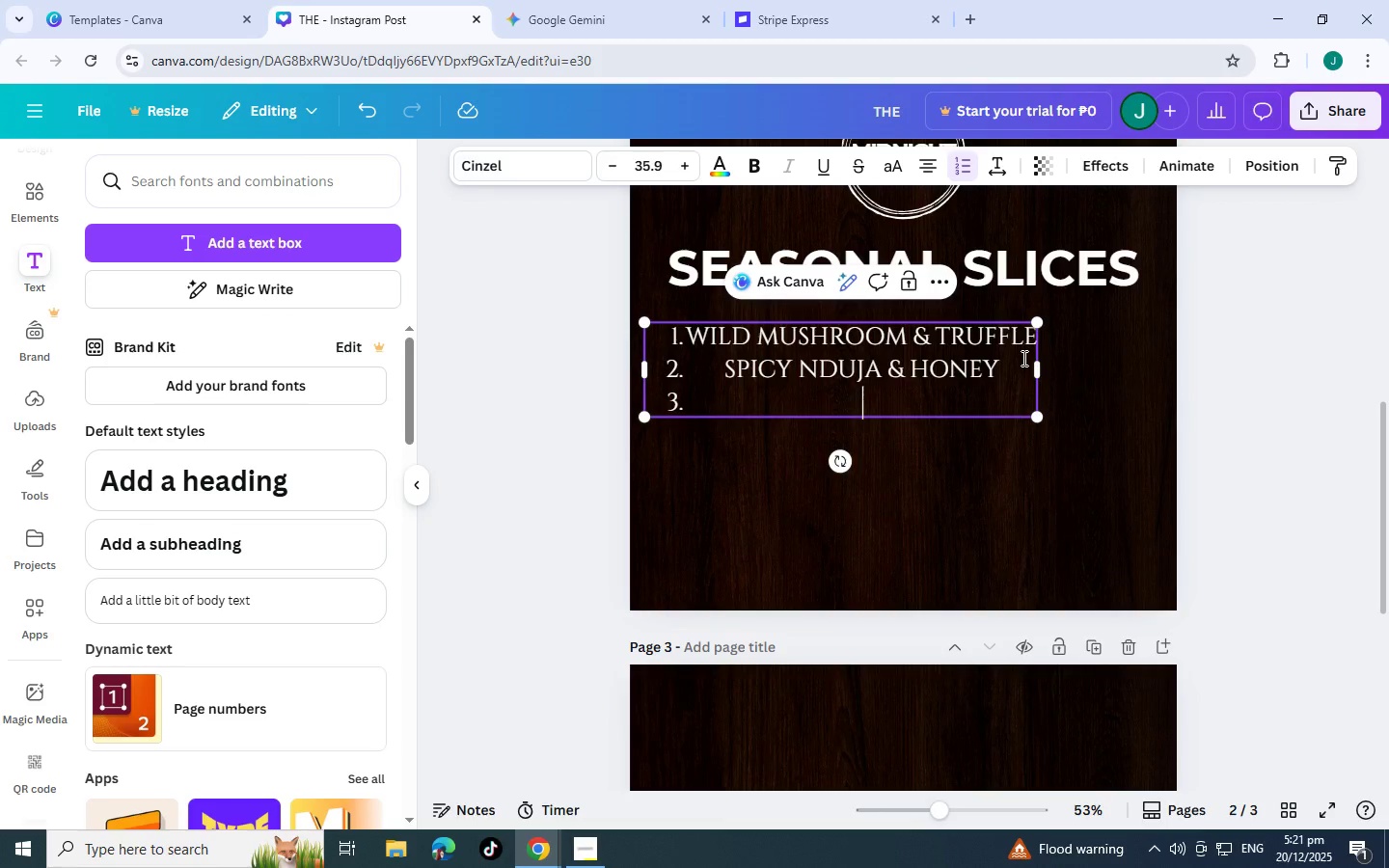 
key(Backspace)
 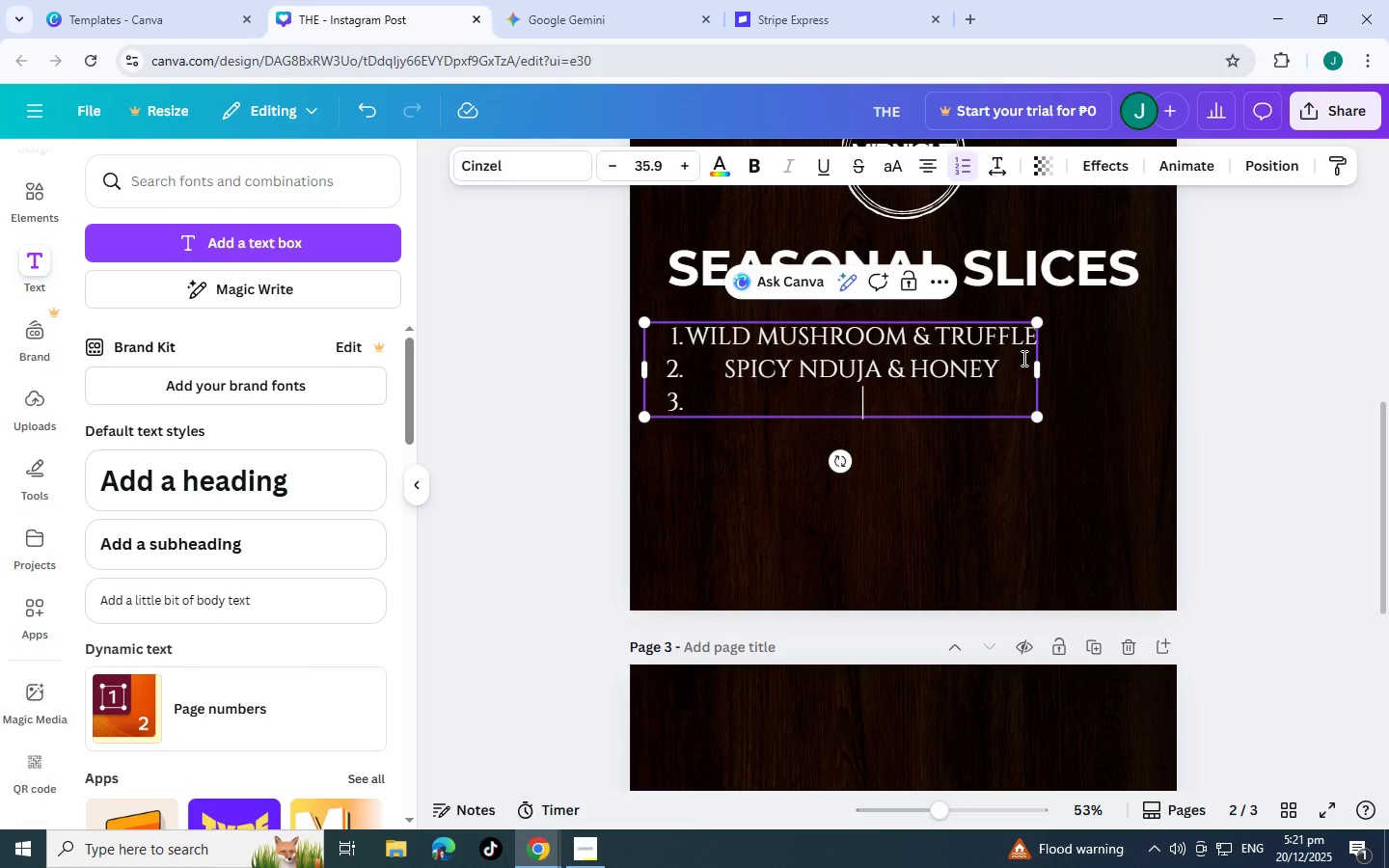 
wait(7.06)
 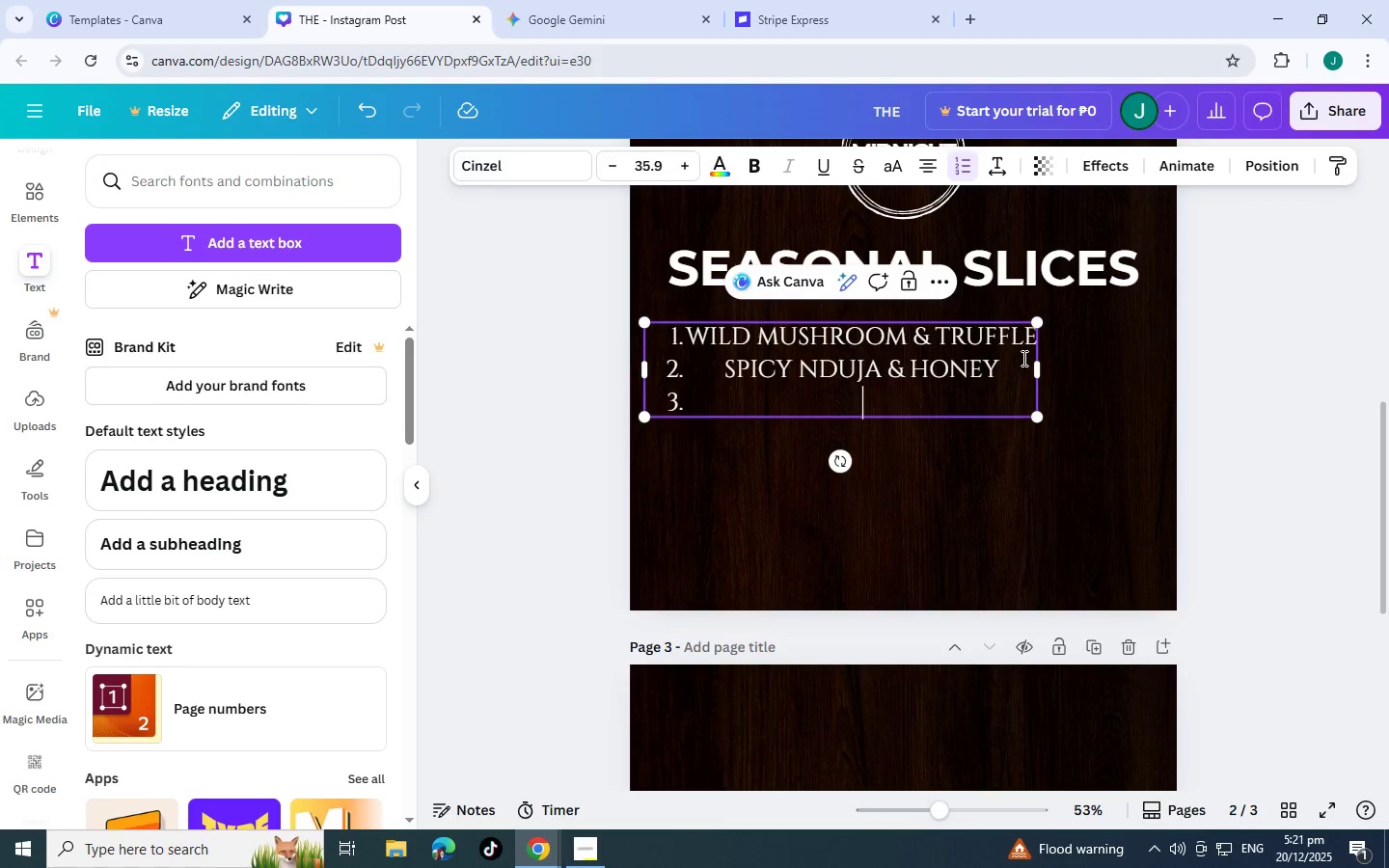 
left_click([926, 160])
 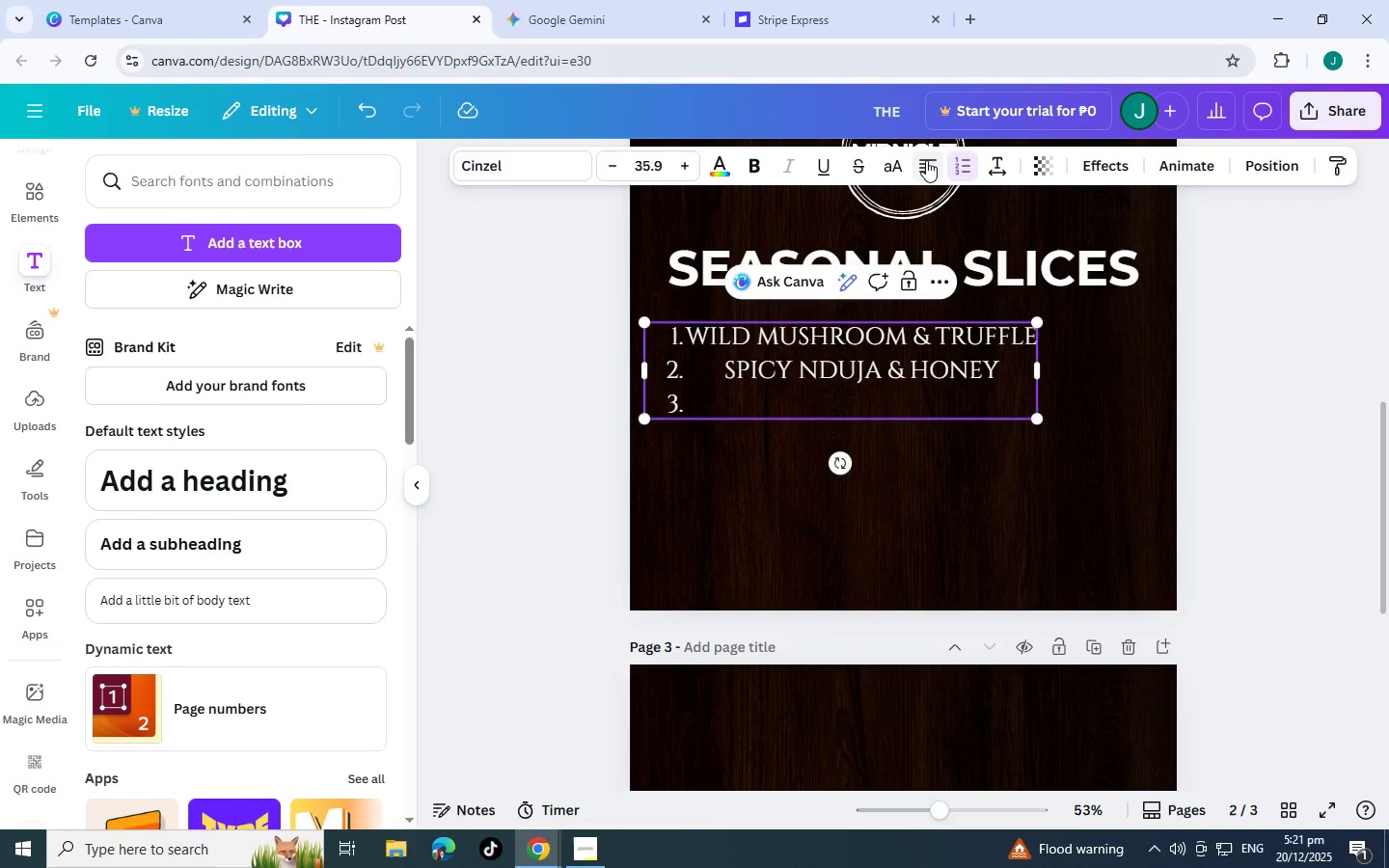 
left_click([926, 160])
 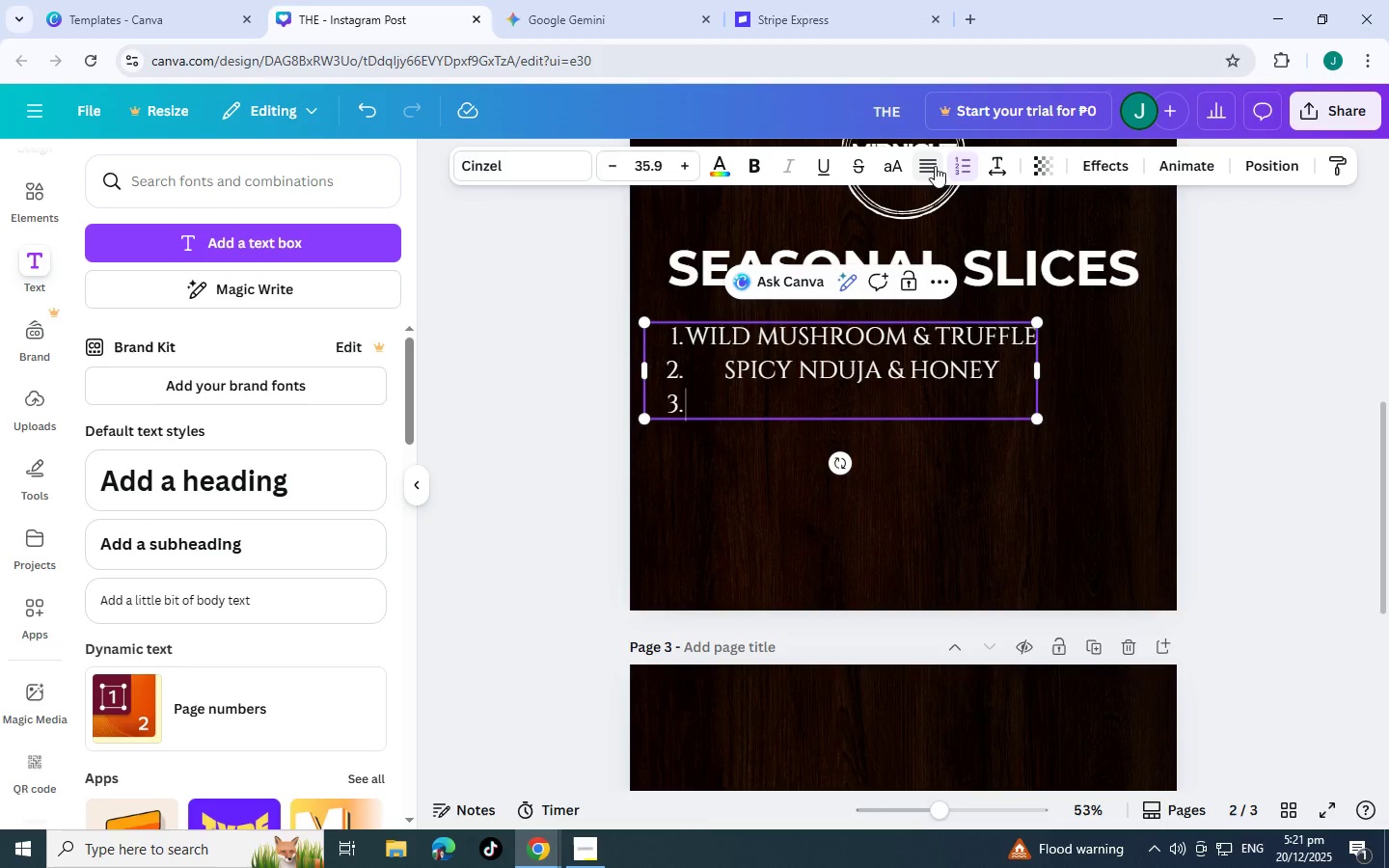 
left_click([935, 166])
 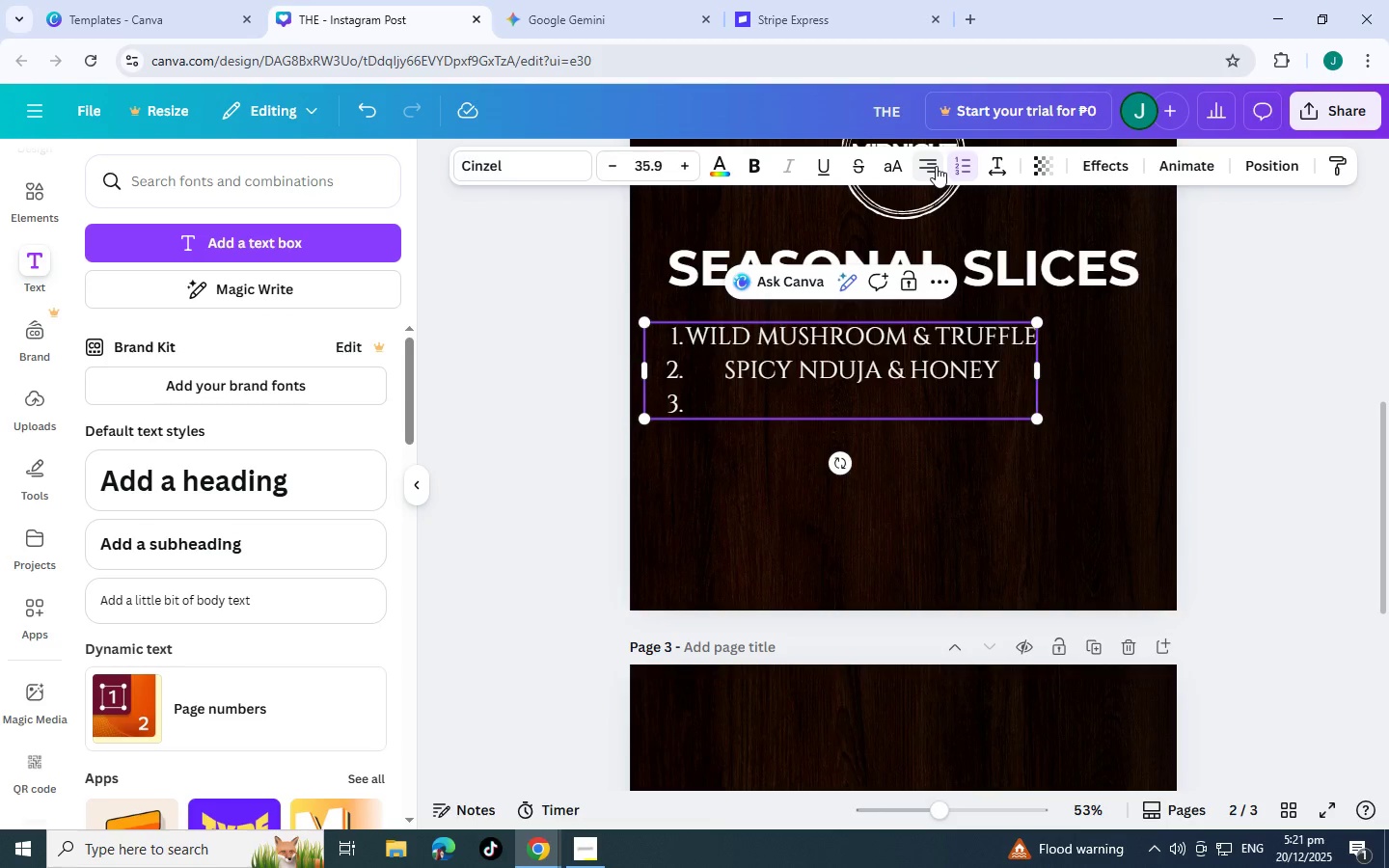 
left_click([936, 166])
 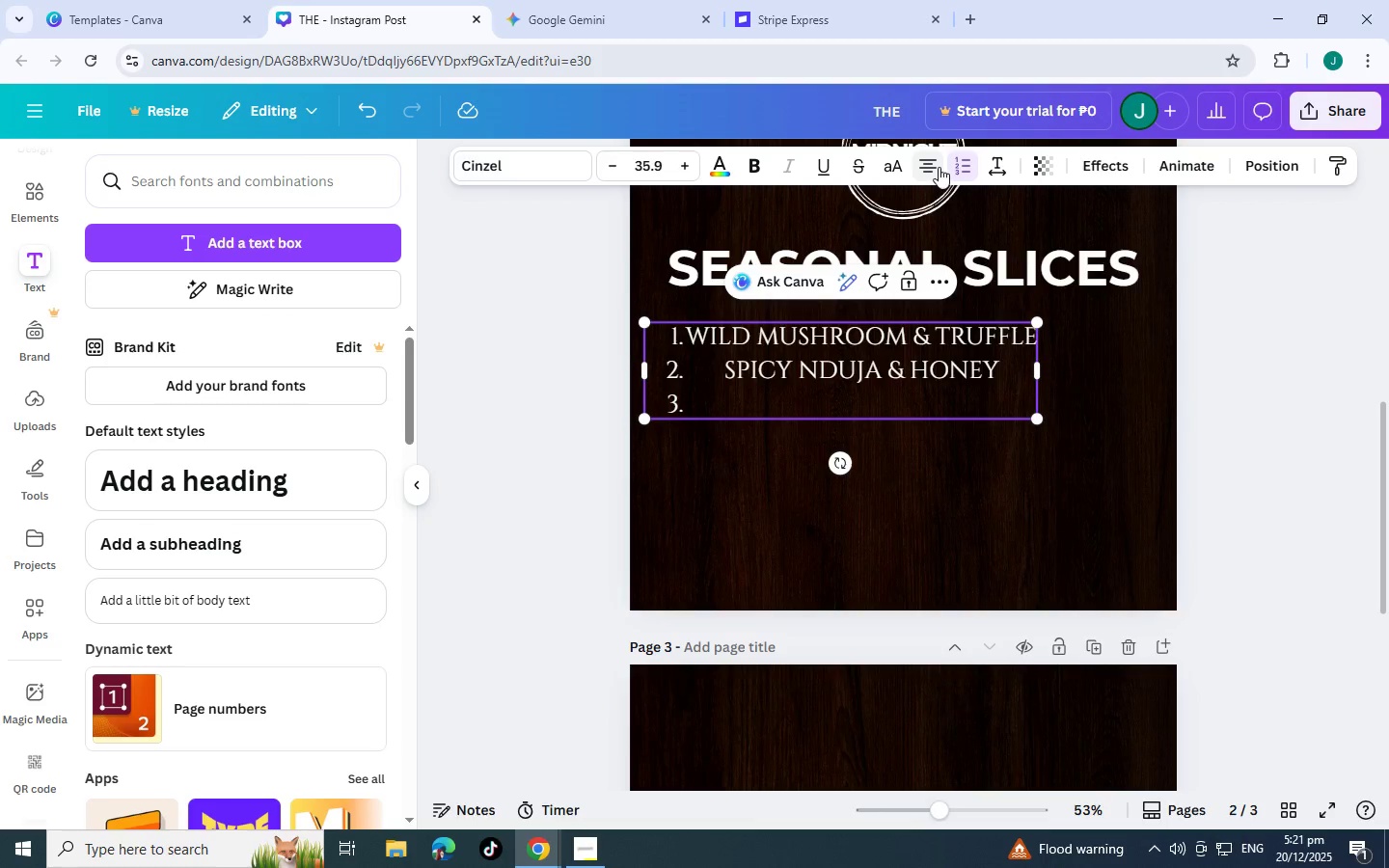 
left_click([935, 167])
 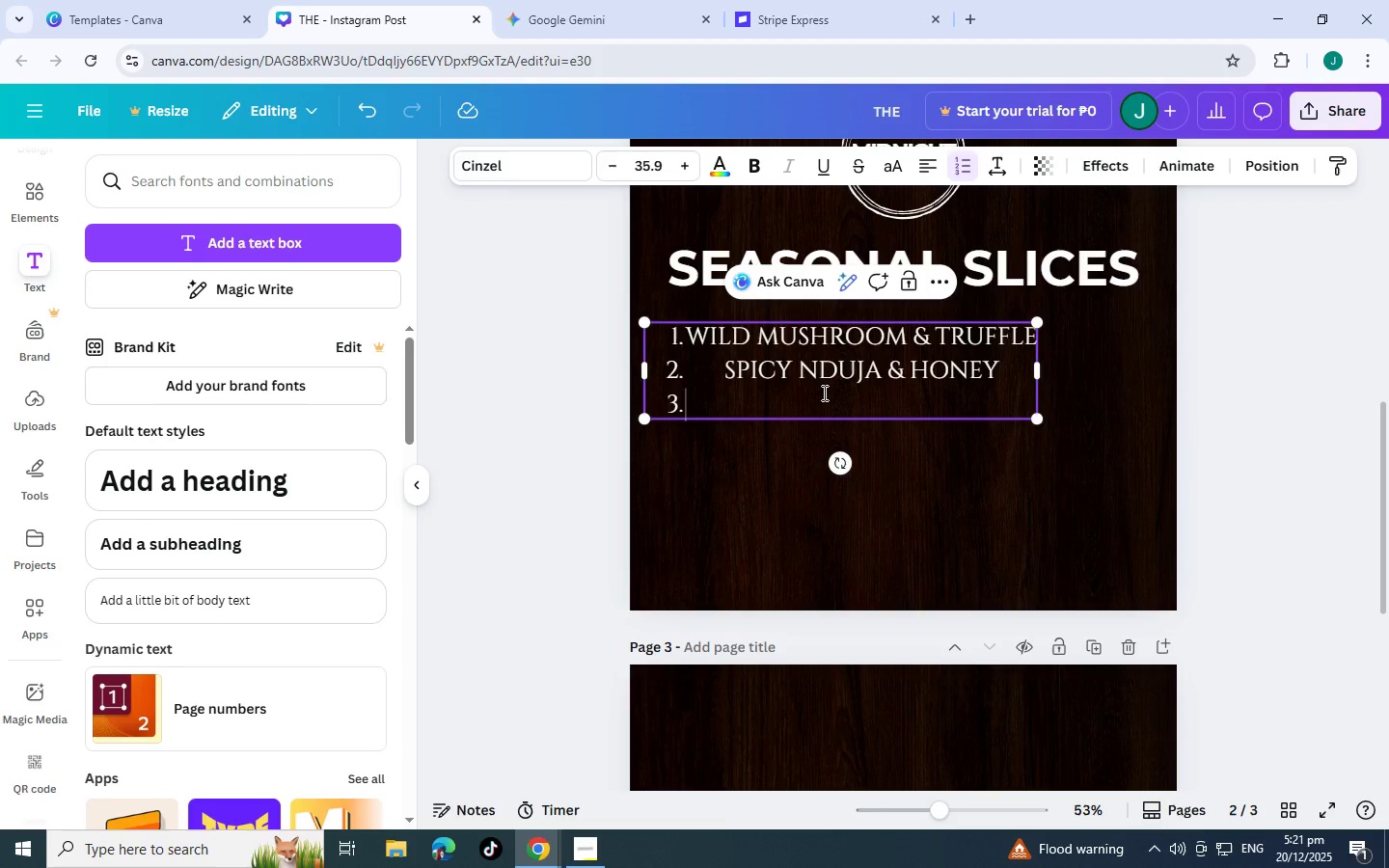 
left_click_drag(start_coordinate=[822, 396], to_coordinate=[638, 333])
 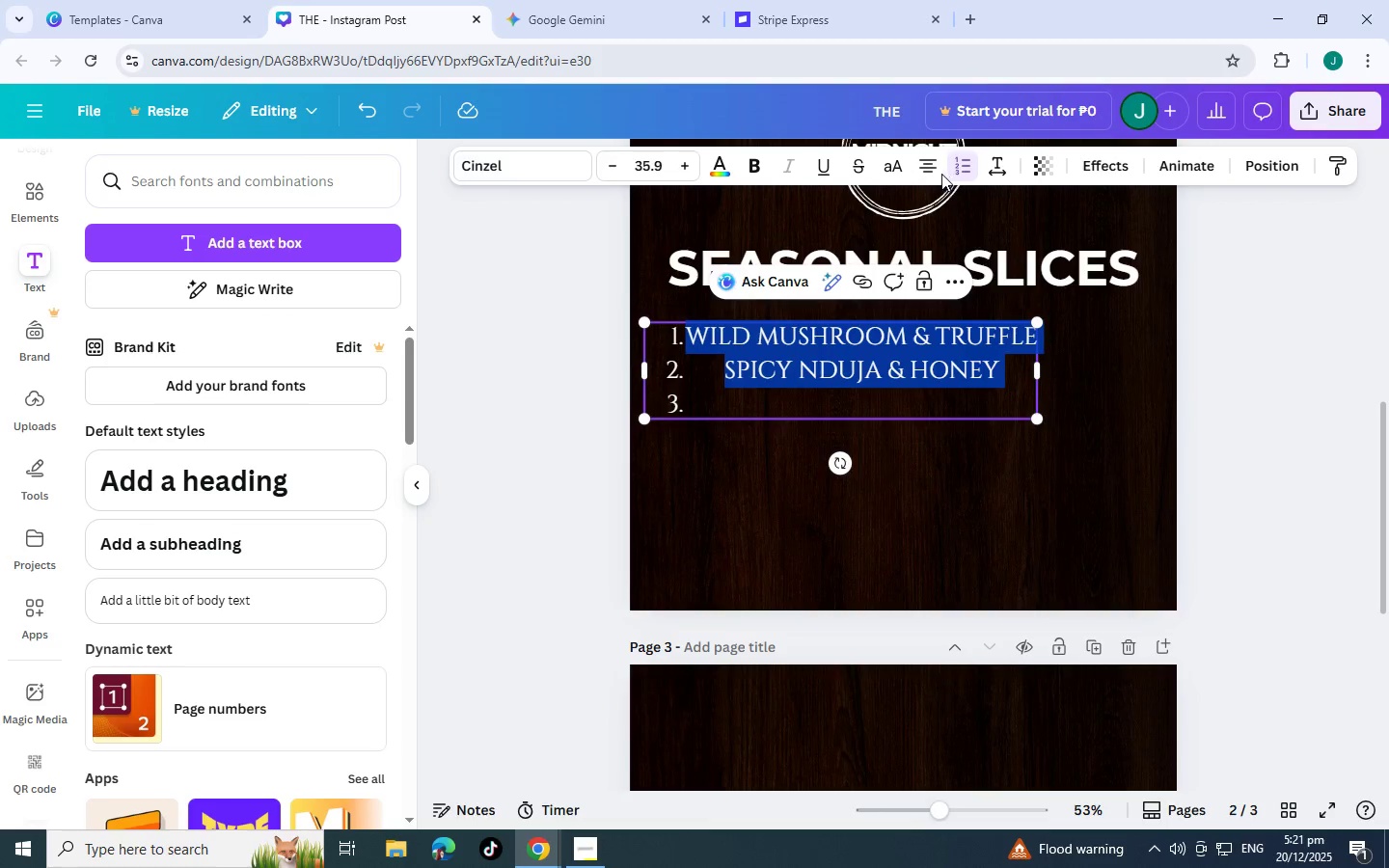 
left_click([928, 163])
 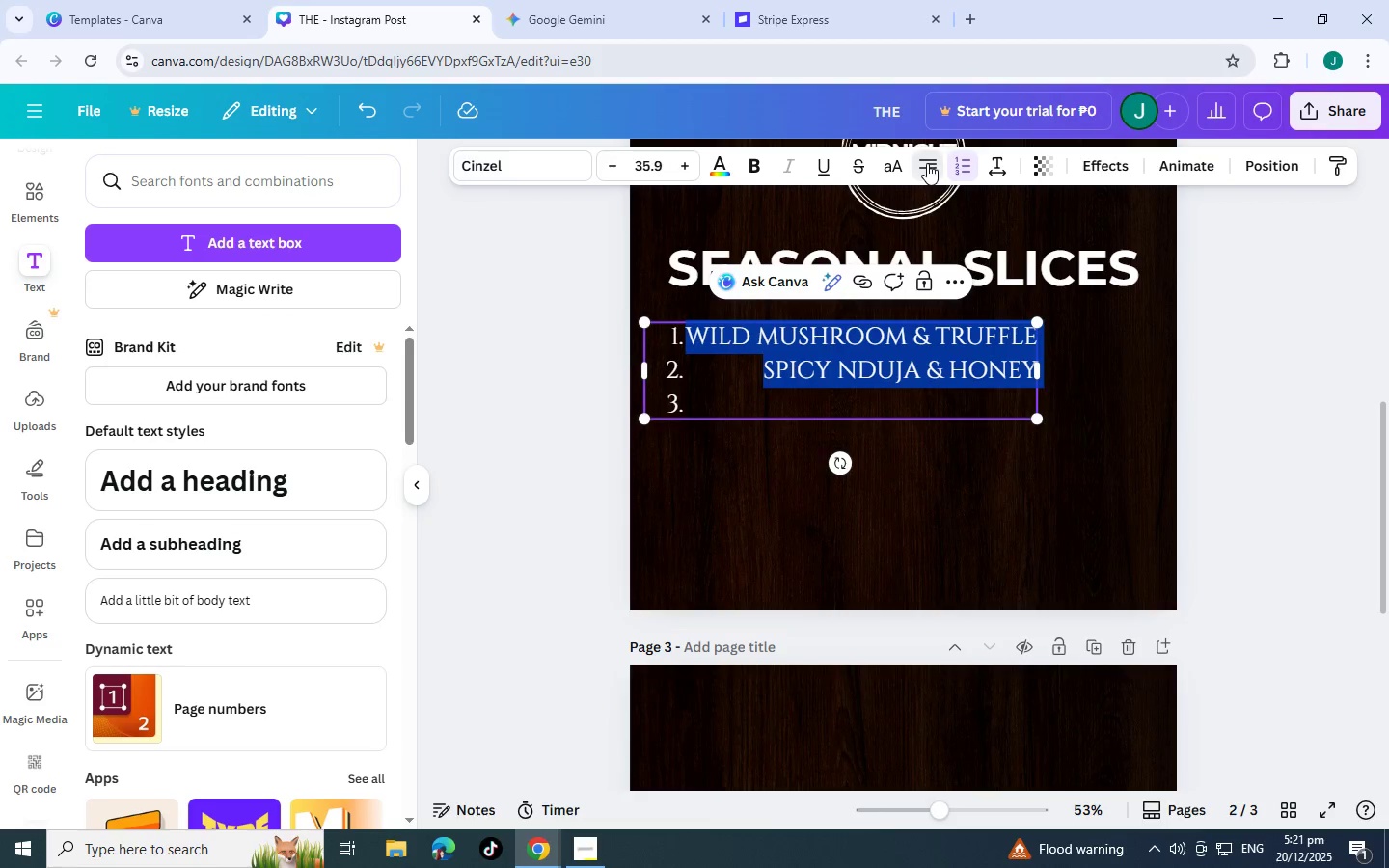 
left_click([927, 163])
 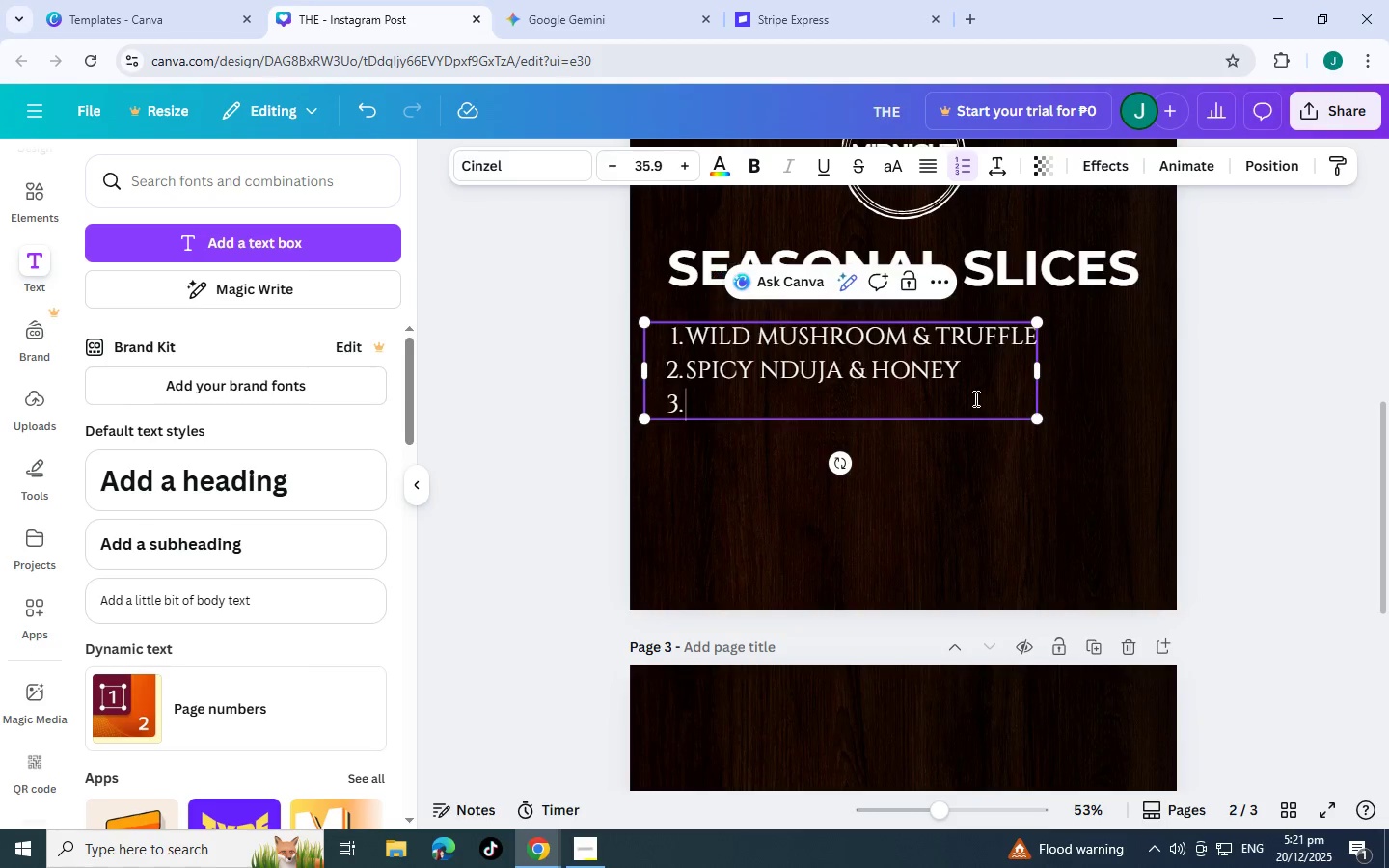 
double_click([920, 402])
 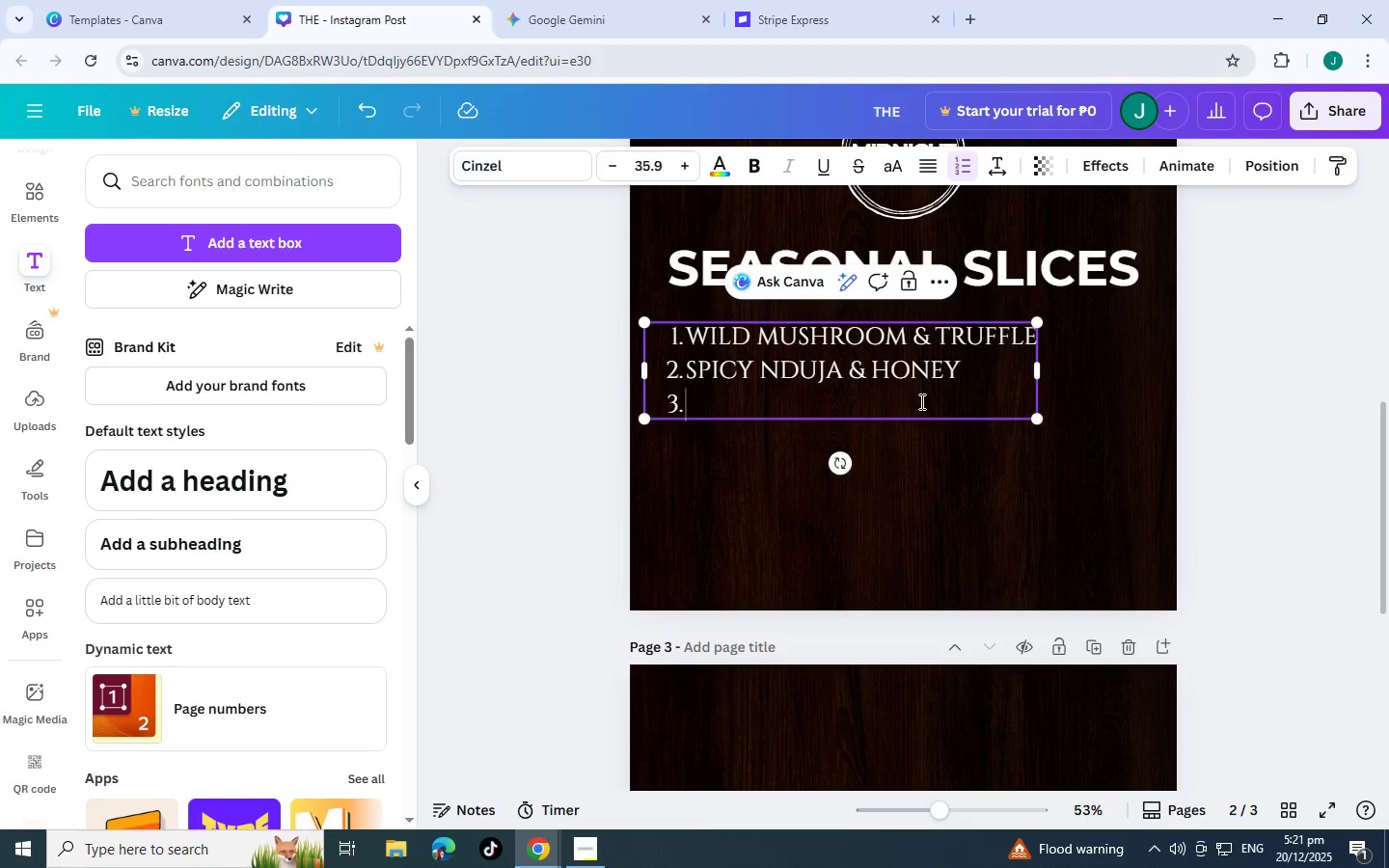 
wait(5.34)
 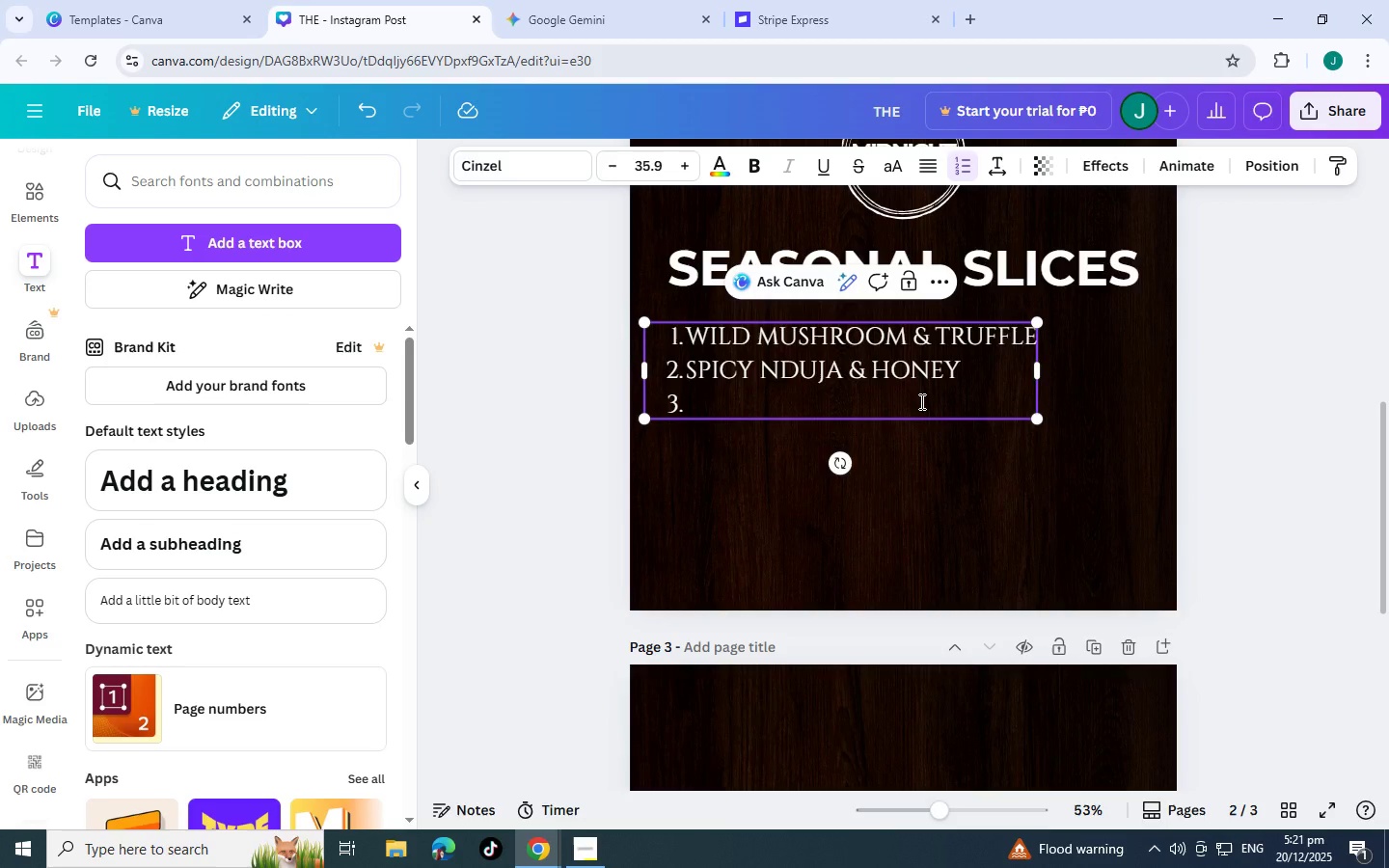 
type(ROASTED FENNEL)
 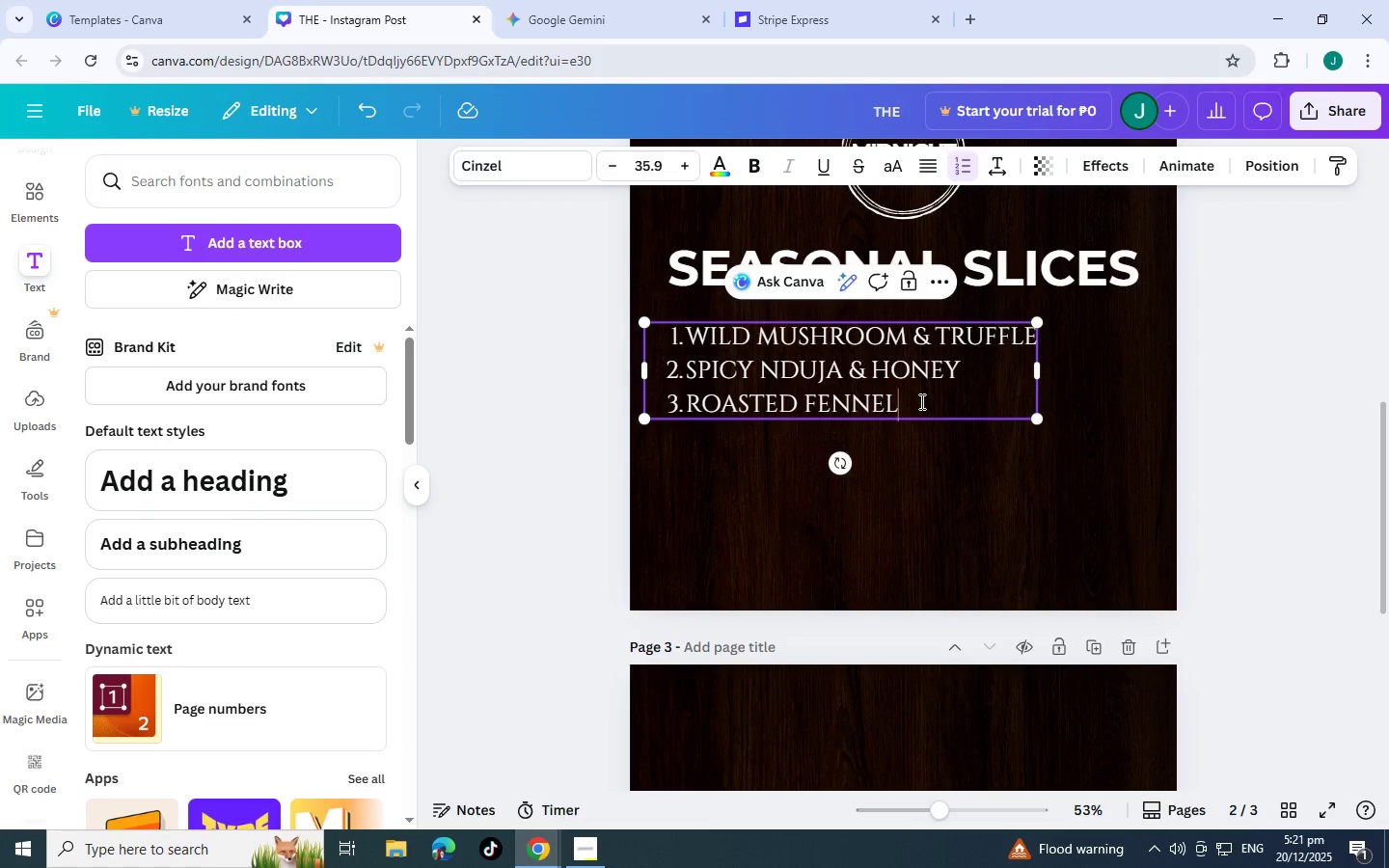 
hold_key(key=ShiftLeft, duration=1.5)
 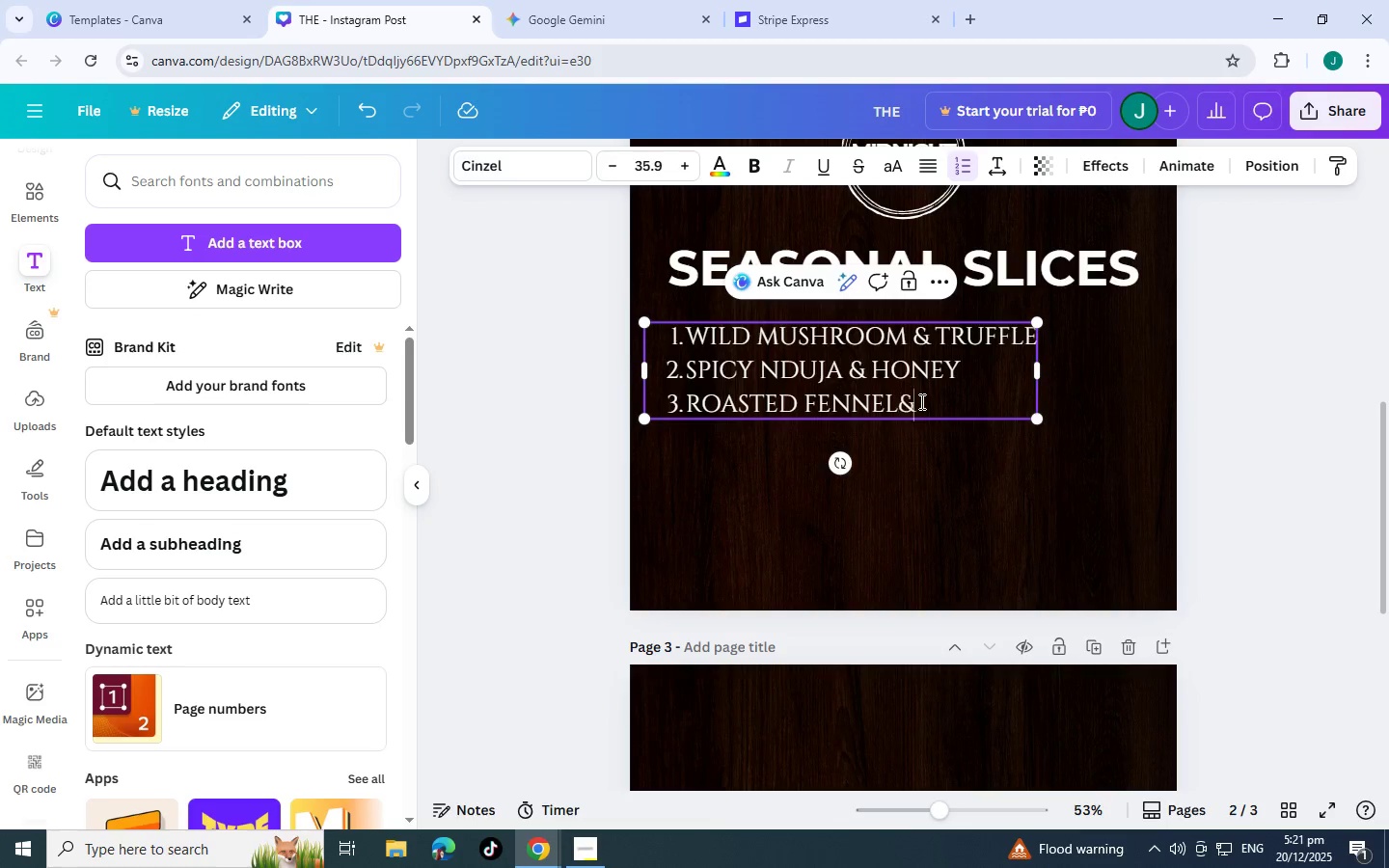 
type(& P)
key(Backspace)
key(Backspace)
key(Backspace)
type( P)
key(Backspace)
type(& PISTACHO)
 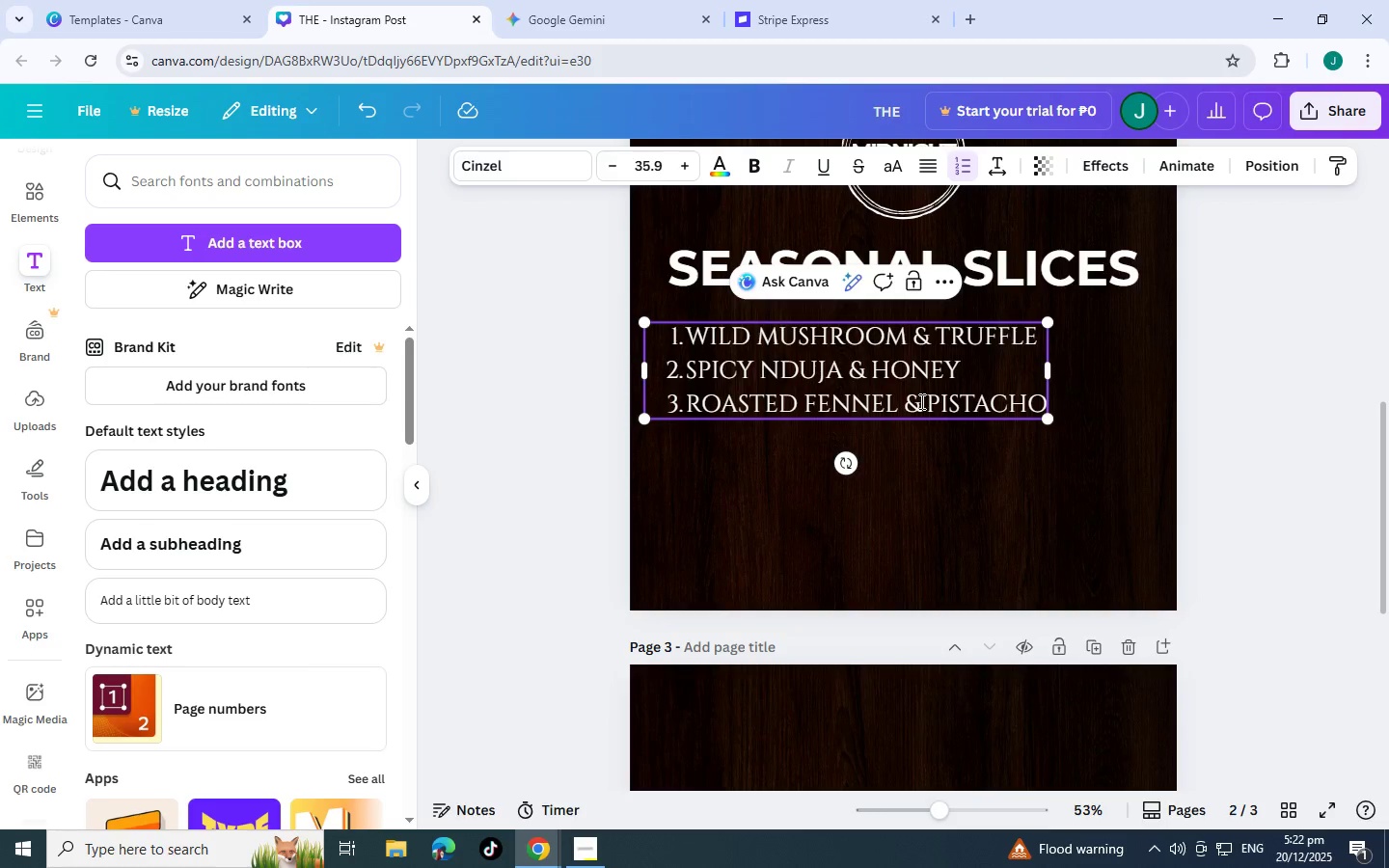 
left_click([1063, 482])
 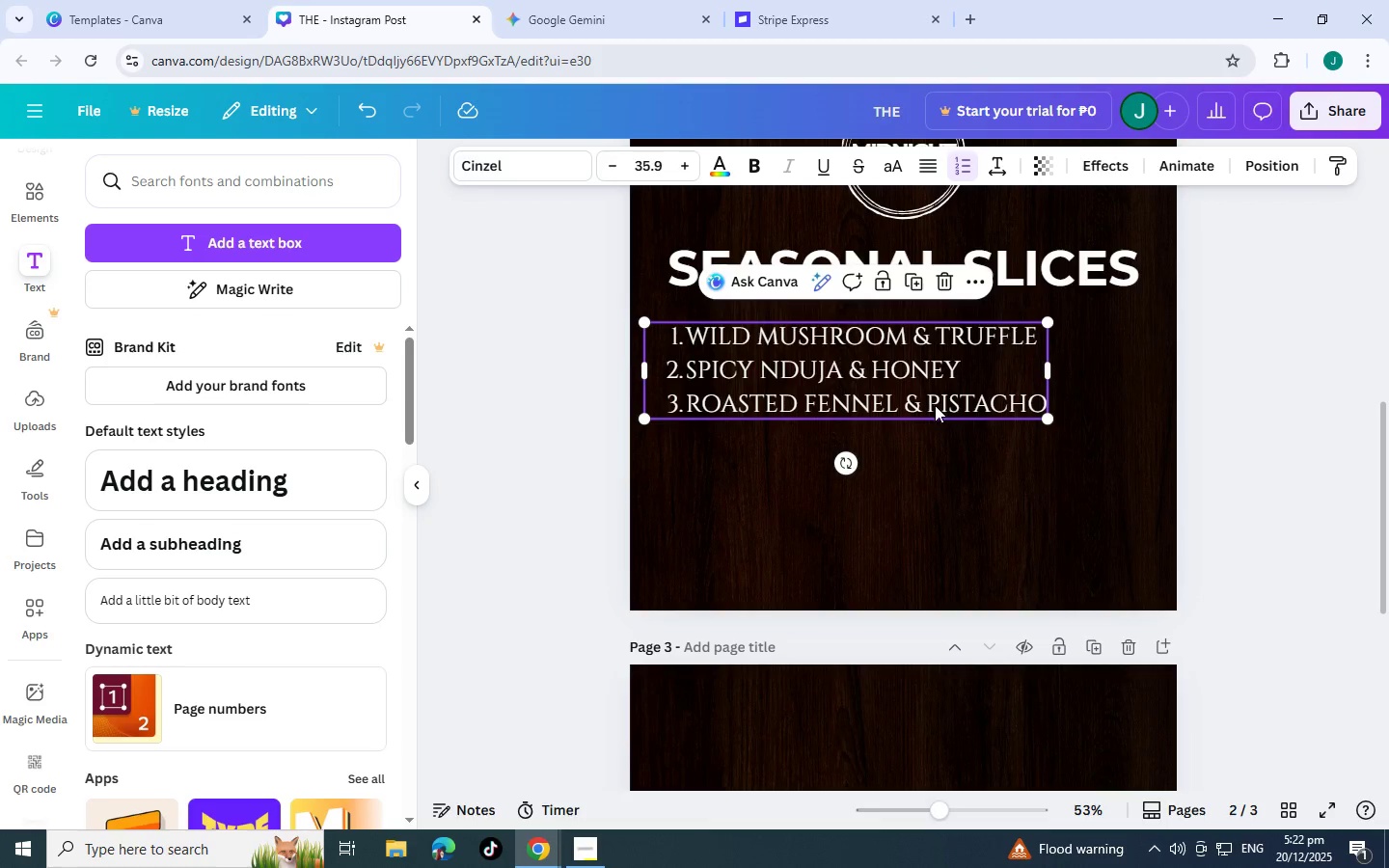 
double_click([935, 405])
 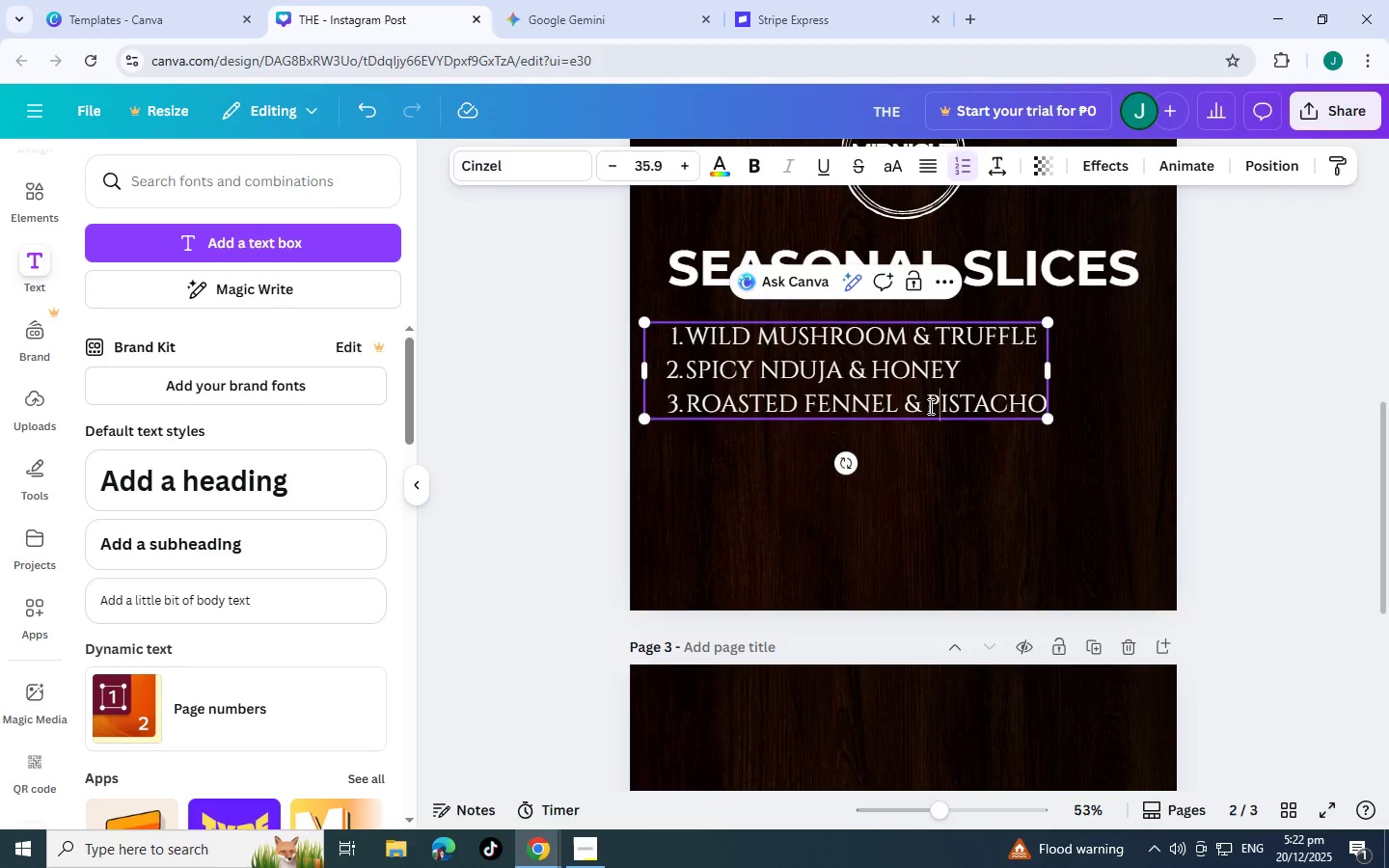 
triple_click([928, 405])
 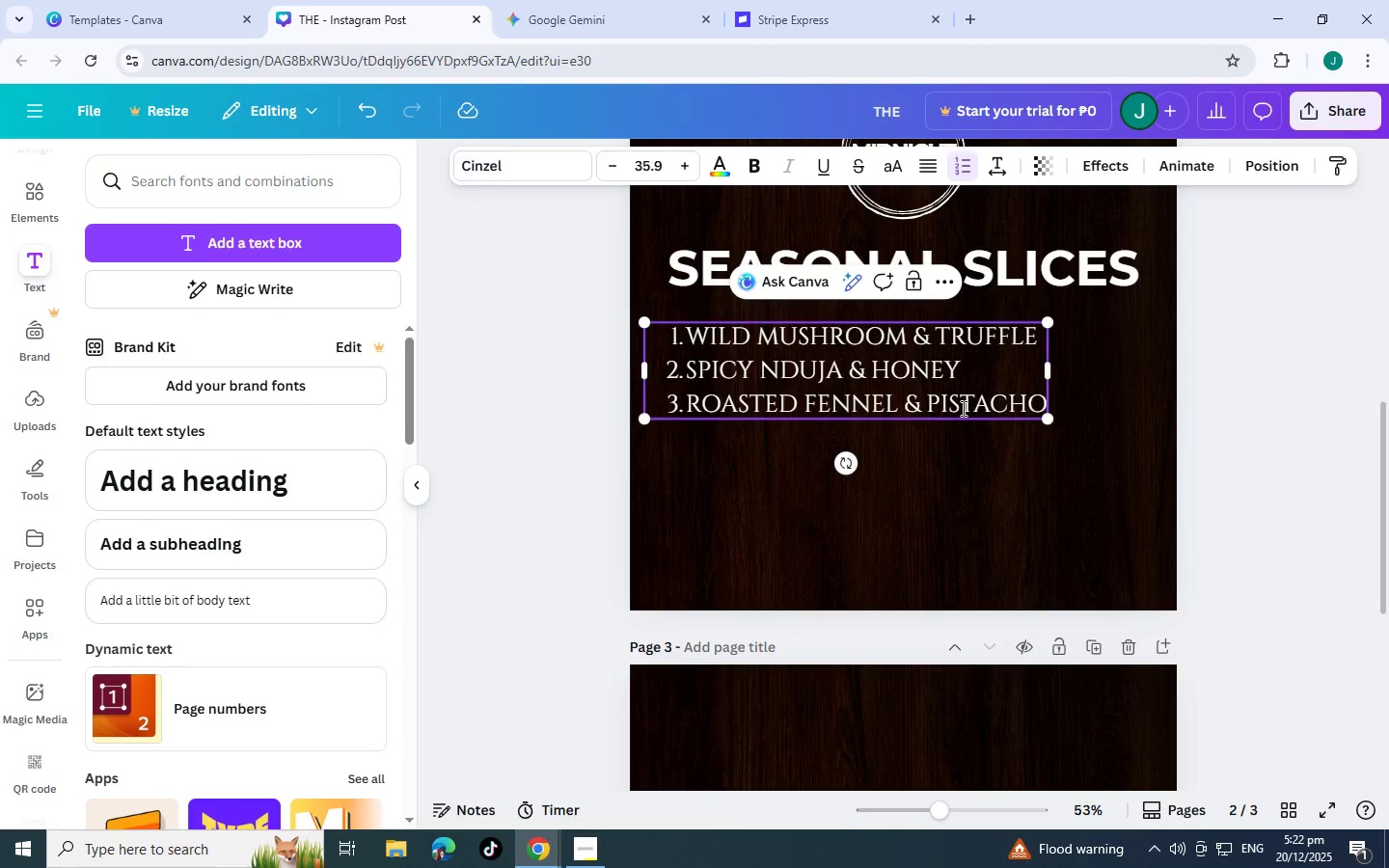 
key(Space)
 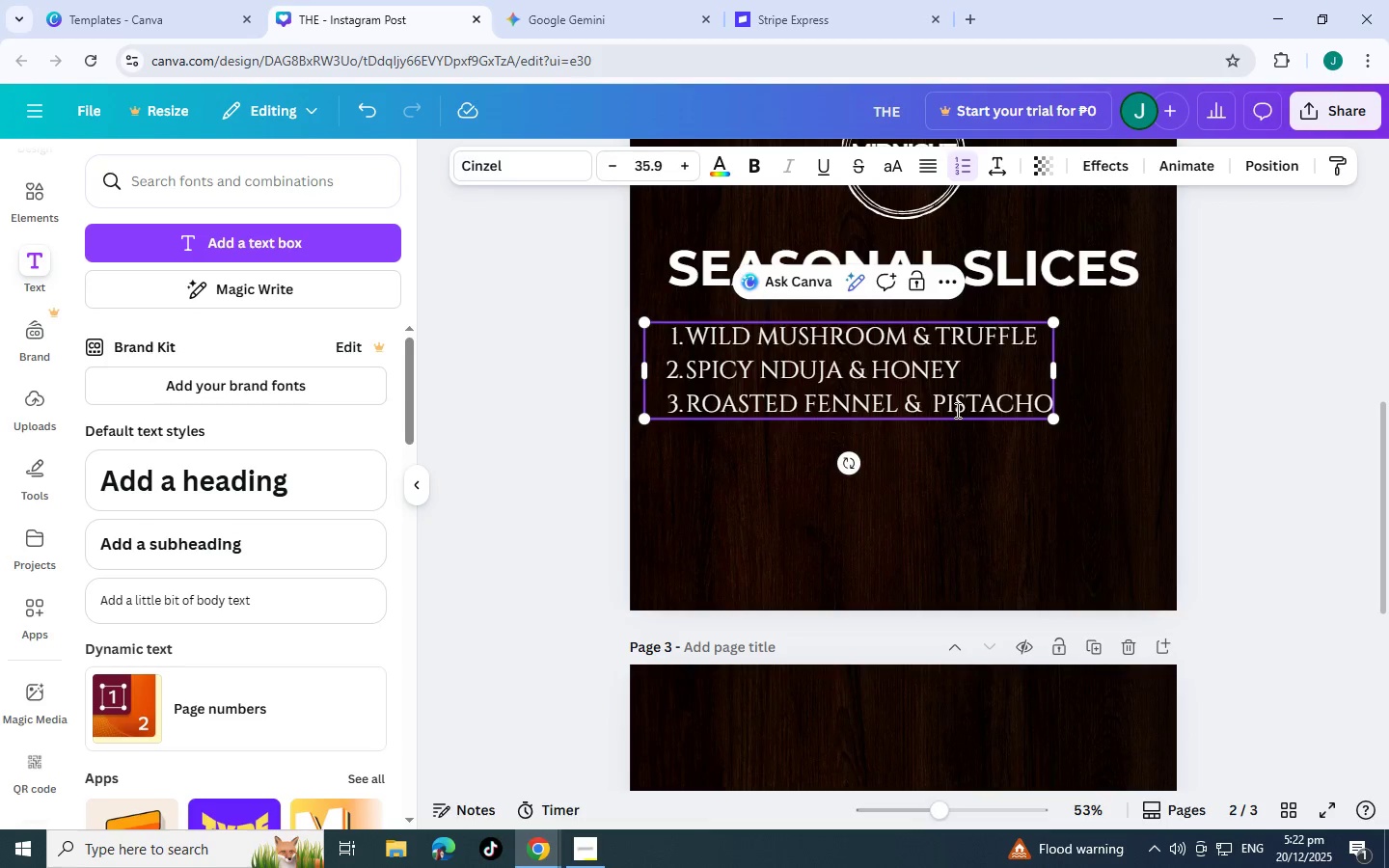 
left_click([967, 410])
 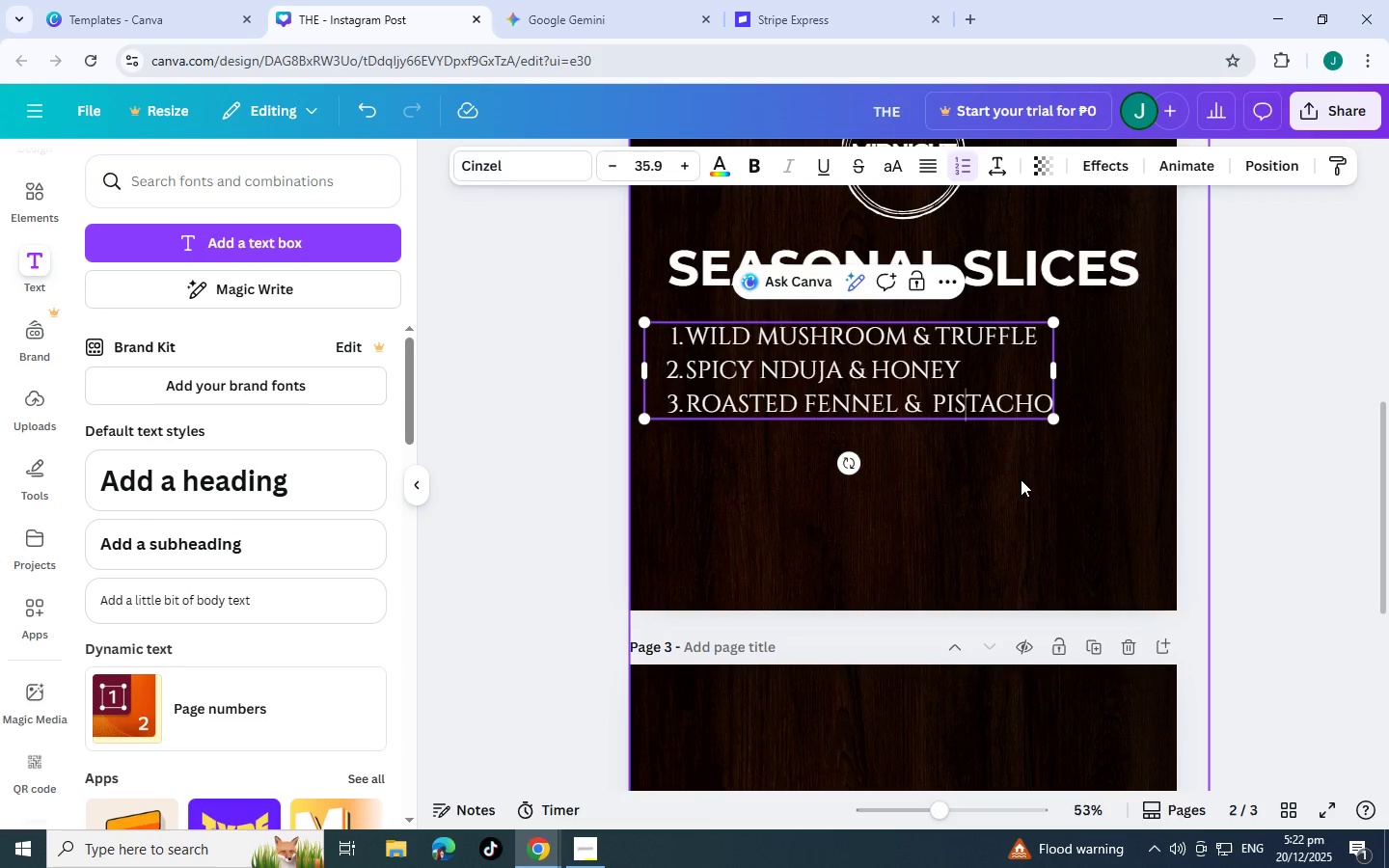 
double_click([1021, 479])
 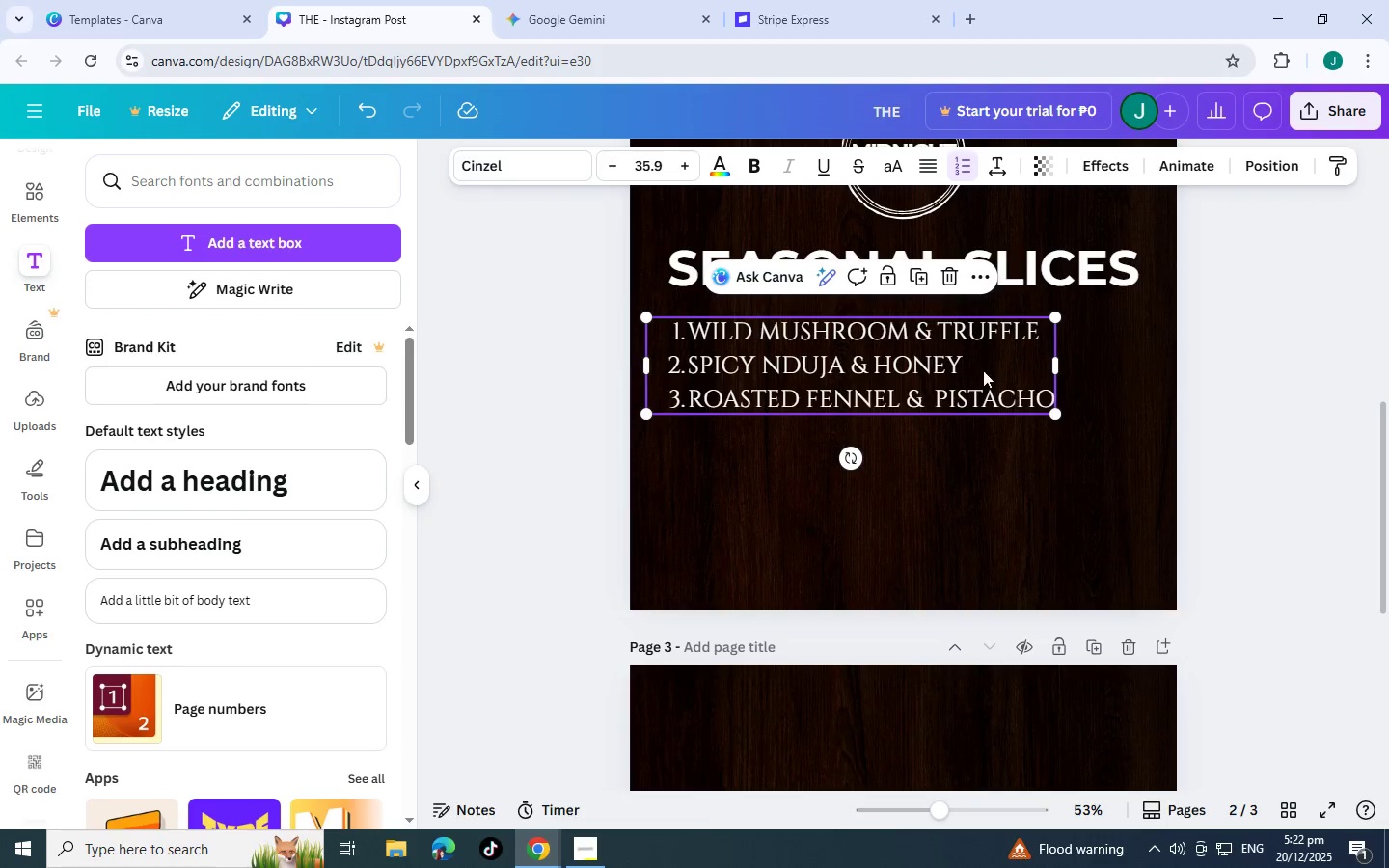 
left_click_drag(start_coordinate=[1057, 410], to_coordinate=[1024, 432])
 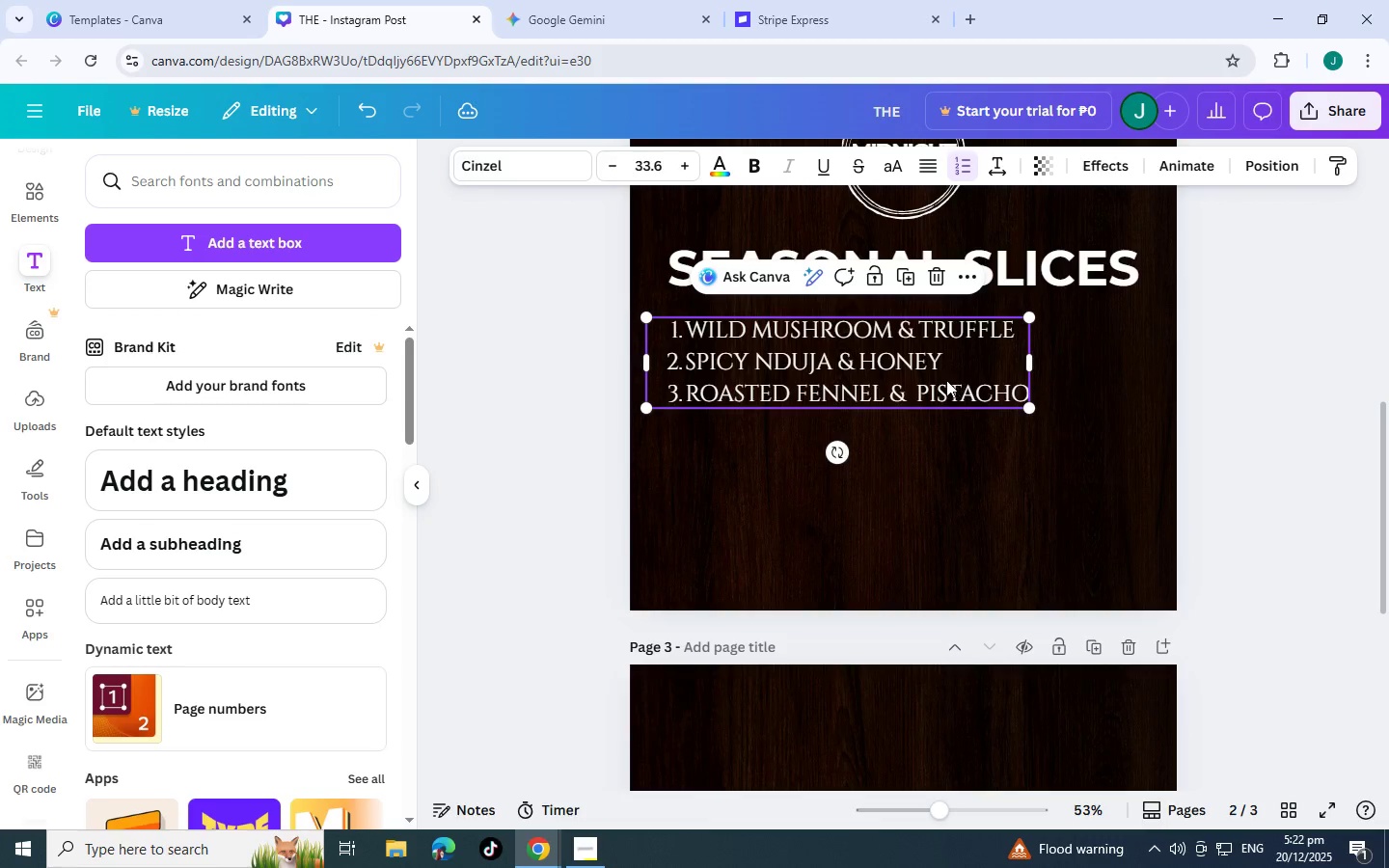 
left_click_drag(start_coordinate=[952, 380], to_coordinate=[952, 390])
 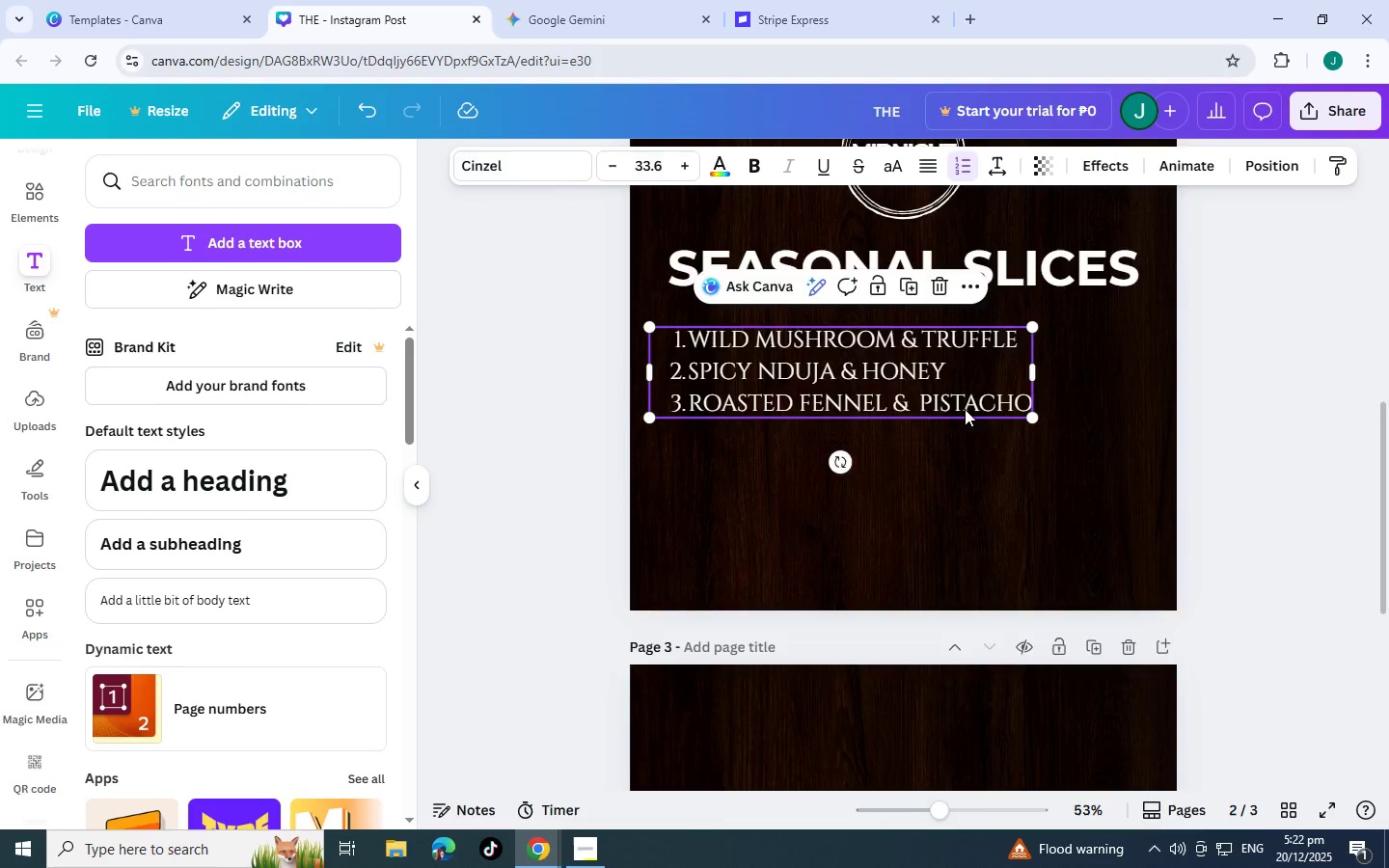 
scroll: coordinate [972, 439], scroll_direction: up, amount: 4.0
 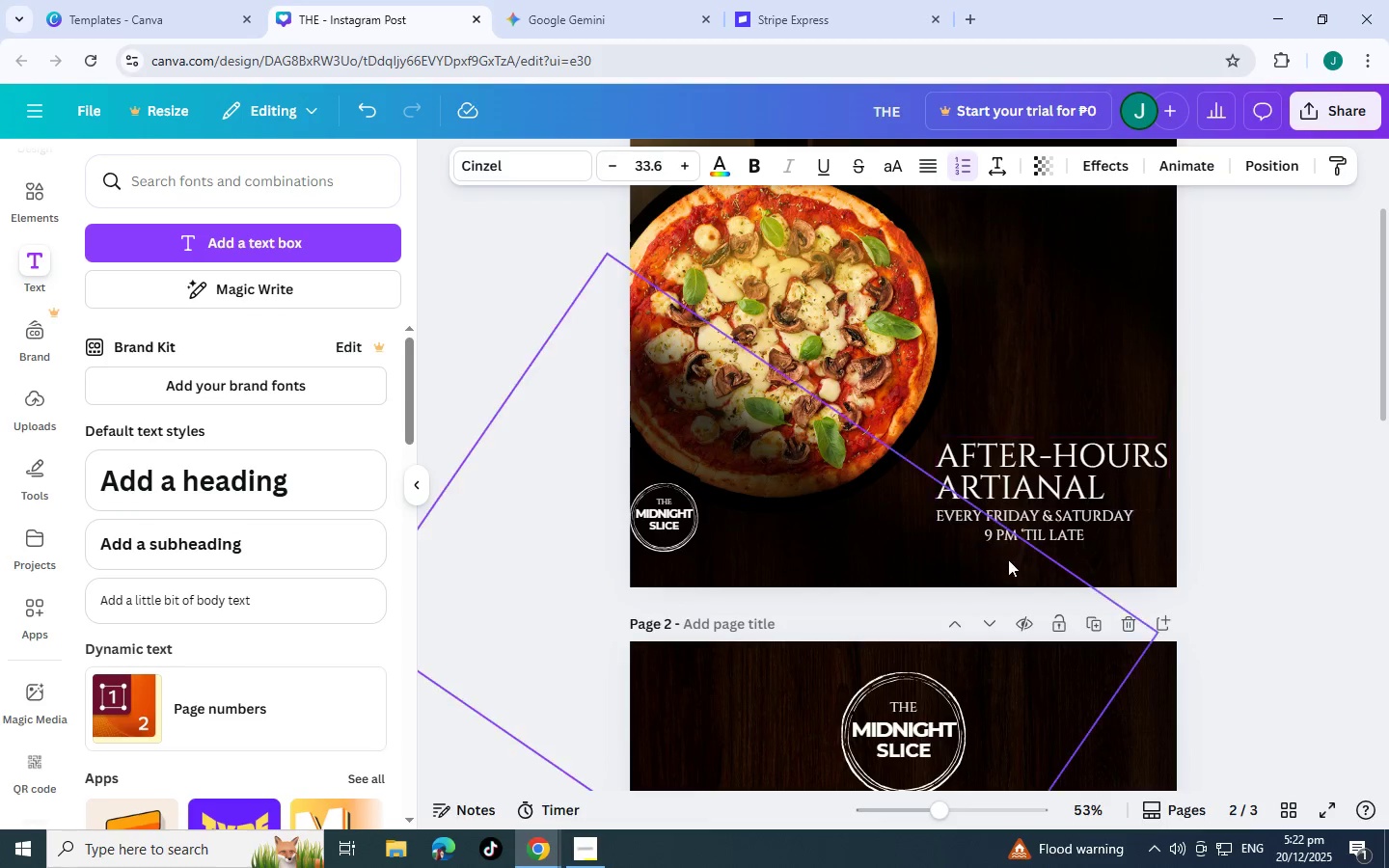 
scroll: coordinate [1006, 559], scroll_direction: down, amount: 4.0
 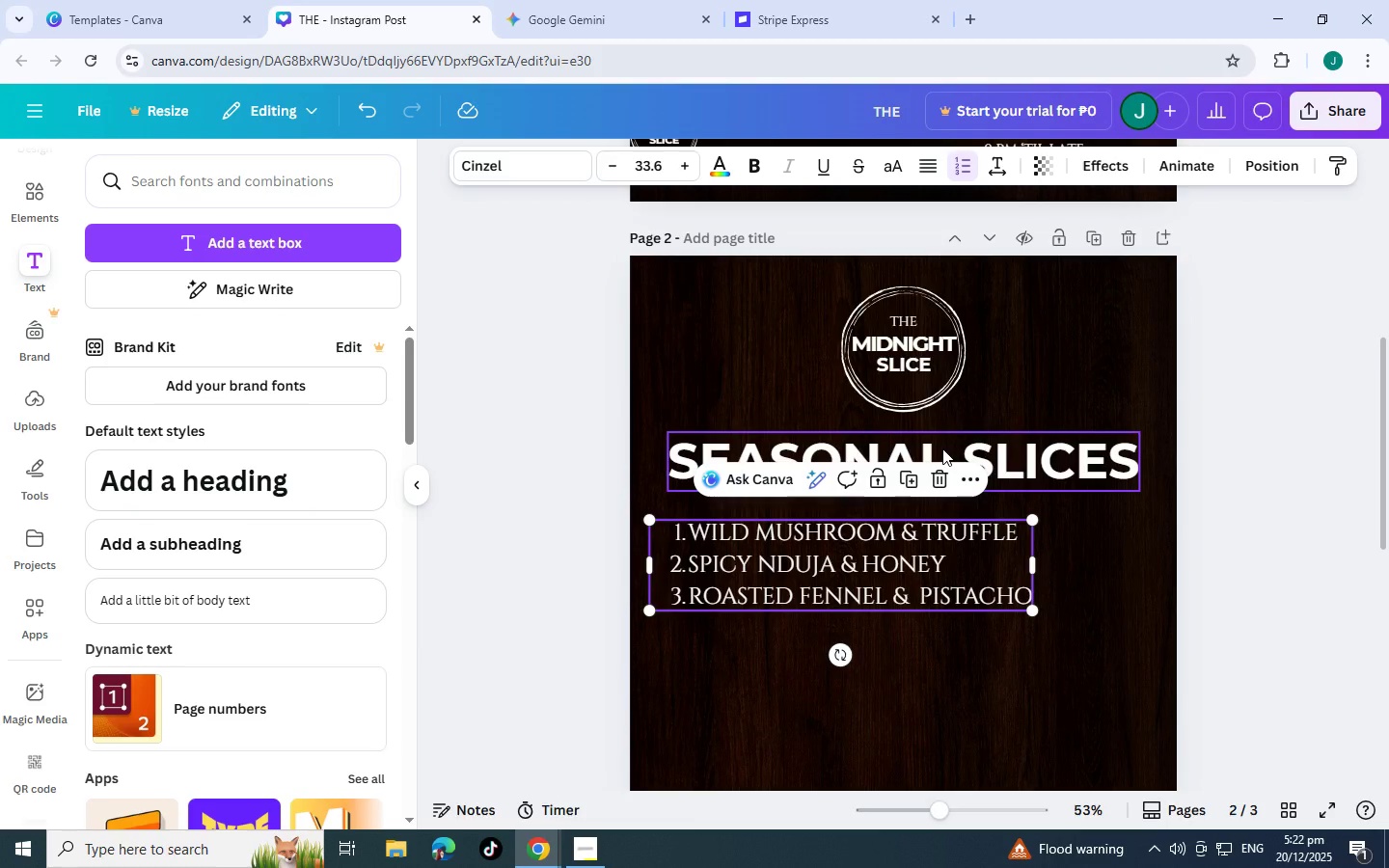 
left_click([942, 448])
 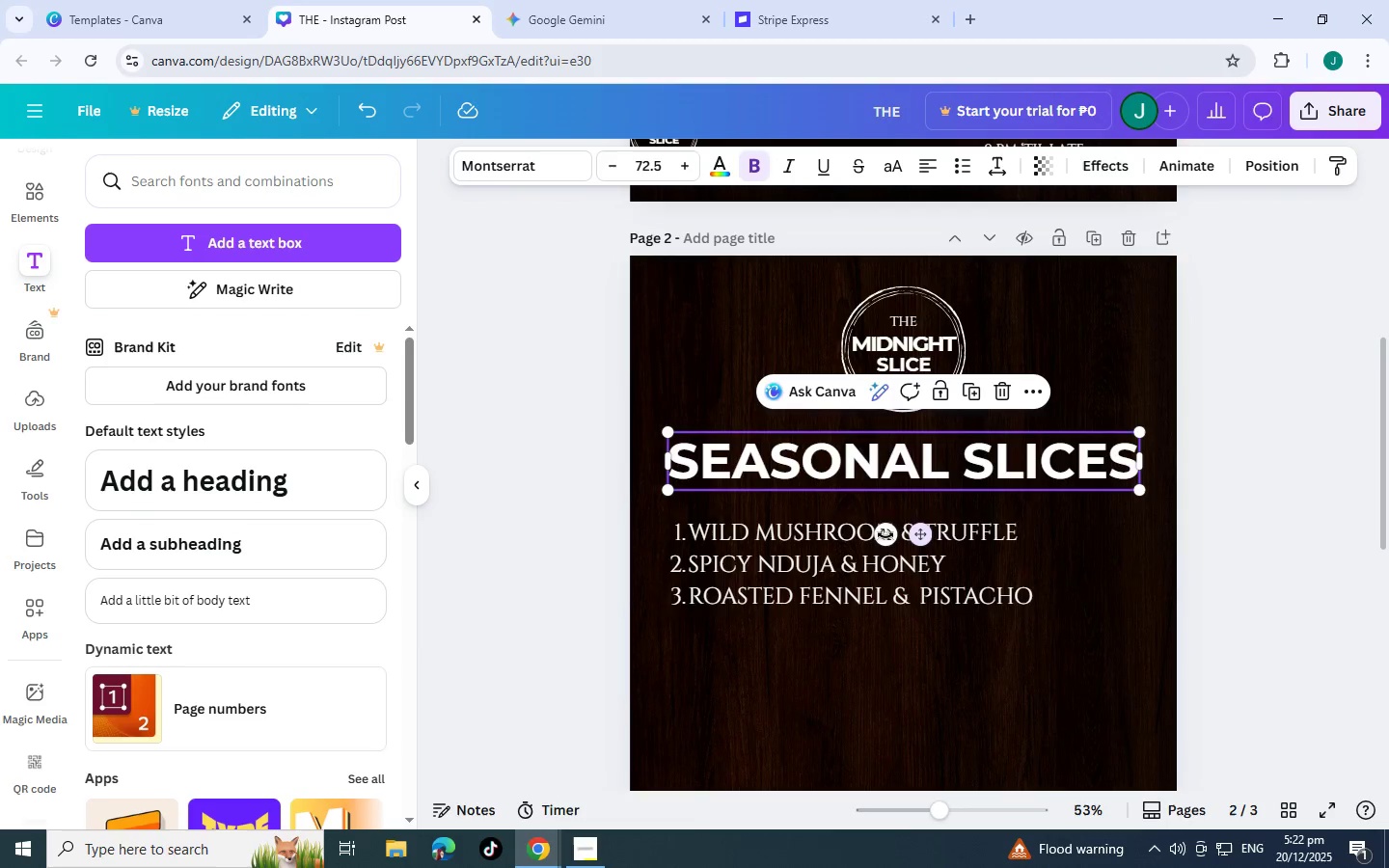 
left_click_drag(start_coordinate=[864, 552], to_coordinate=[864, 596])
 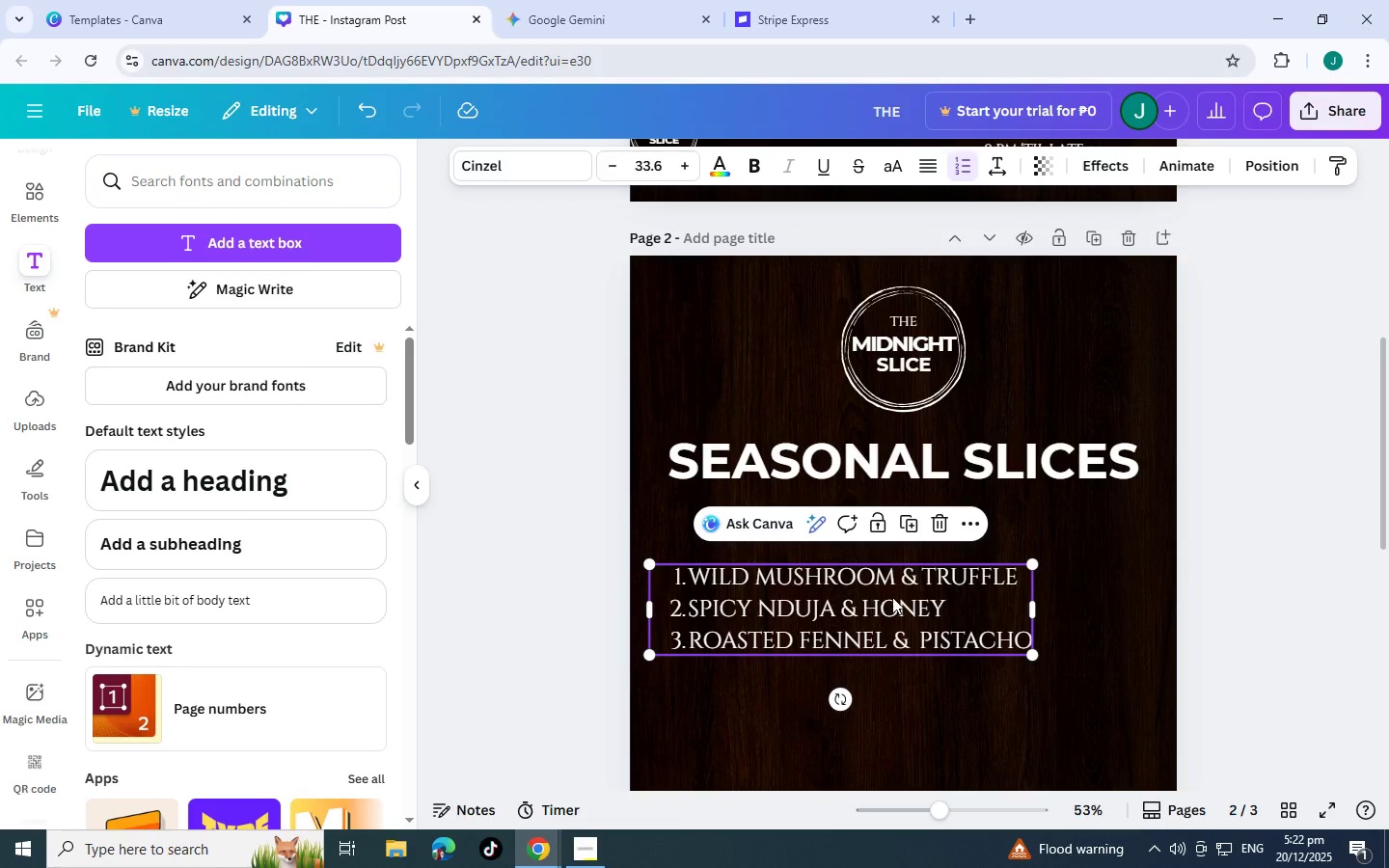 
scroll: coordinate [958, 351], scroll_direction: up, amount: 3.0
 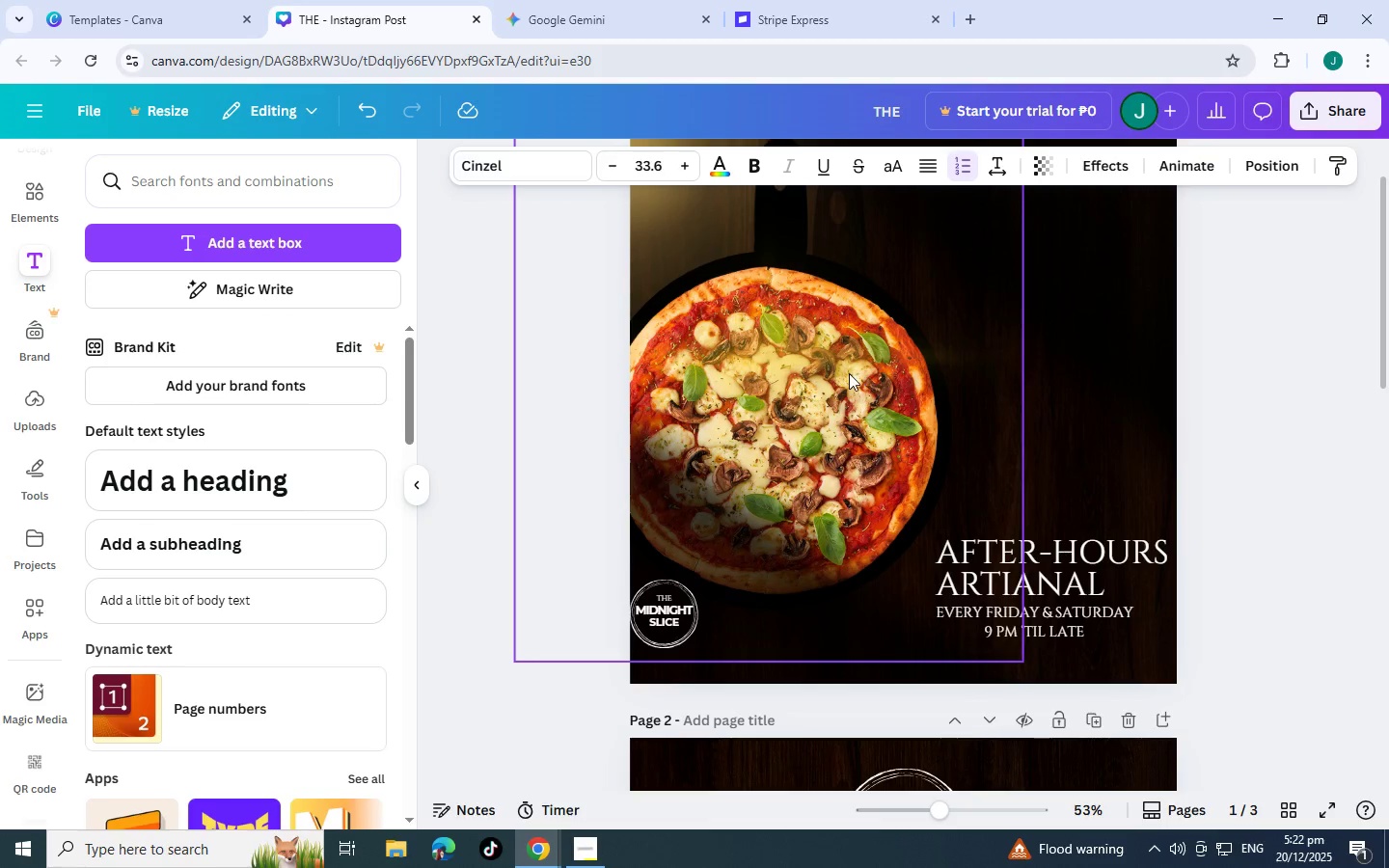 
left_click([849, 373])
 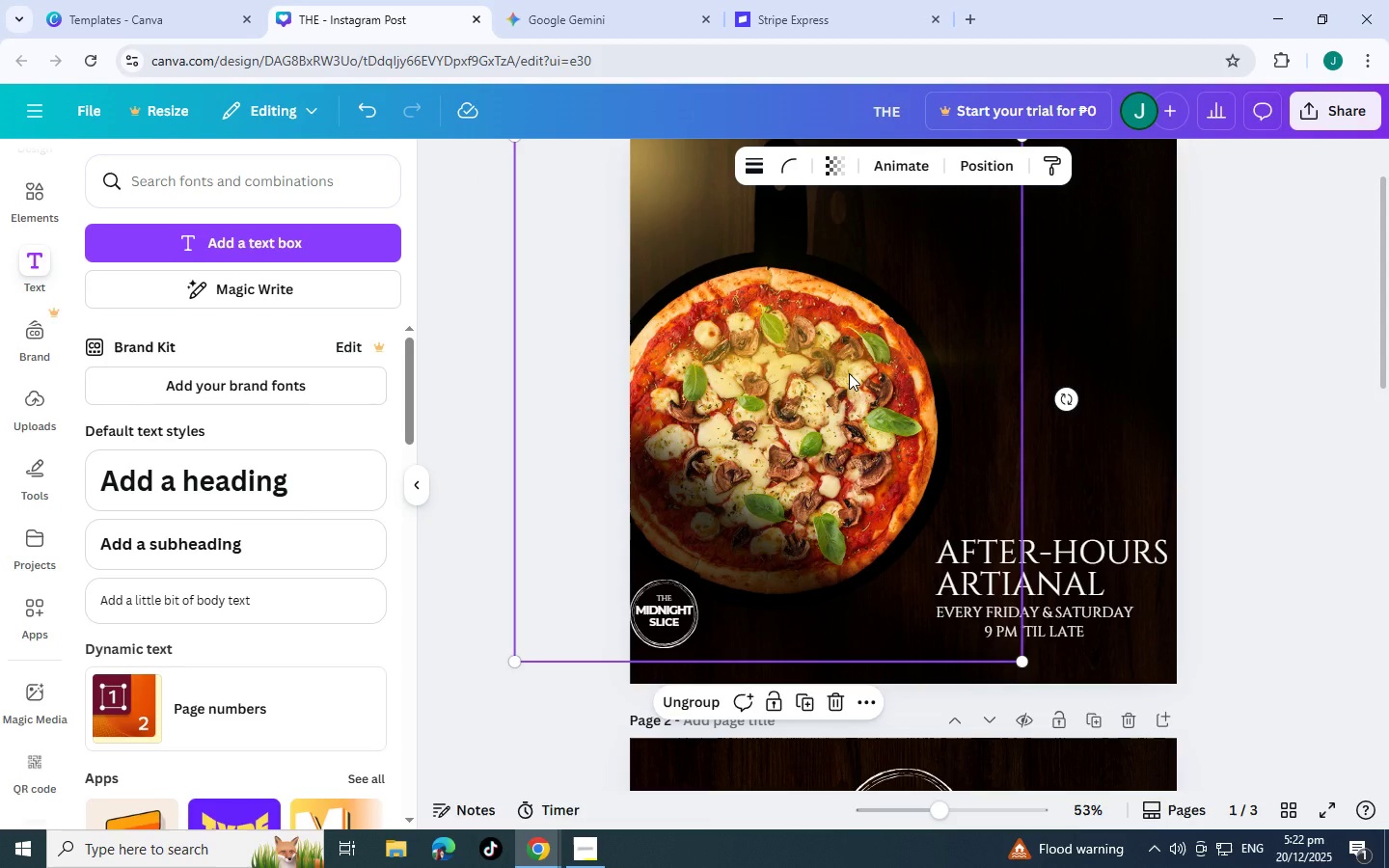 
key(Control+C)
 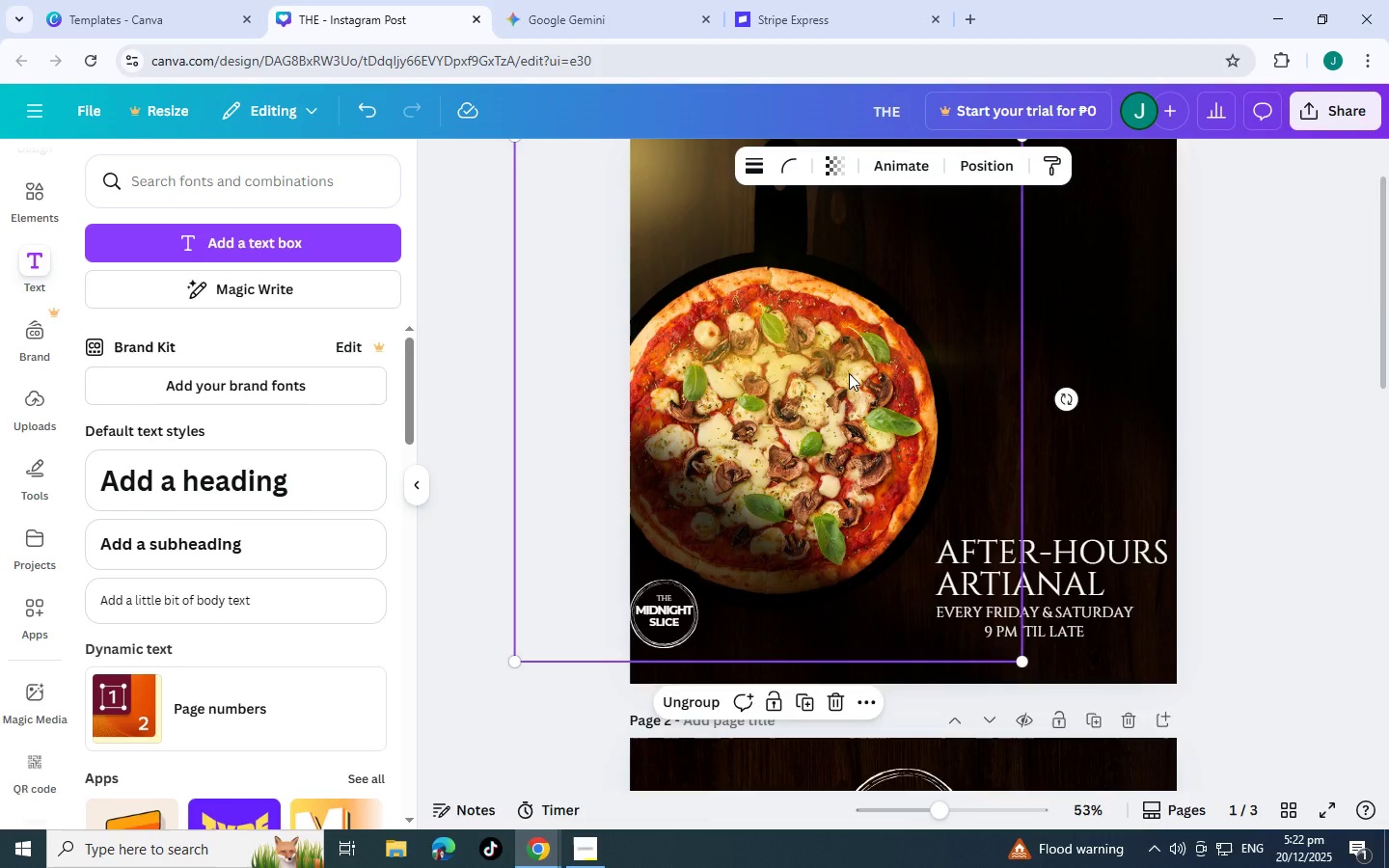 
scroll: coordinate [849, 373], scroll_direction: down, amount: 4.0
 